 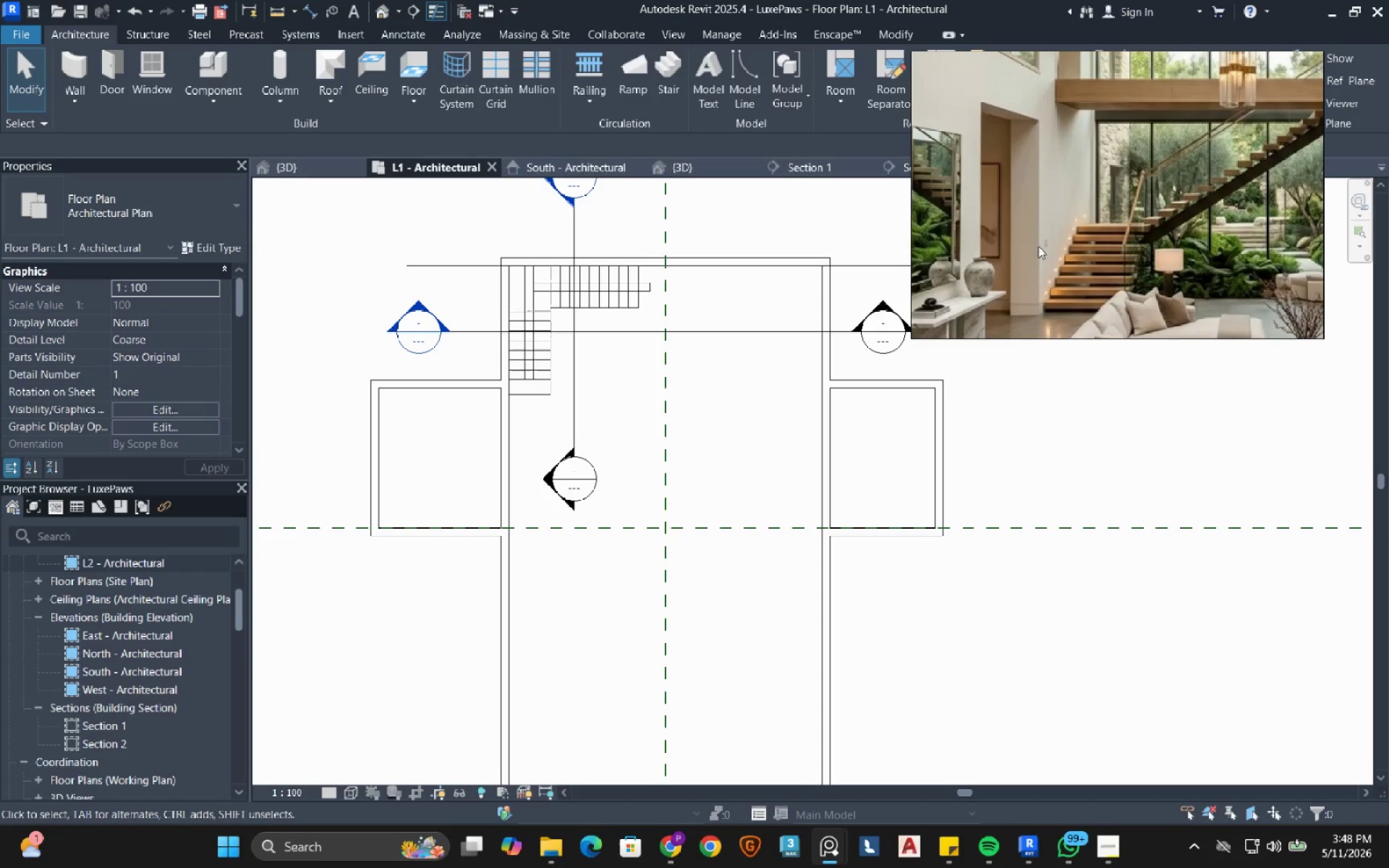 
scroll: coordinate [503, 398], scroll_direction: up, amount: 4.0
 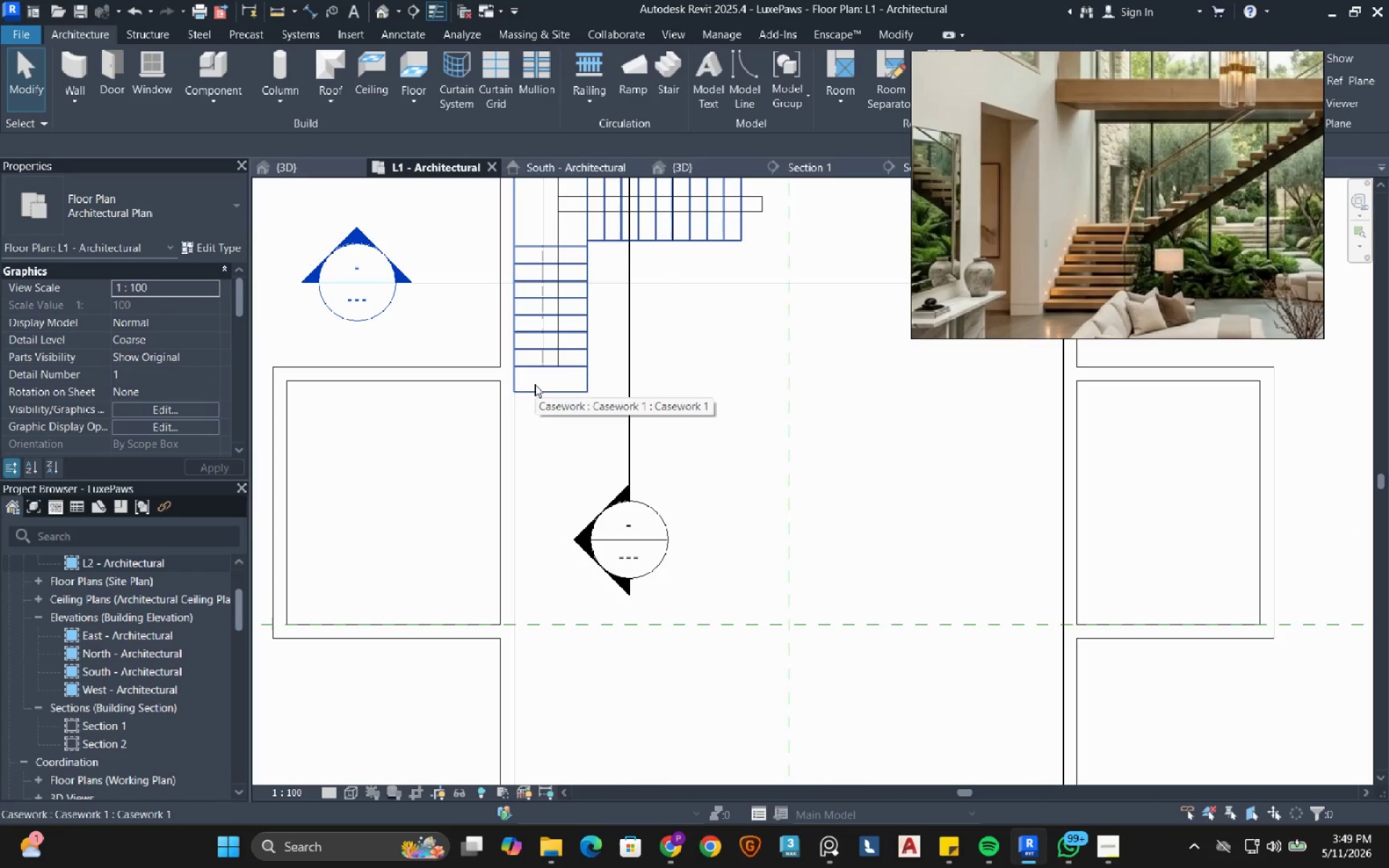 
key(Escape)
 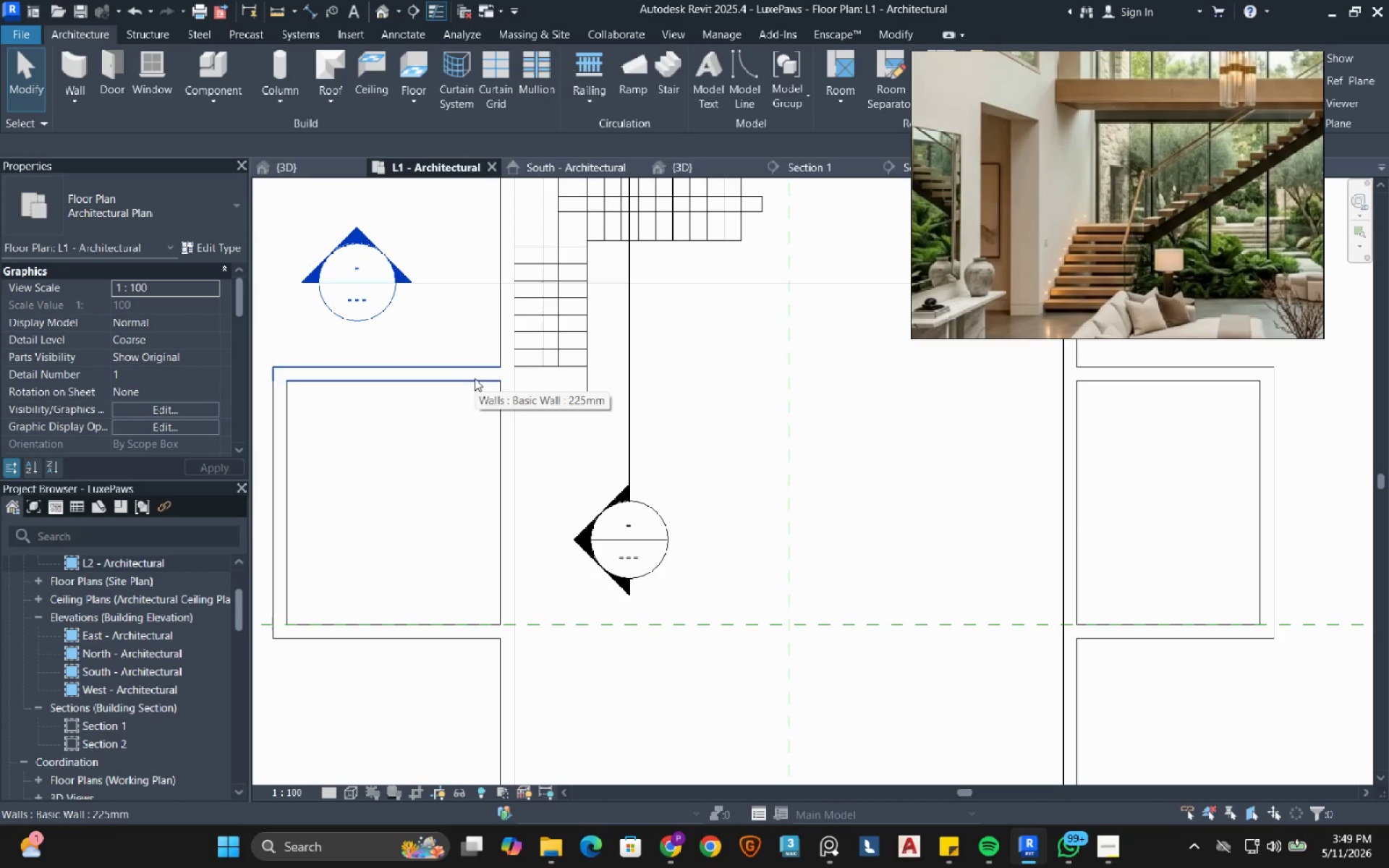 
left_click([475, 378])
 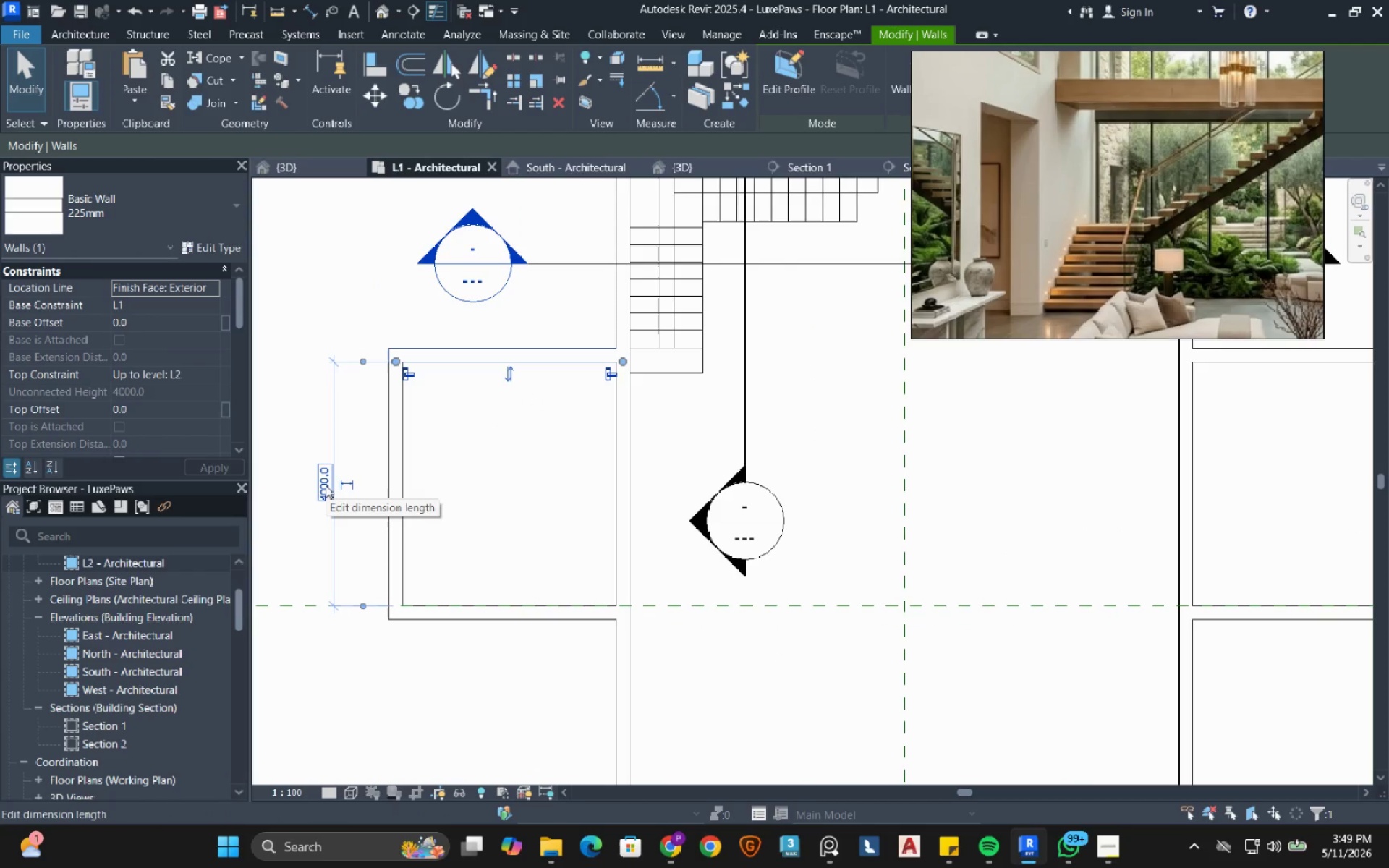 
wait(10.69)
 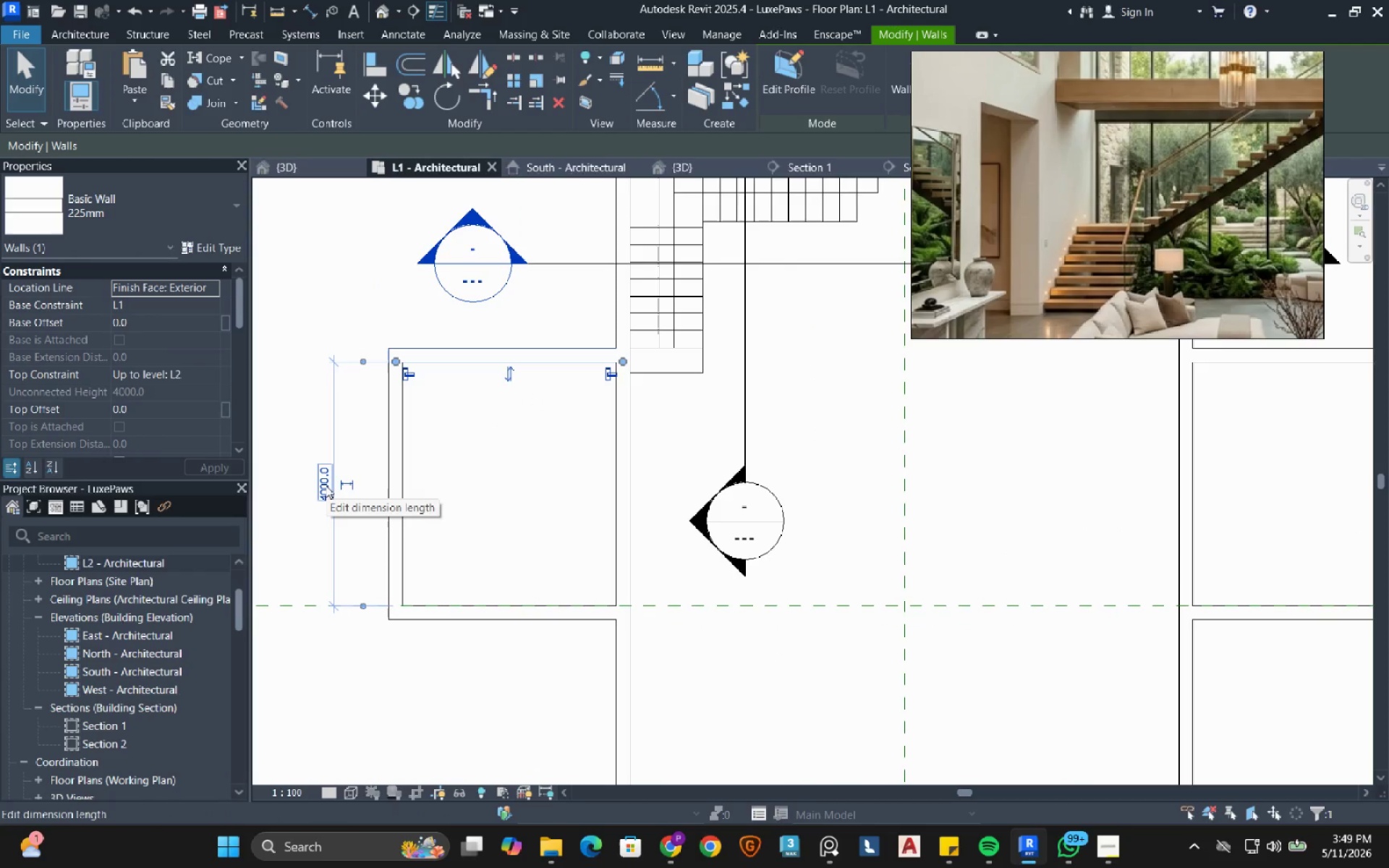 
left_click([326, 485])
 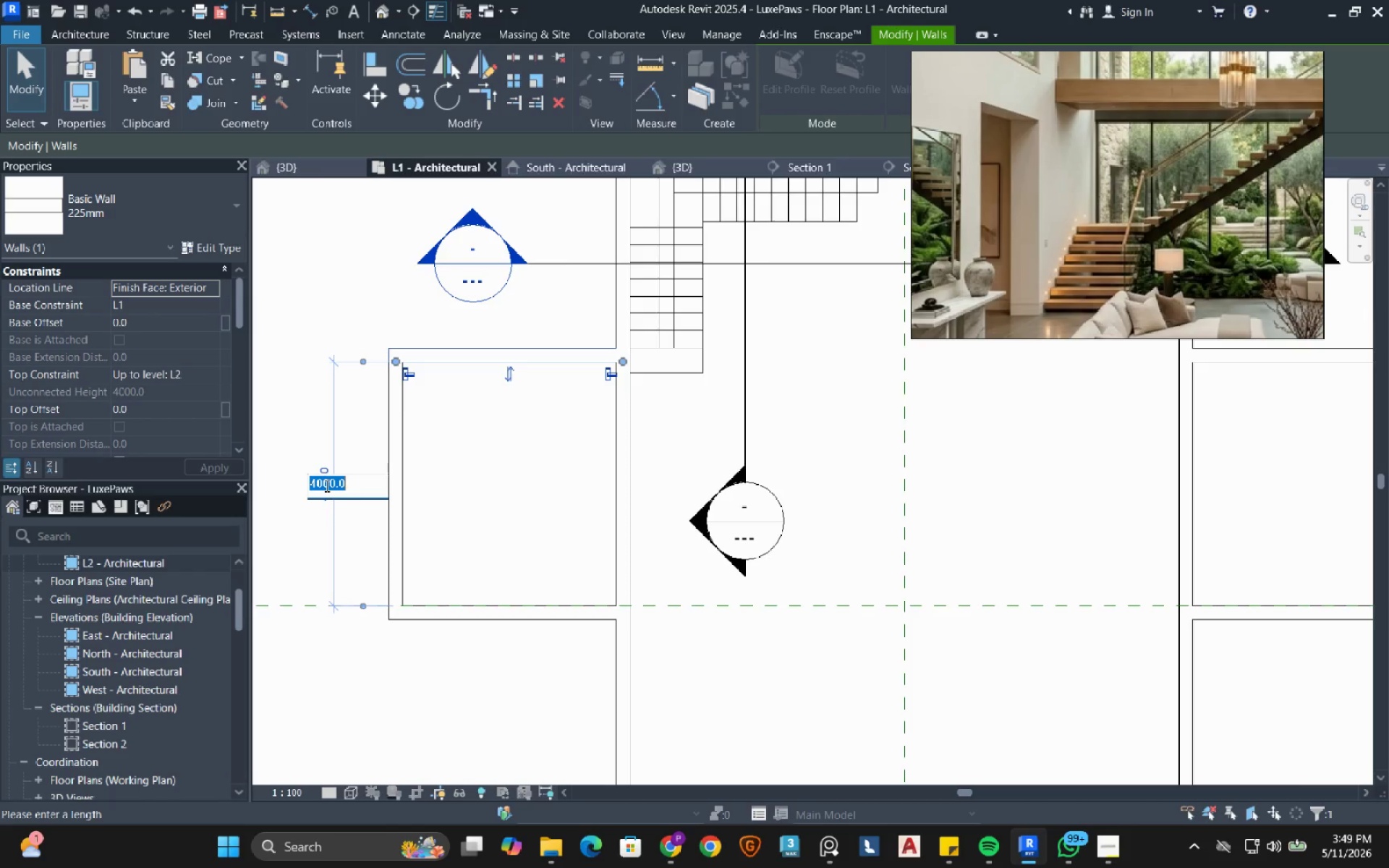 
wait(9.81)
 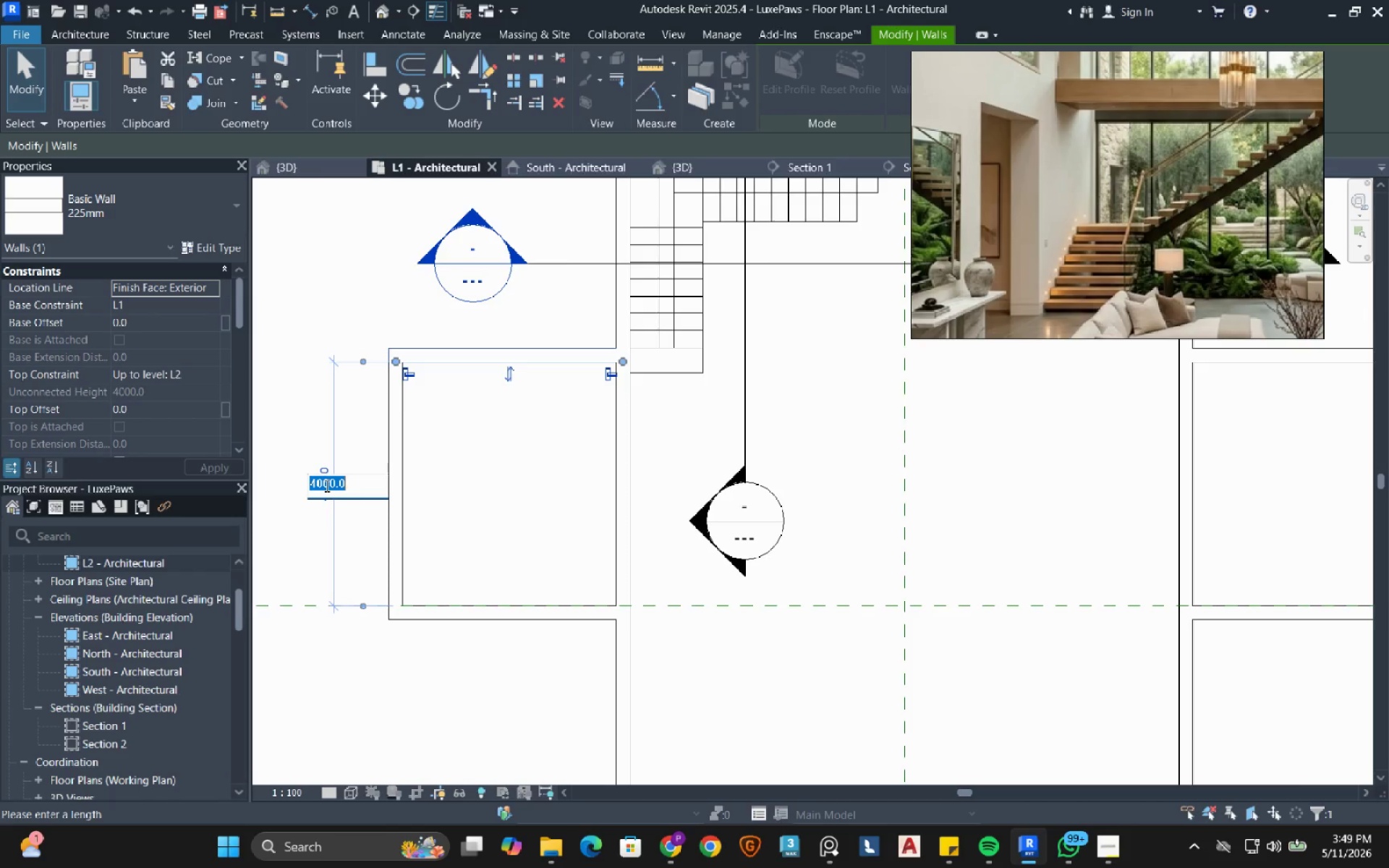 
key(Escape)
type(al)
 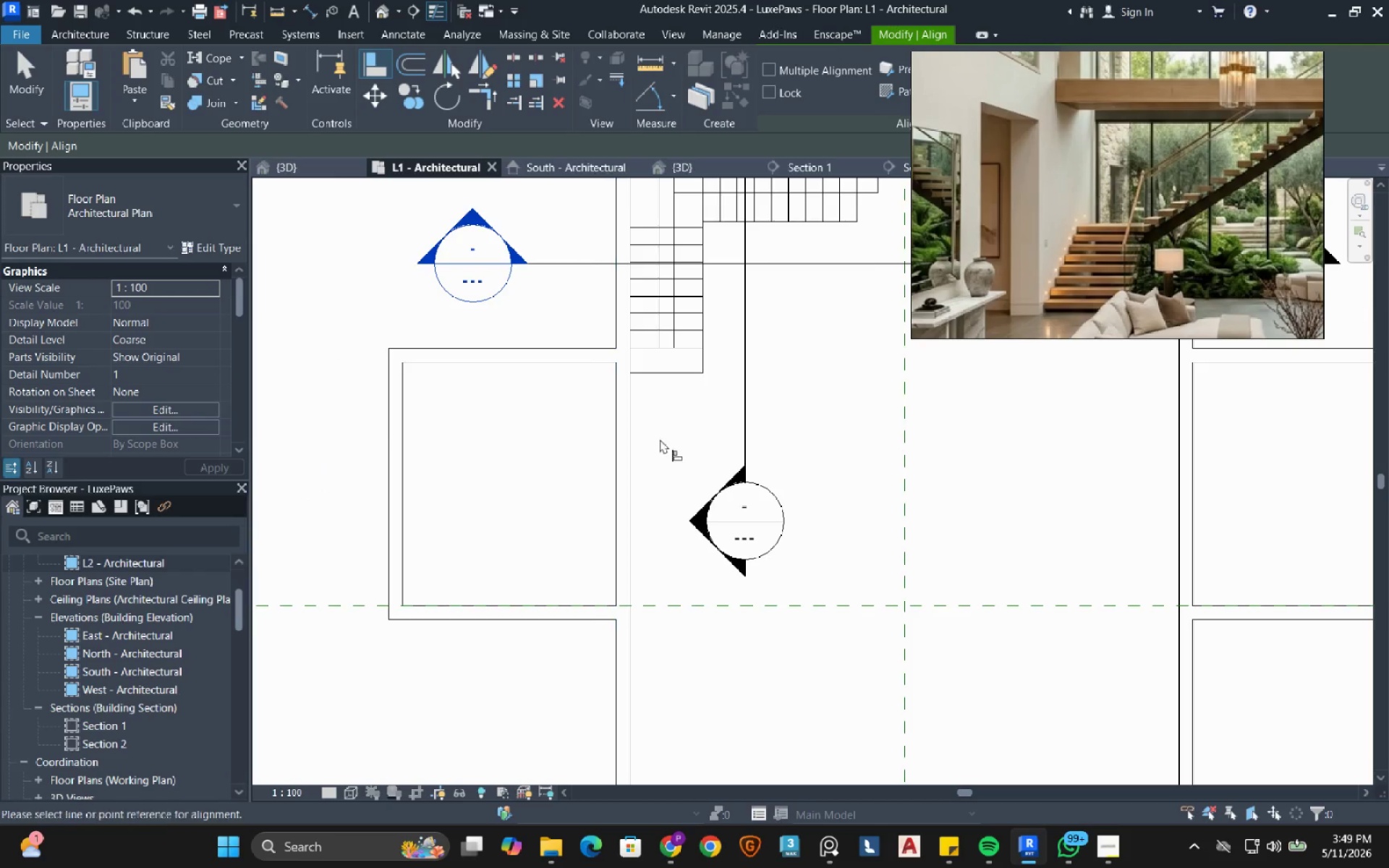 
left_click_drag(start_coordinate=[559, 459], to_coordinate=[660, 373])
 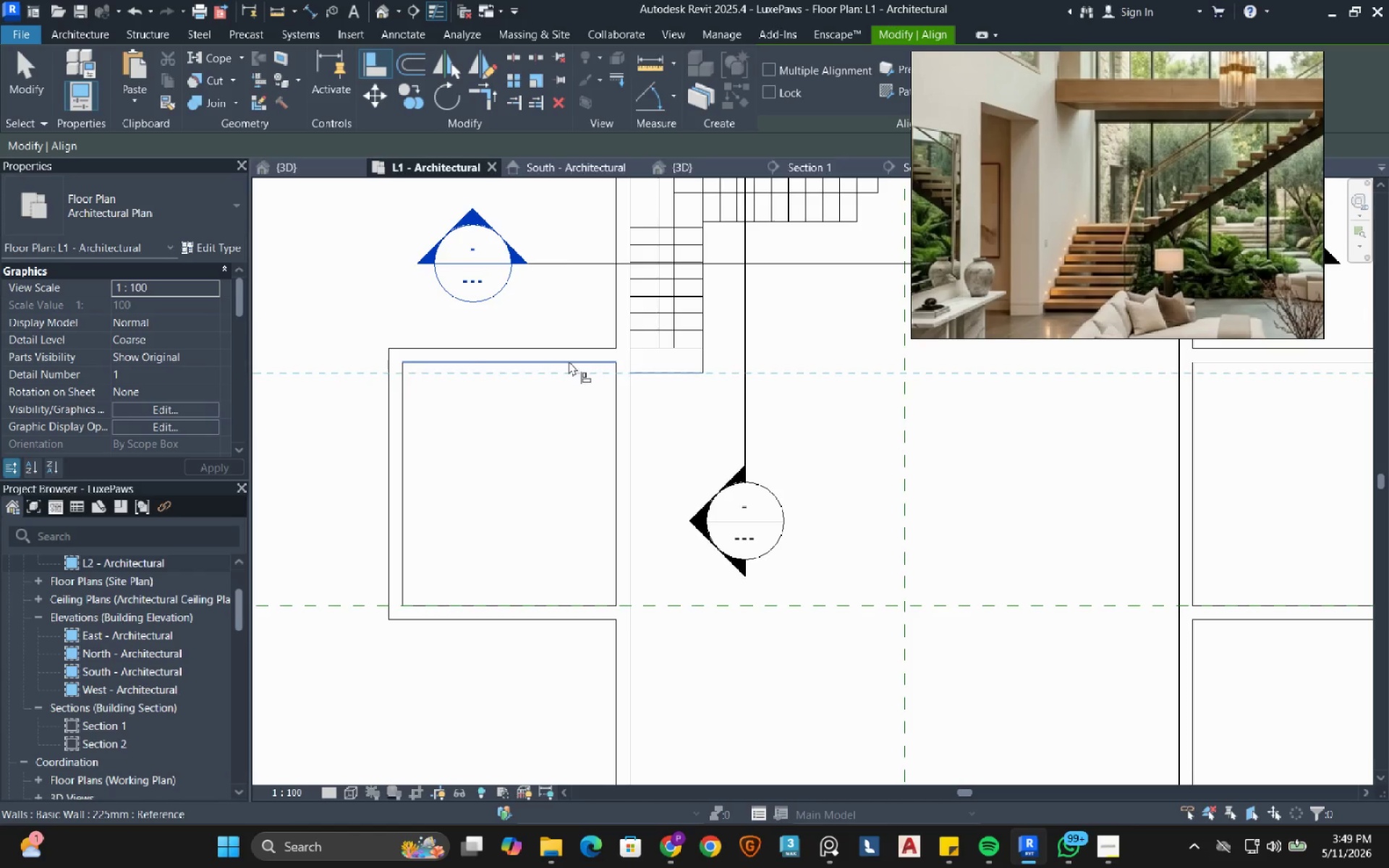 
left_click([660, 373])
 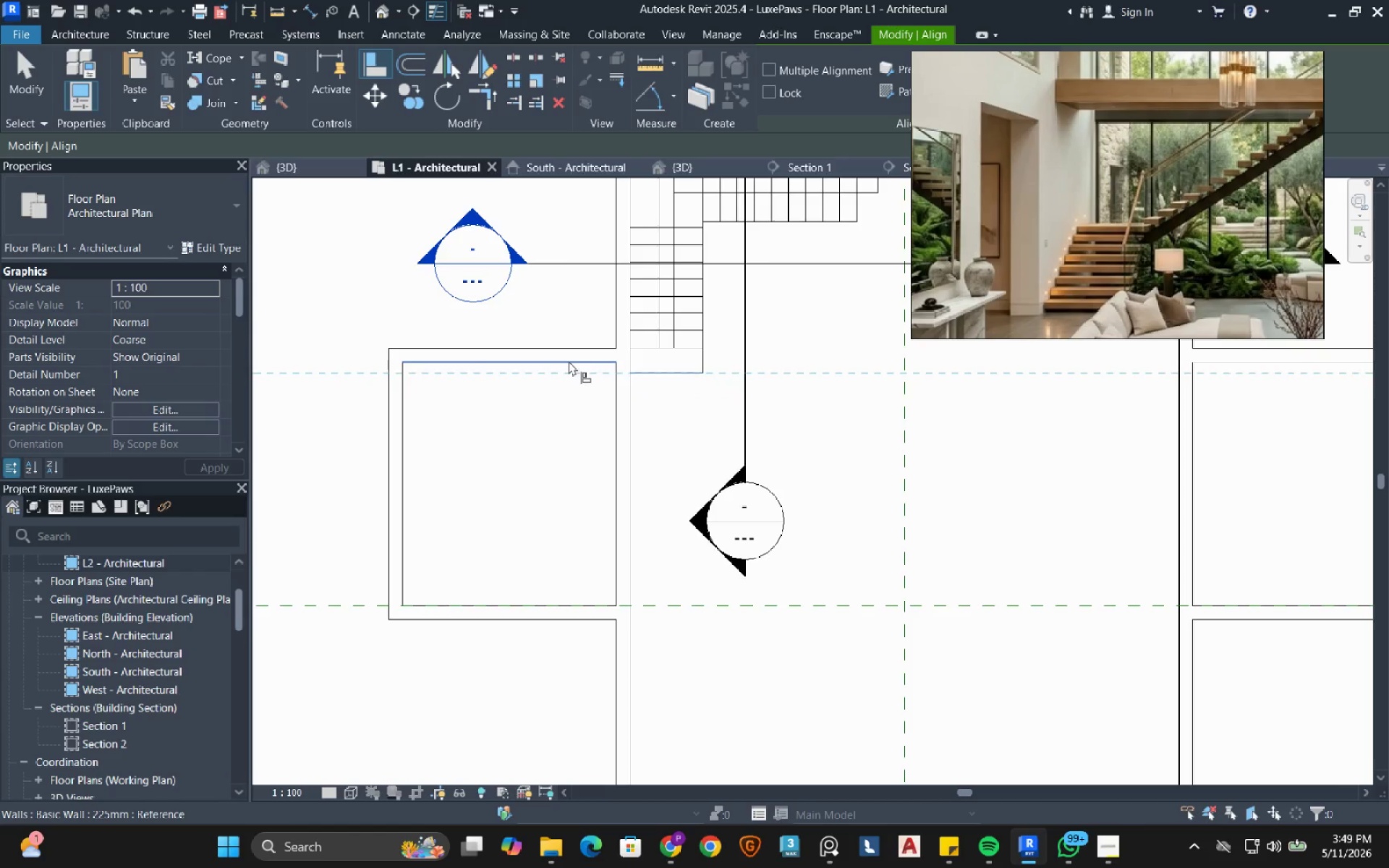 
wait(14.05)
 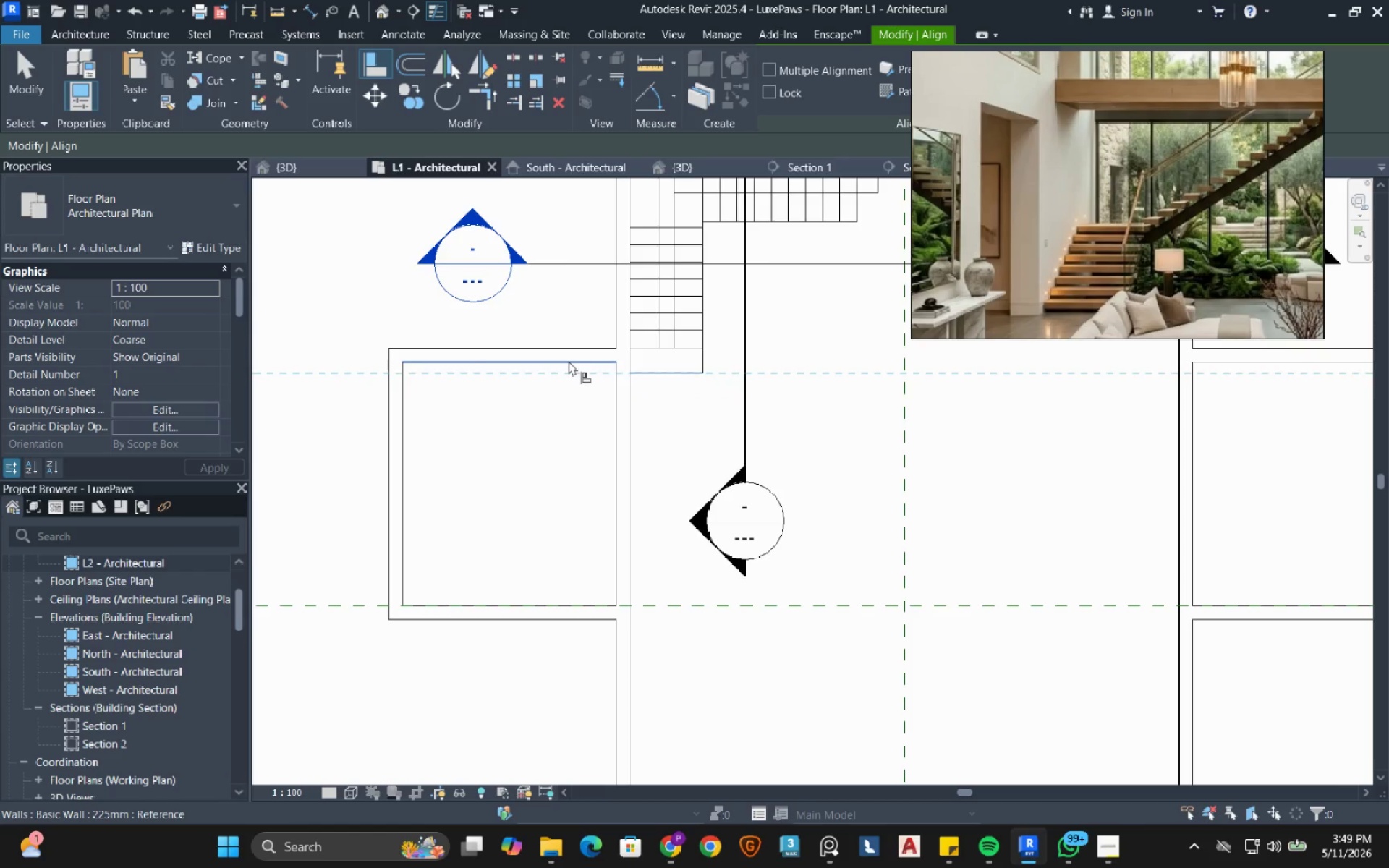 
key(Escape)
 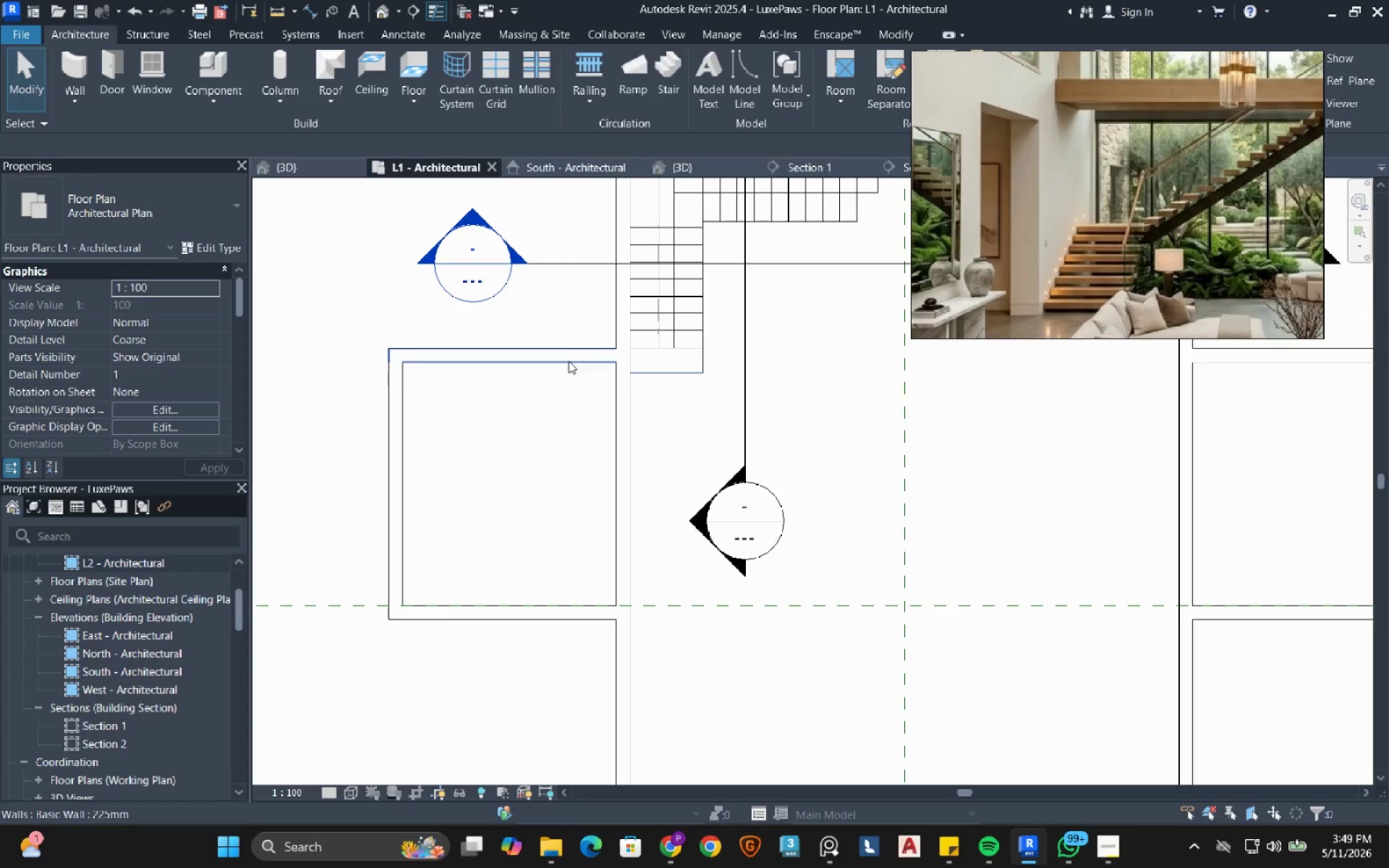 
key(Escape)
 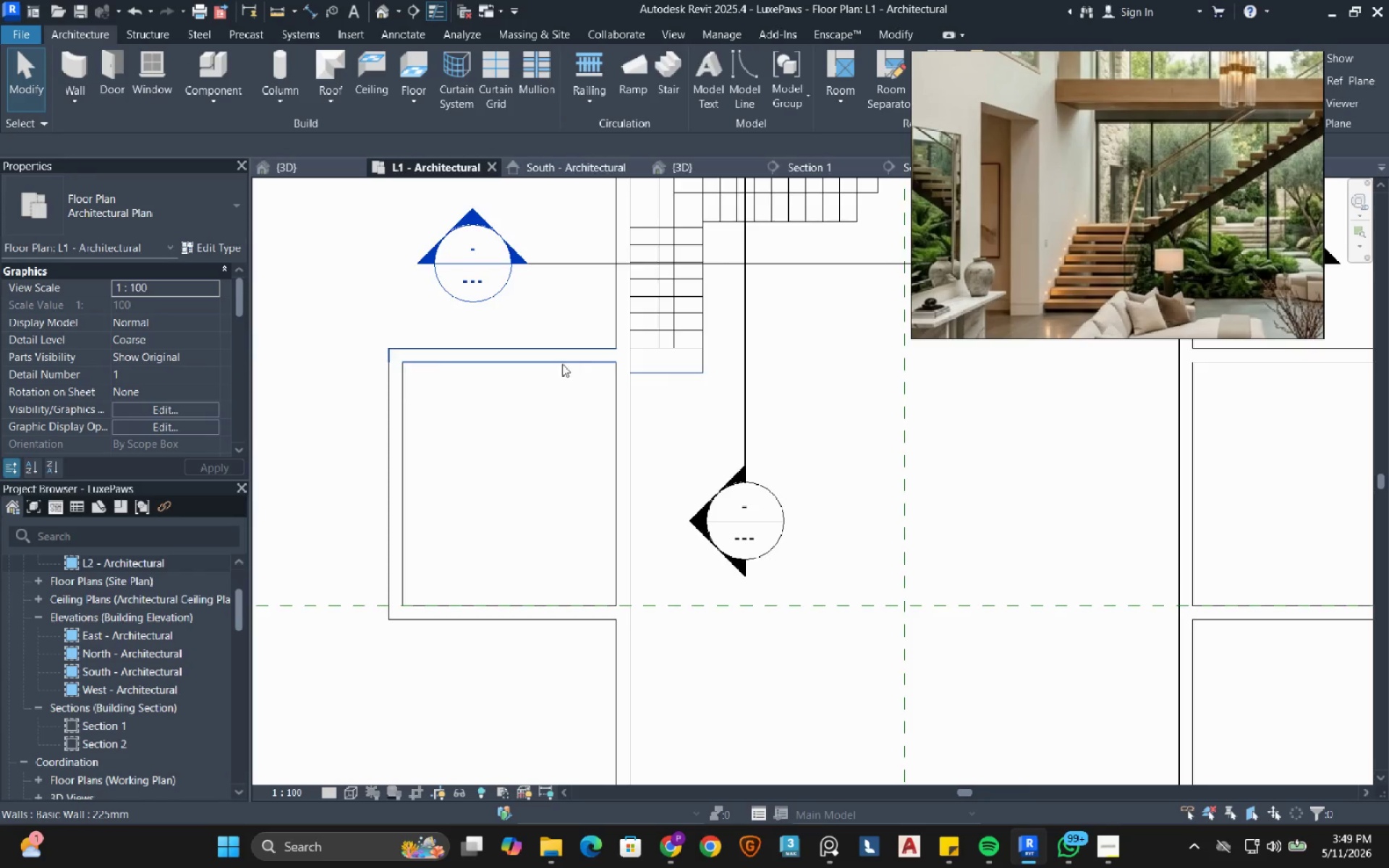 
scroll: coordinate [562, 369], scroll_direction: down, amount: 3.0
 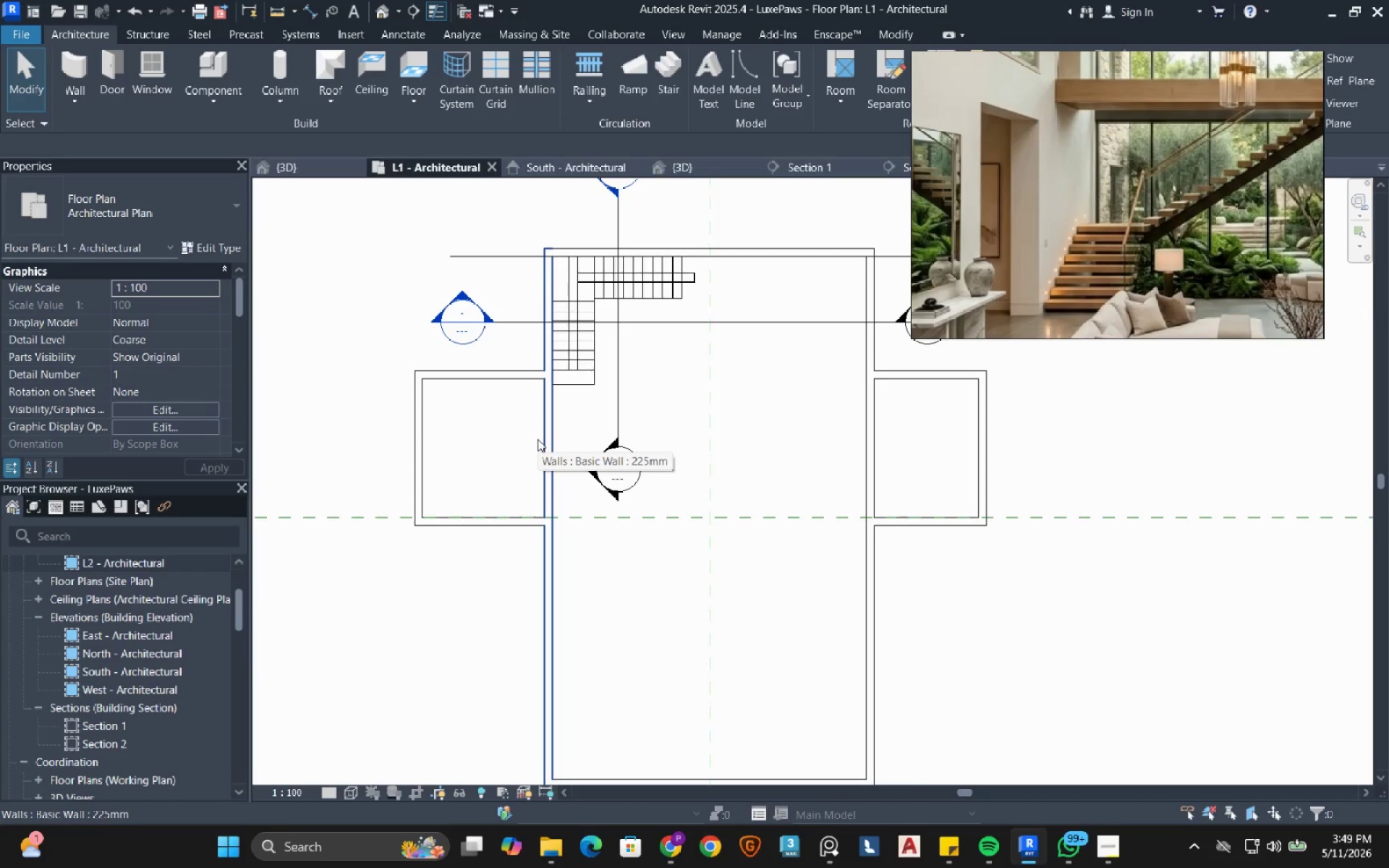 
wait(7.87)
 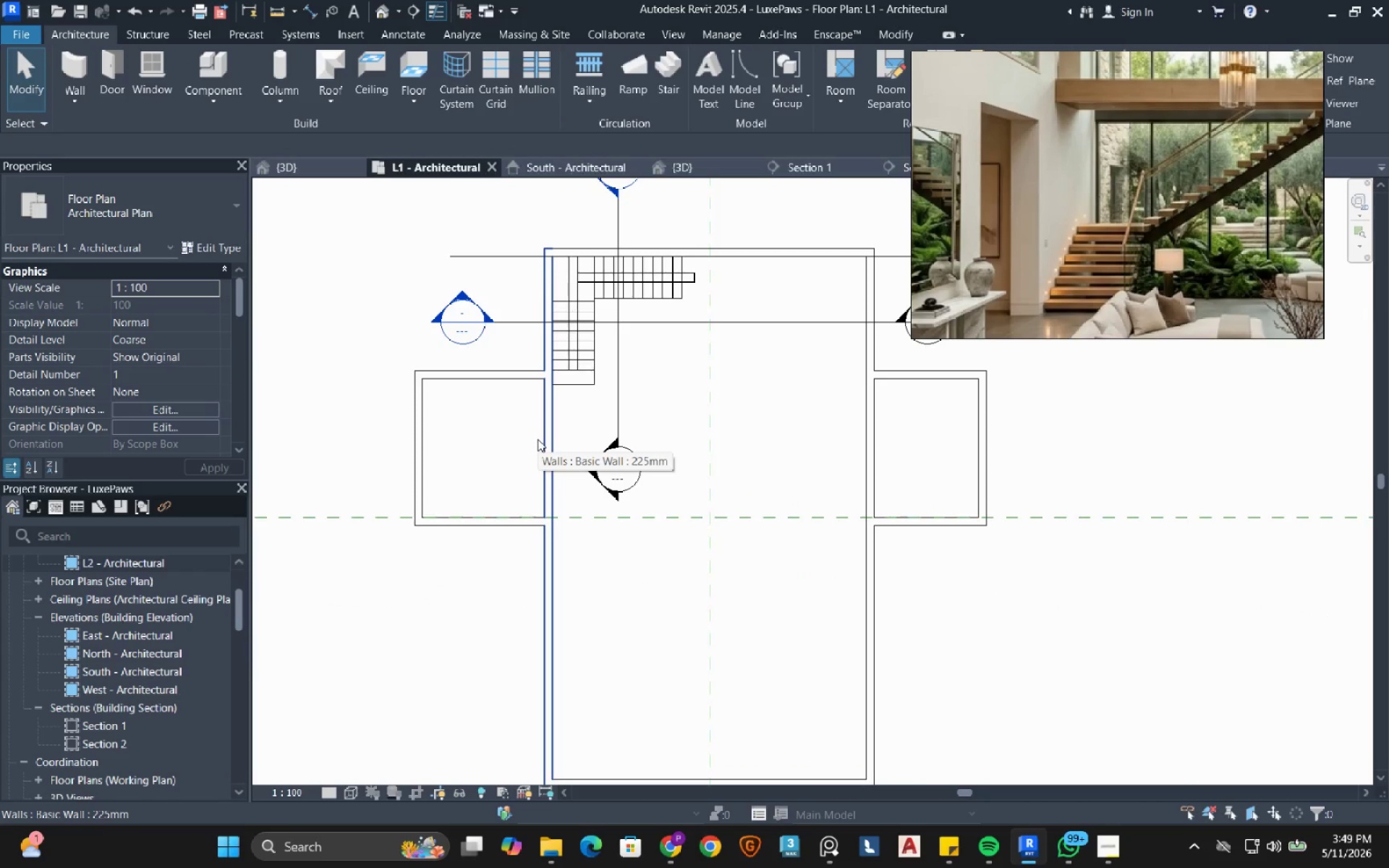 
type(dl)
 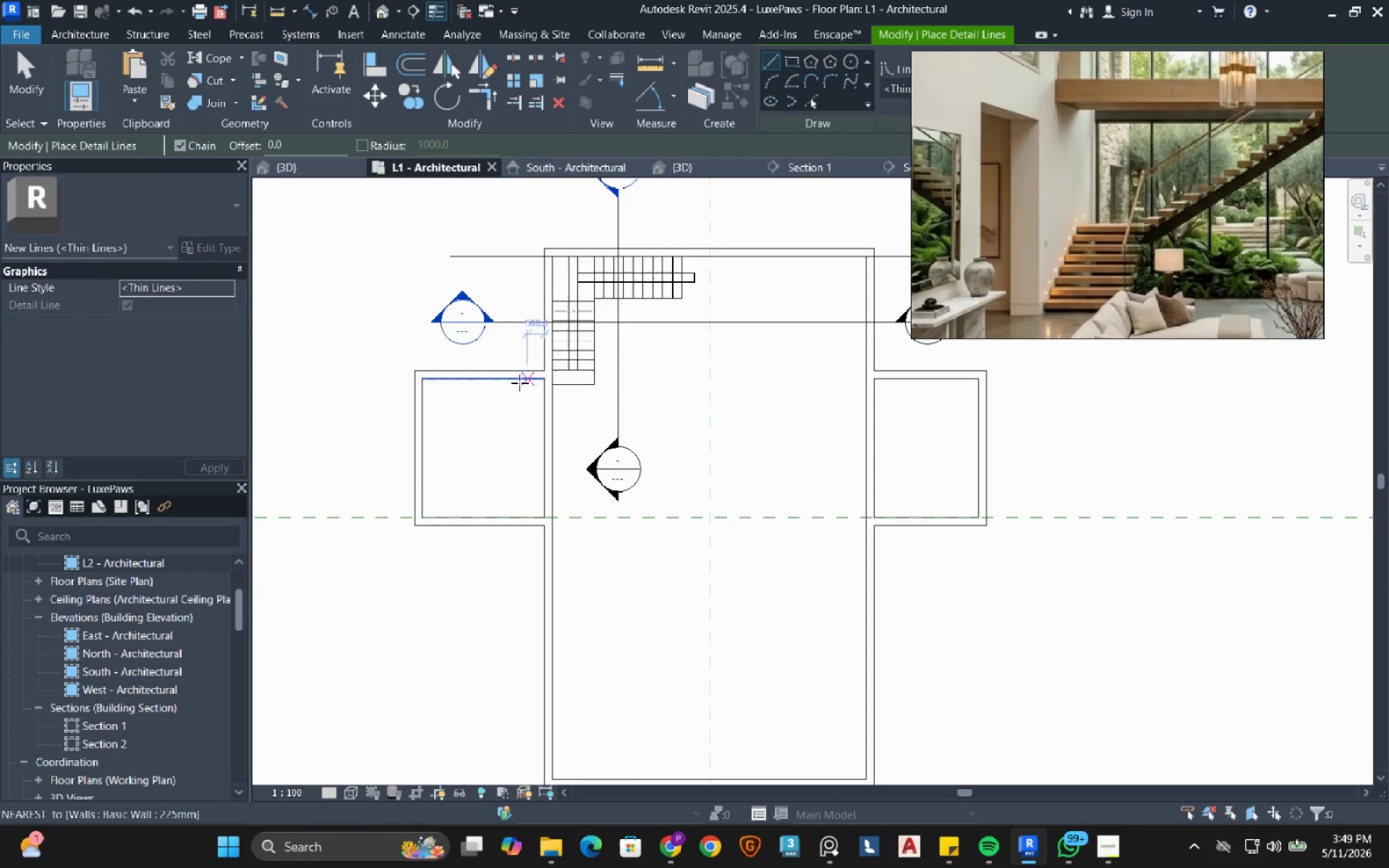 
left_click([517, 383])
 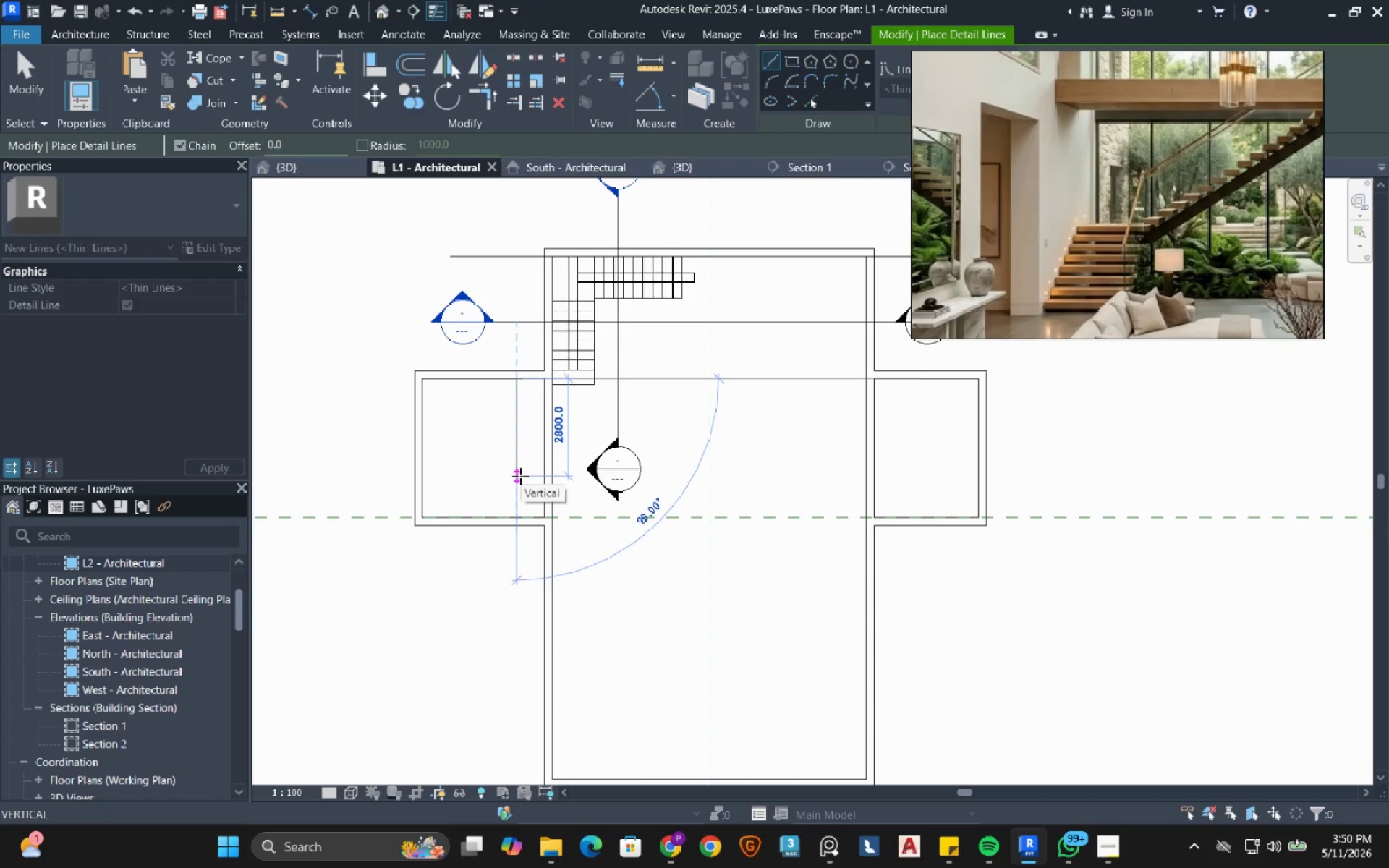 
wait(11.02)
 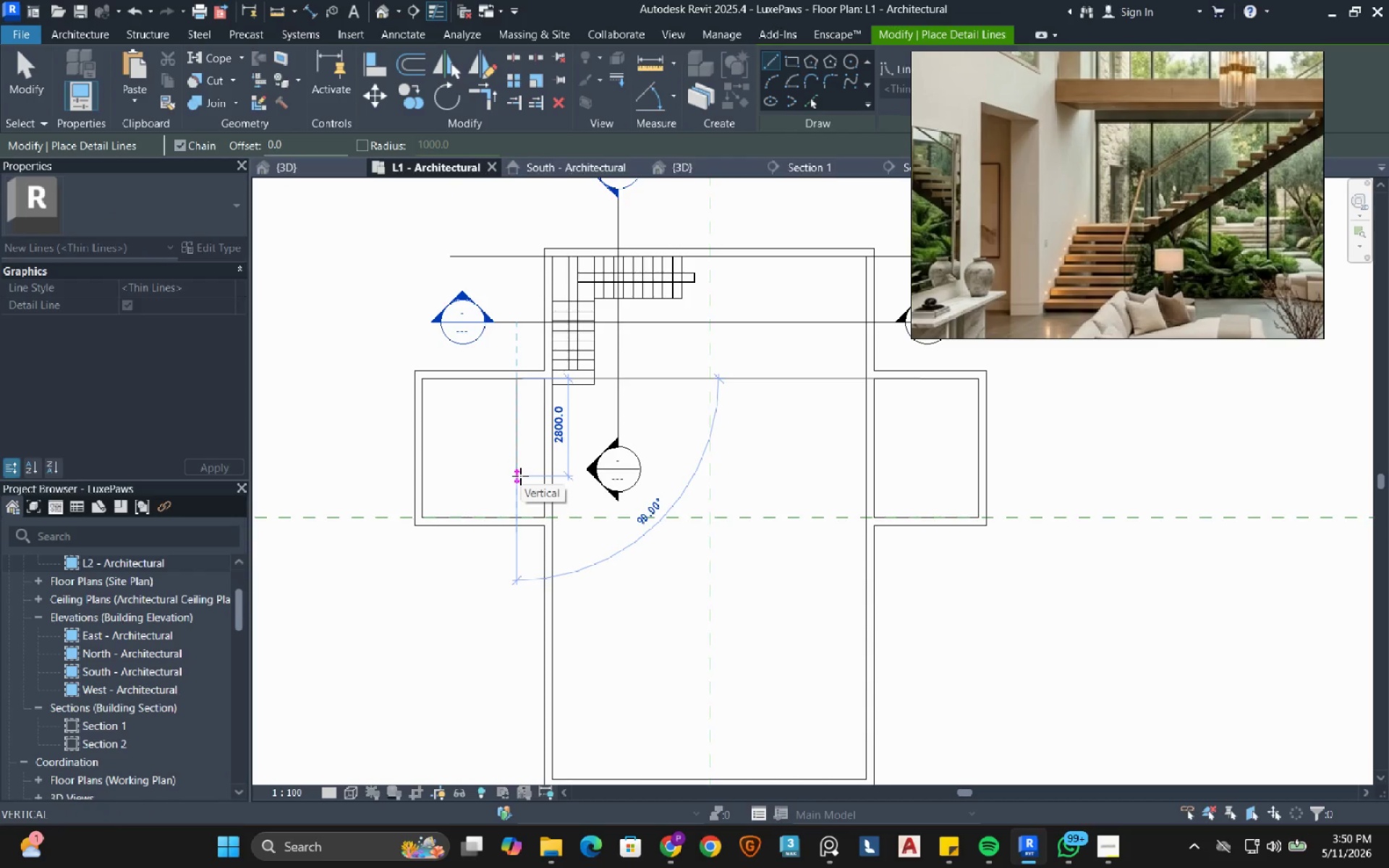 
left_click([519, 464])
 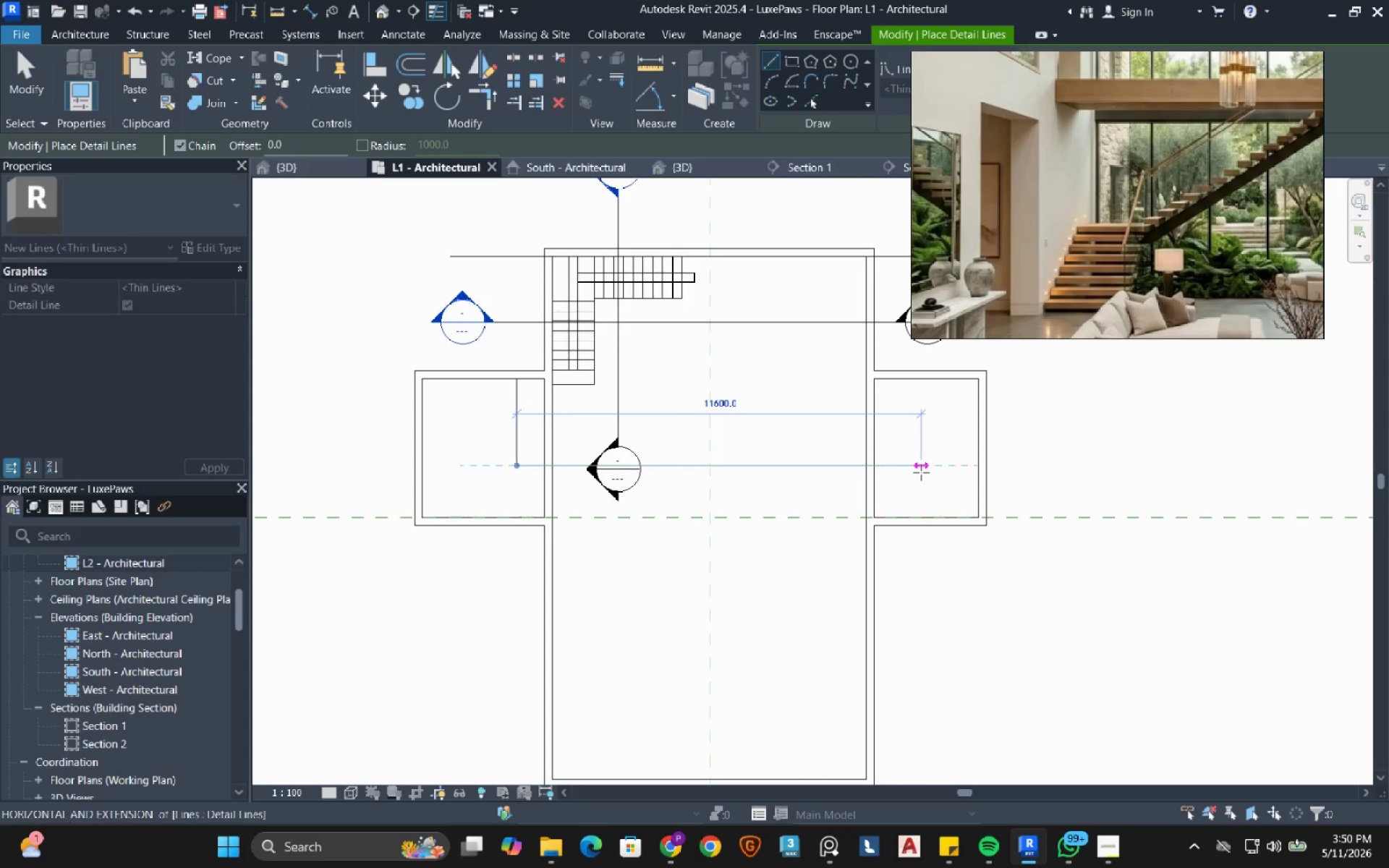 
left_click([921, 472])
 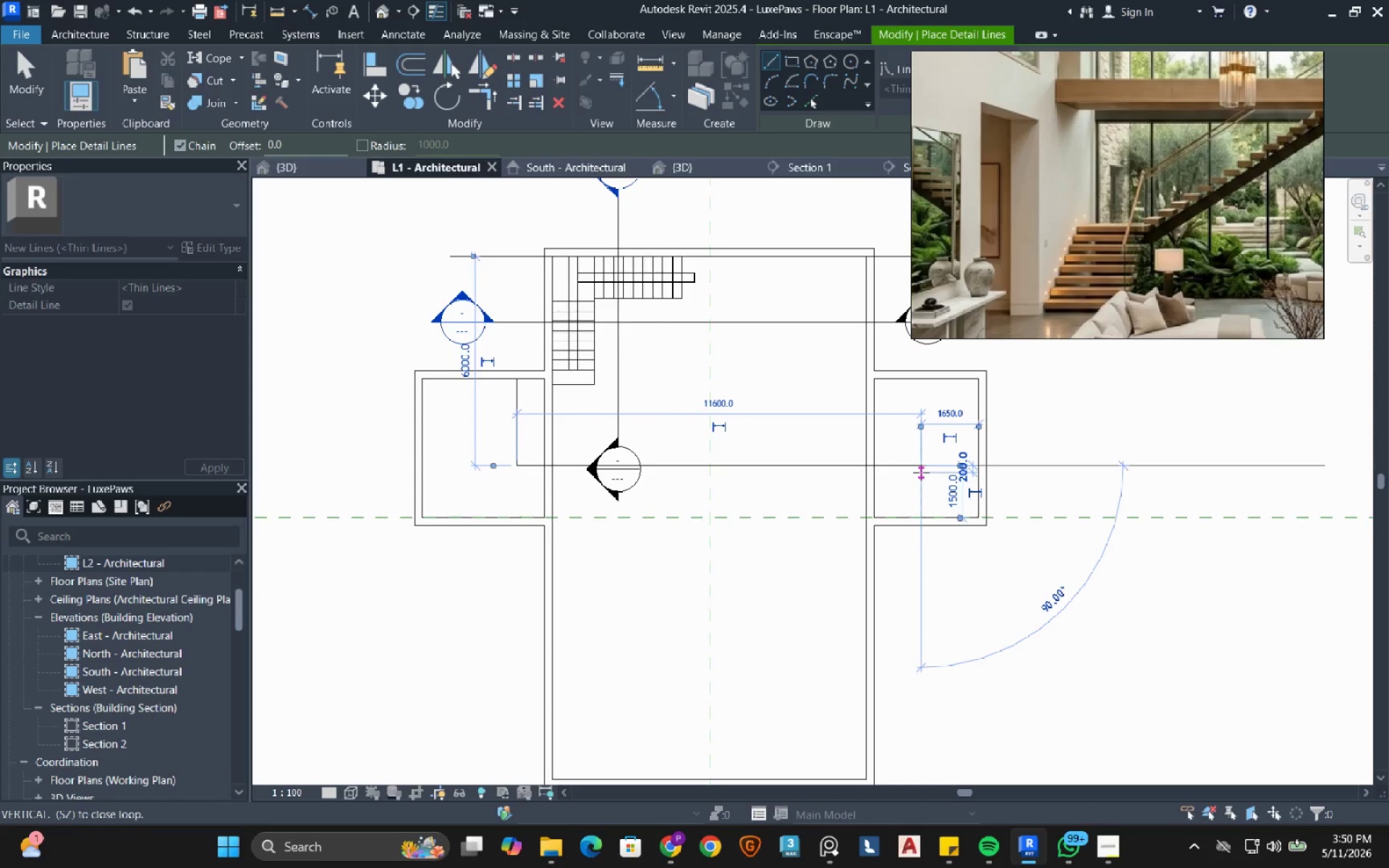 
key(Escape)
 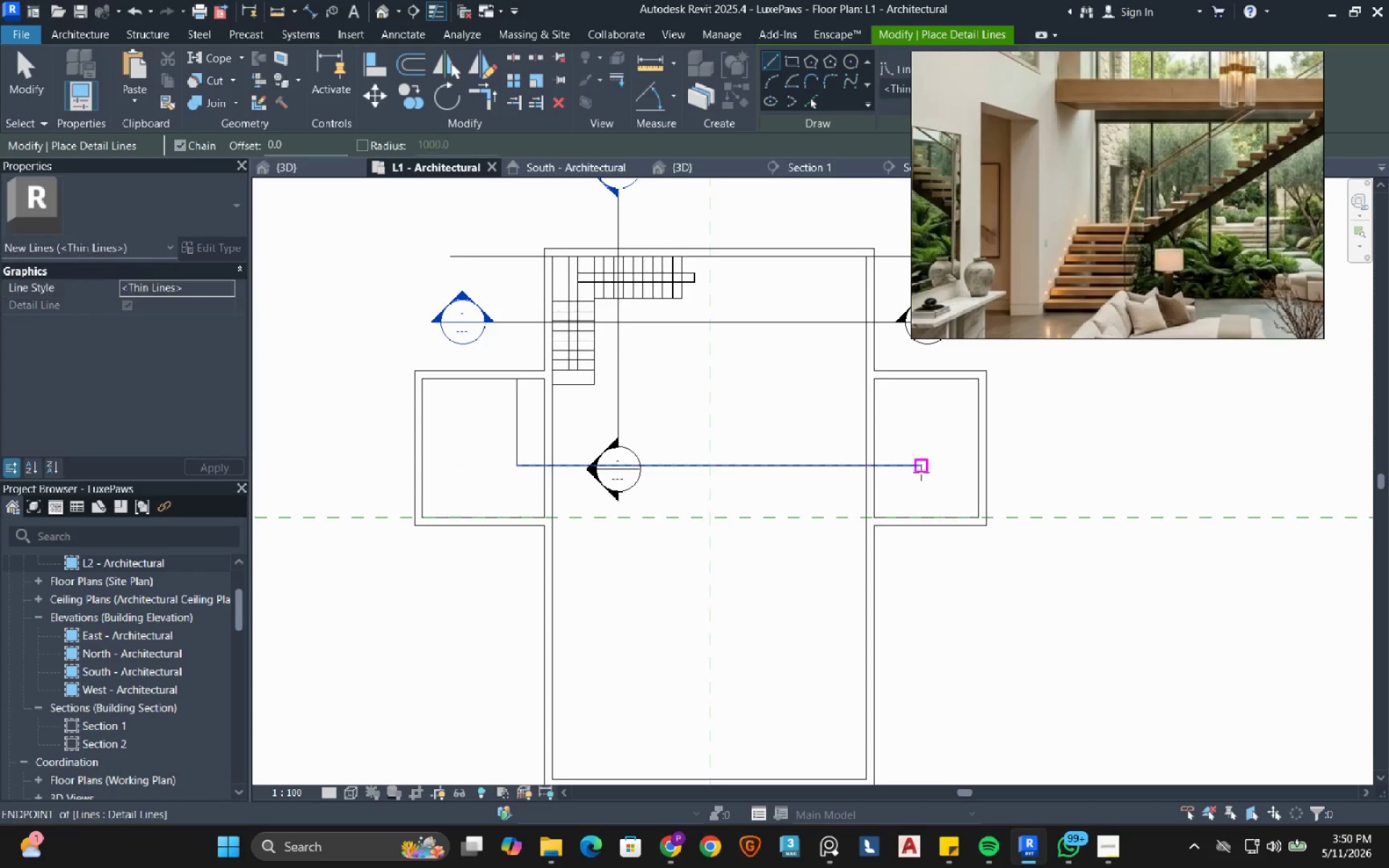 
key(Escape)
 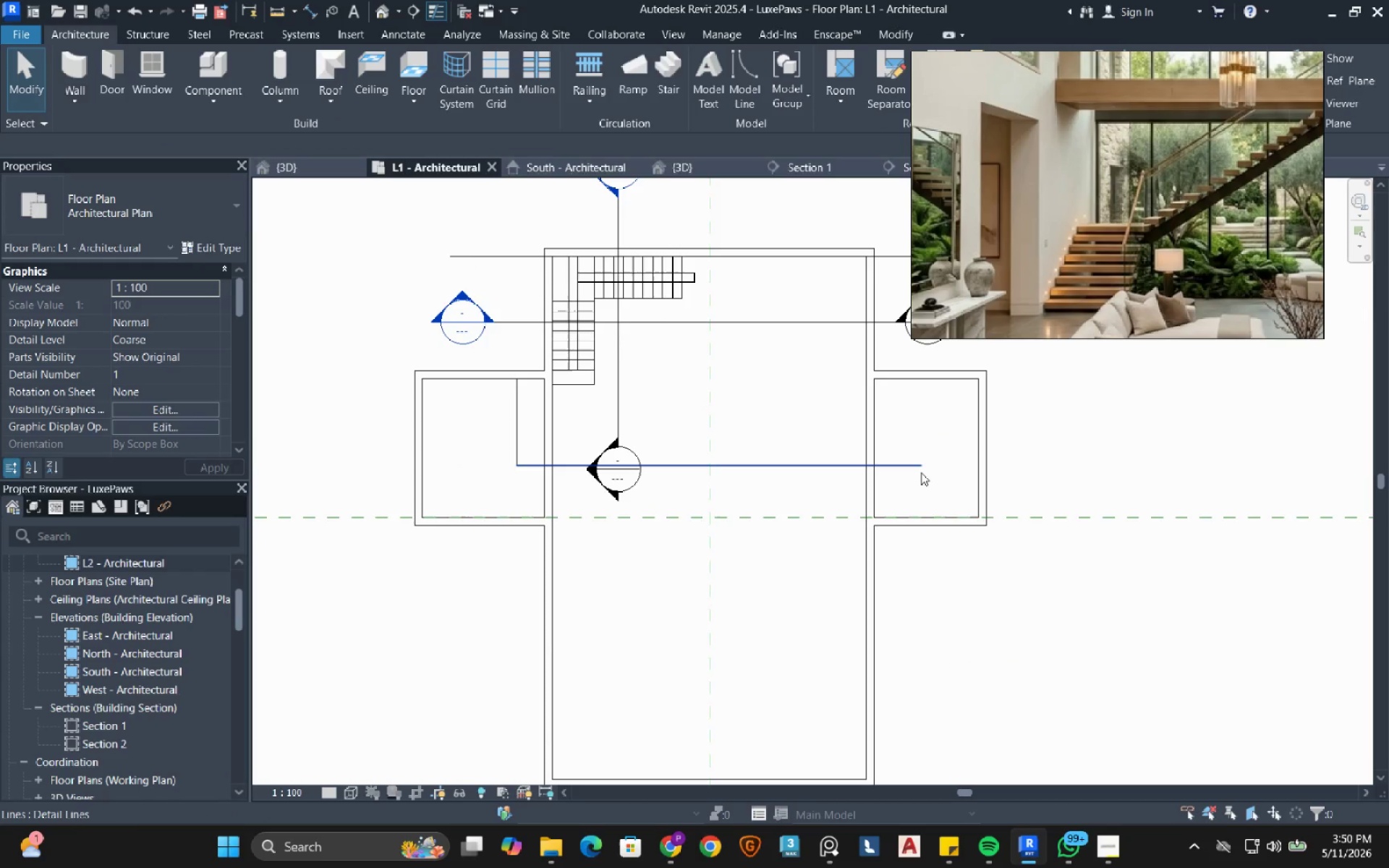 
key(Escape)
 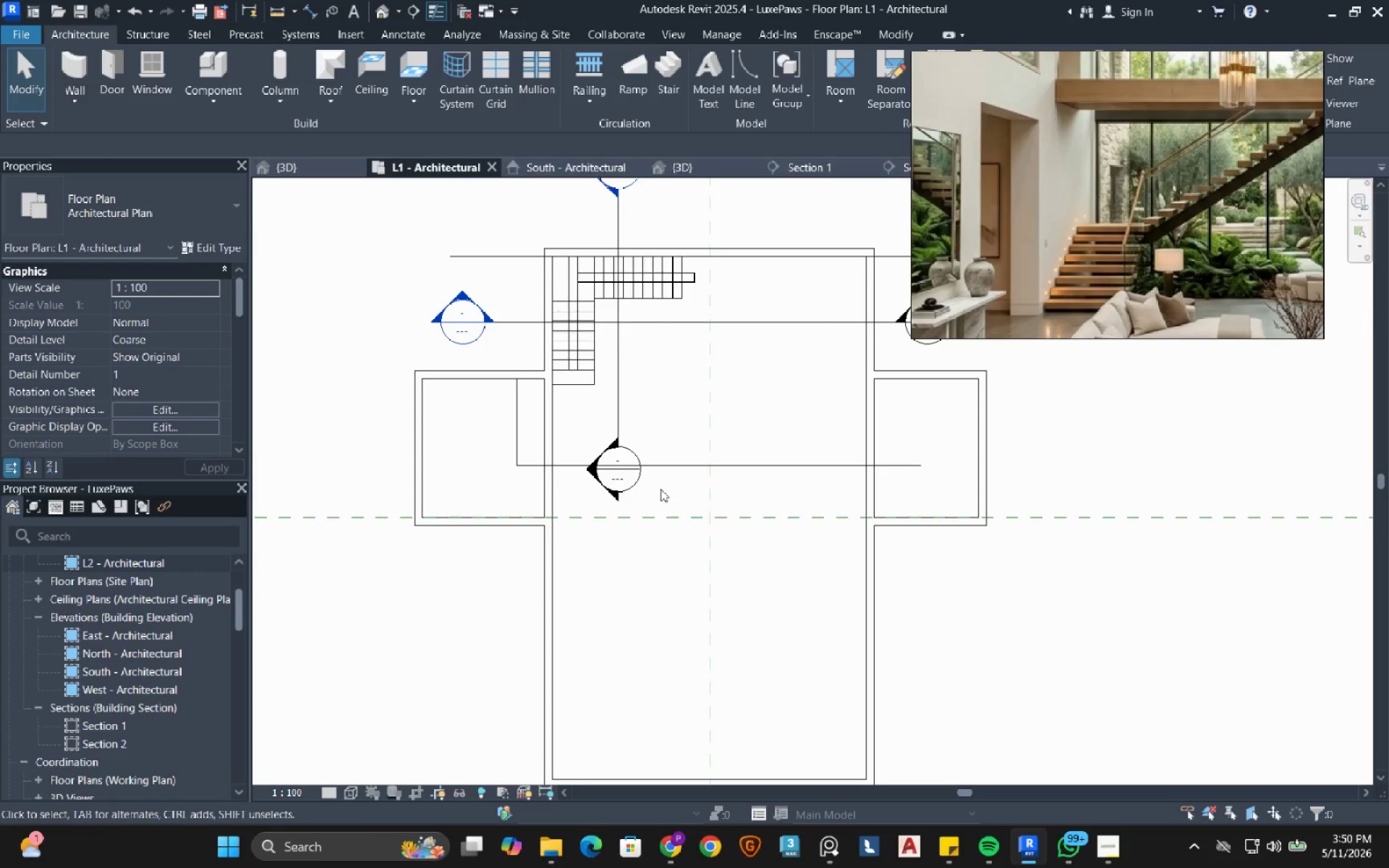 
mouse_move([621, 416])
 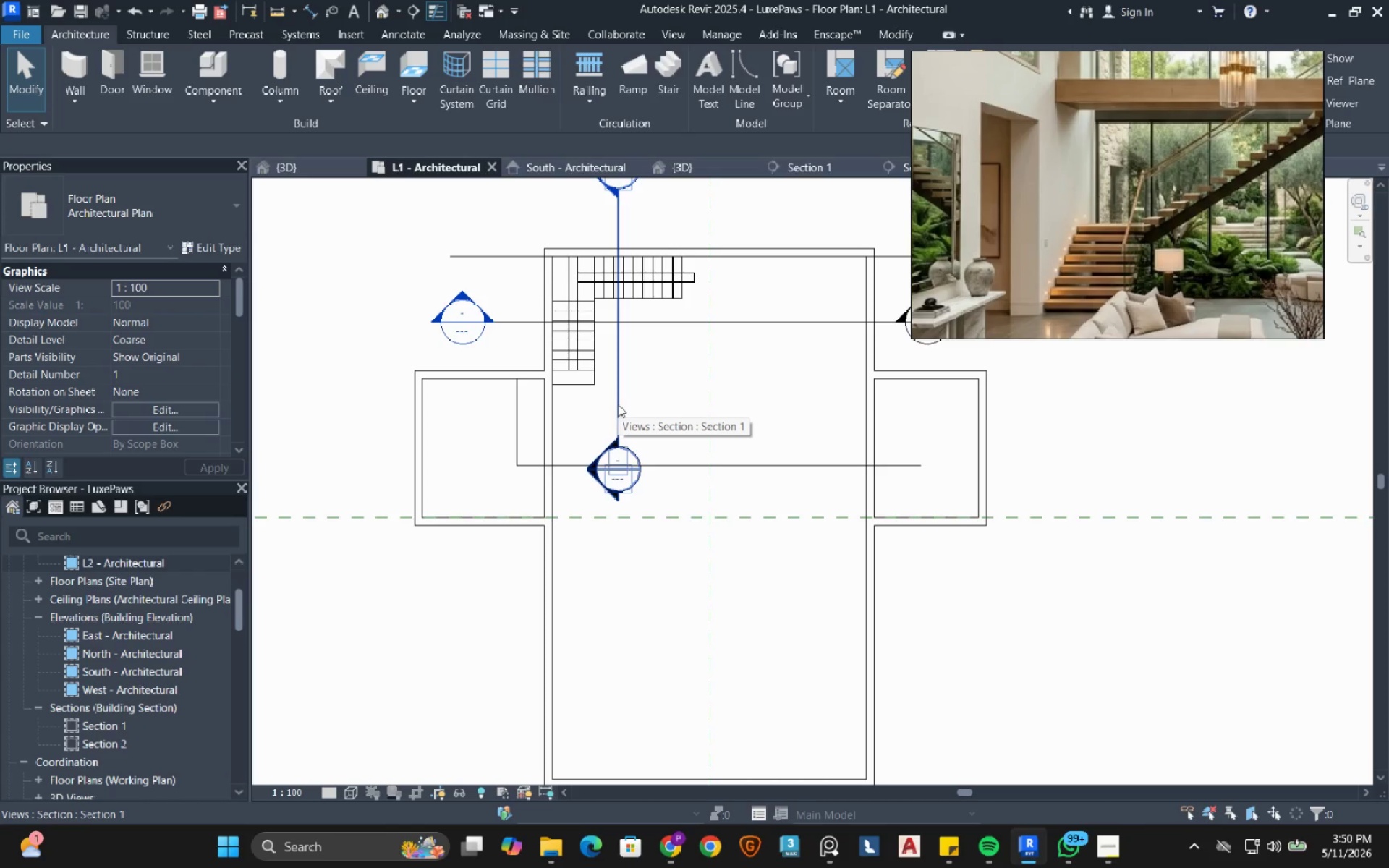 
wait(7.49)
 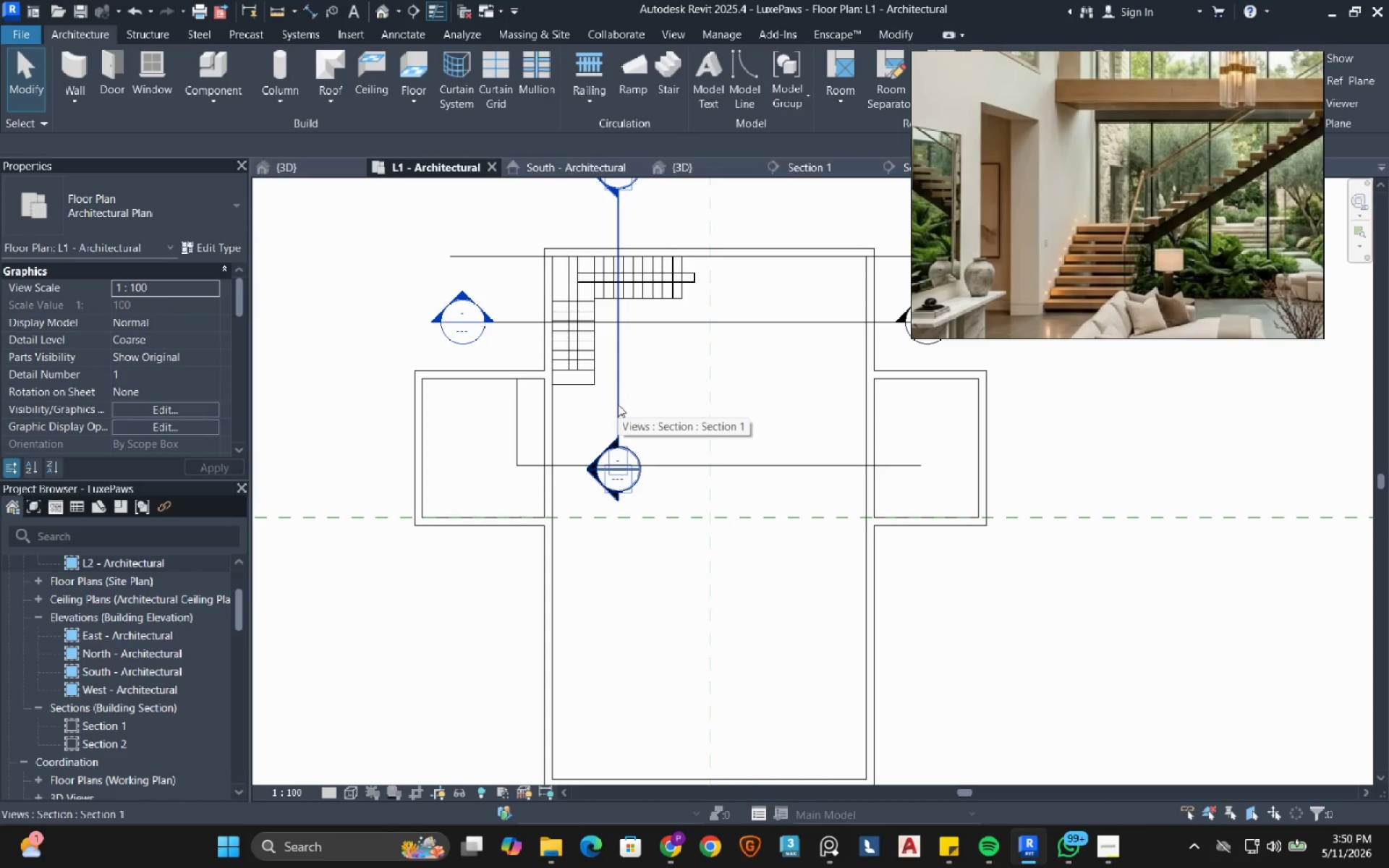 
left_click([618, 404])
 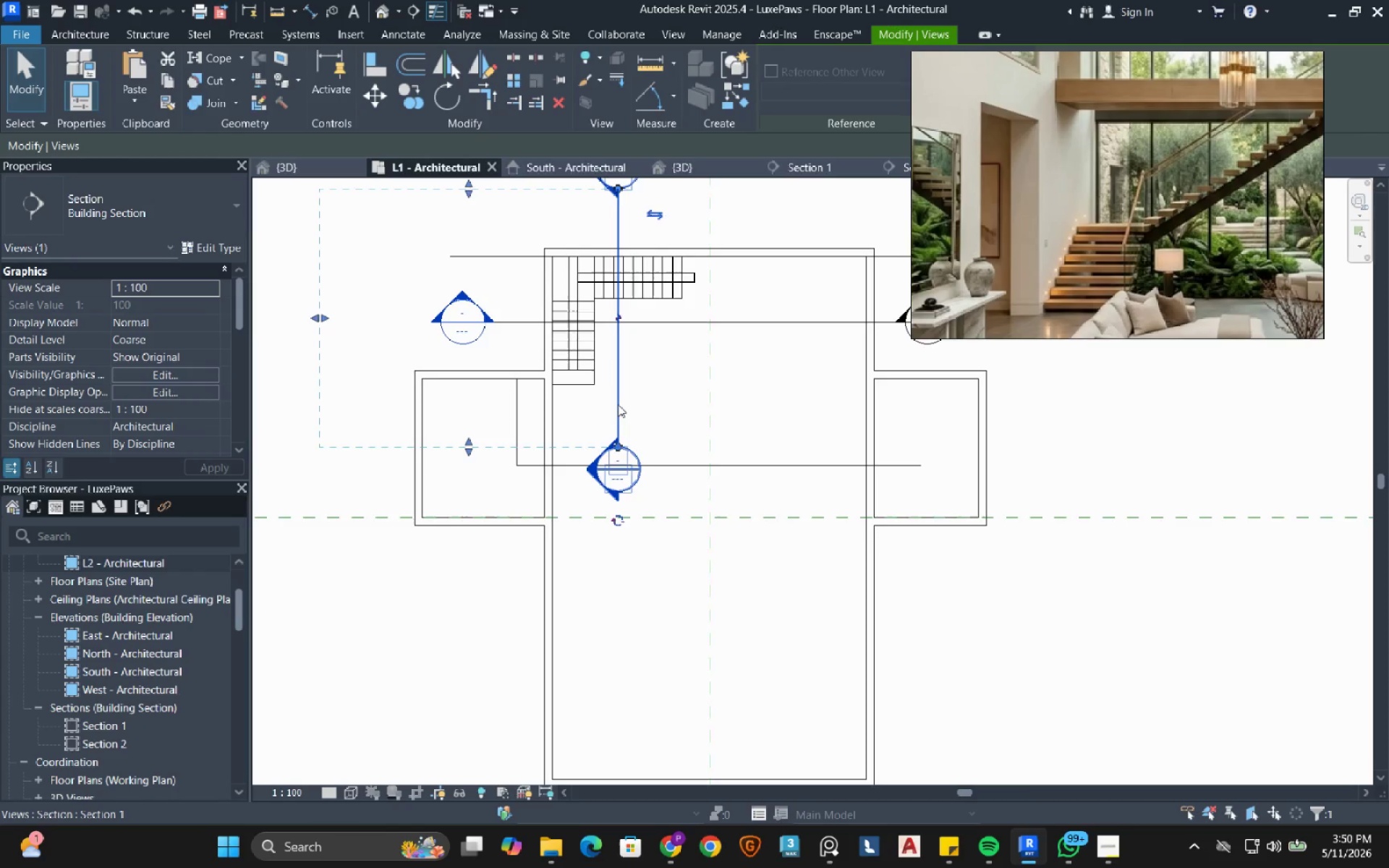 
scroll: coordinate [618, 404], scroll_direction: down, amount: 3.0
 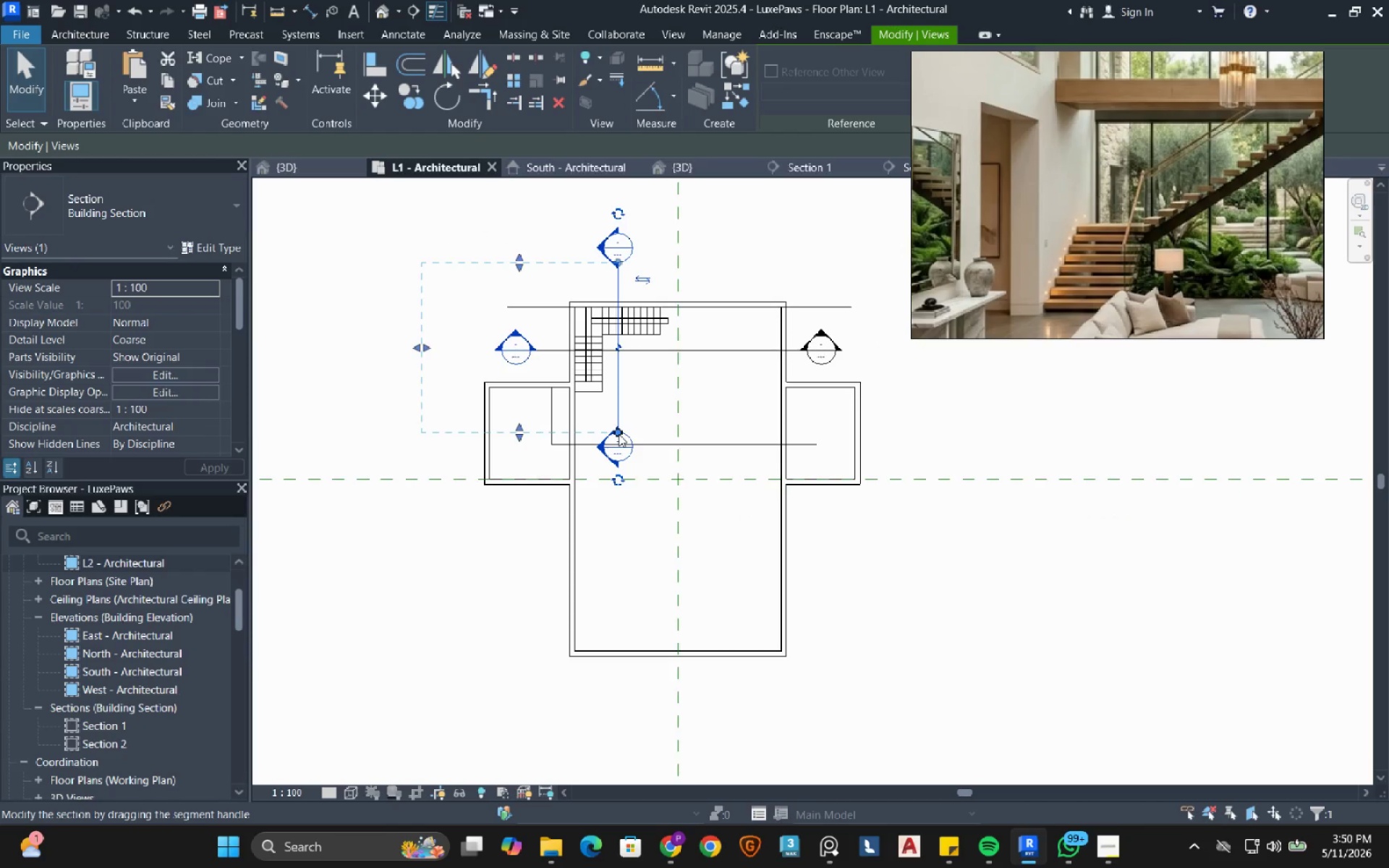 
left_click_drag(start_coordinate=[619, 434], to_coordinate=[599, 682])
 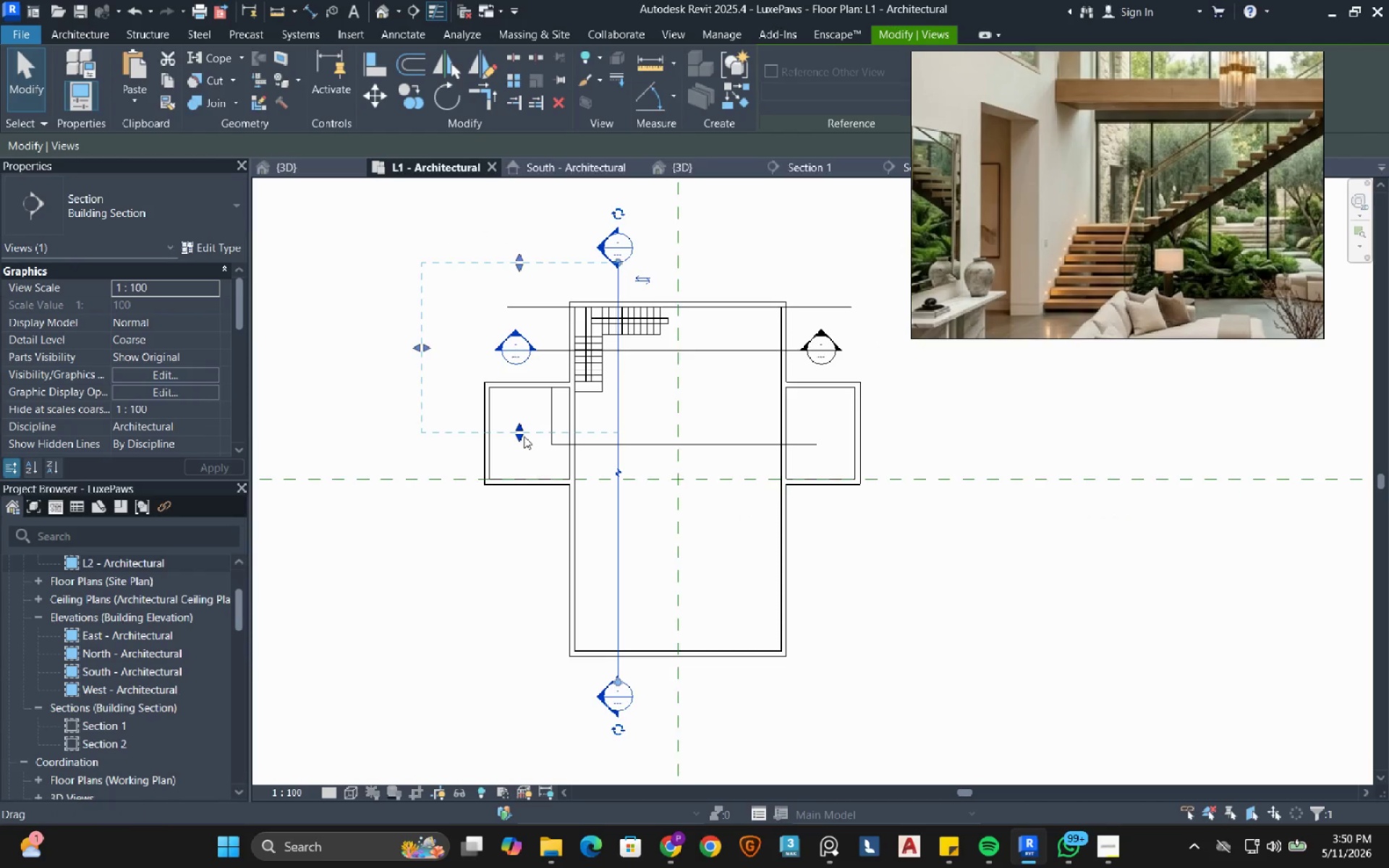 
left_click_drag(start_coordinate=[524, 436], to_coordinate=[506, 689])
 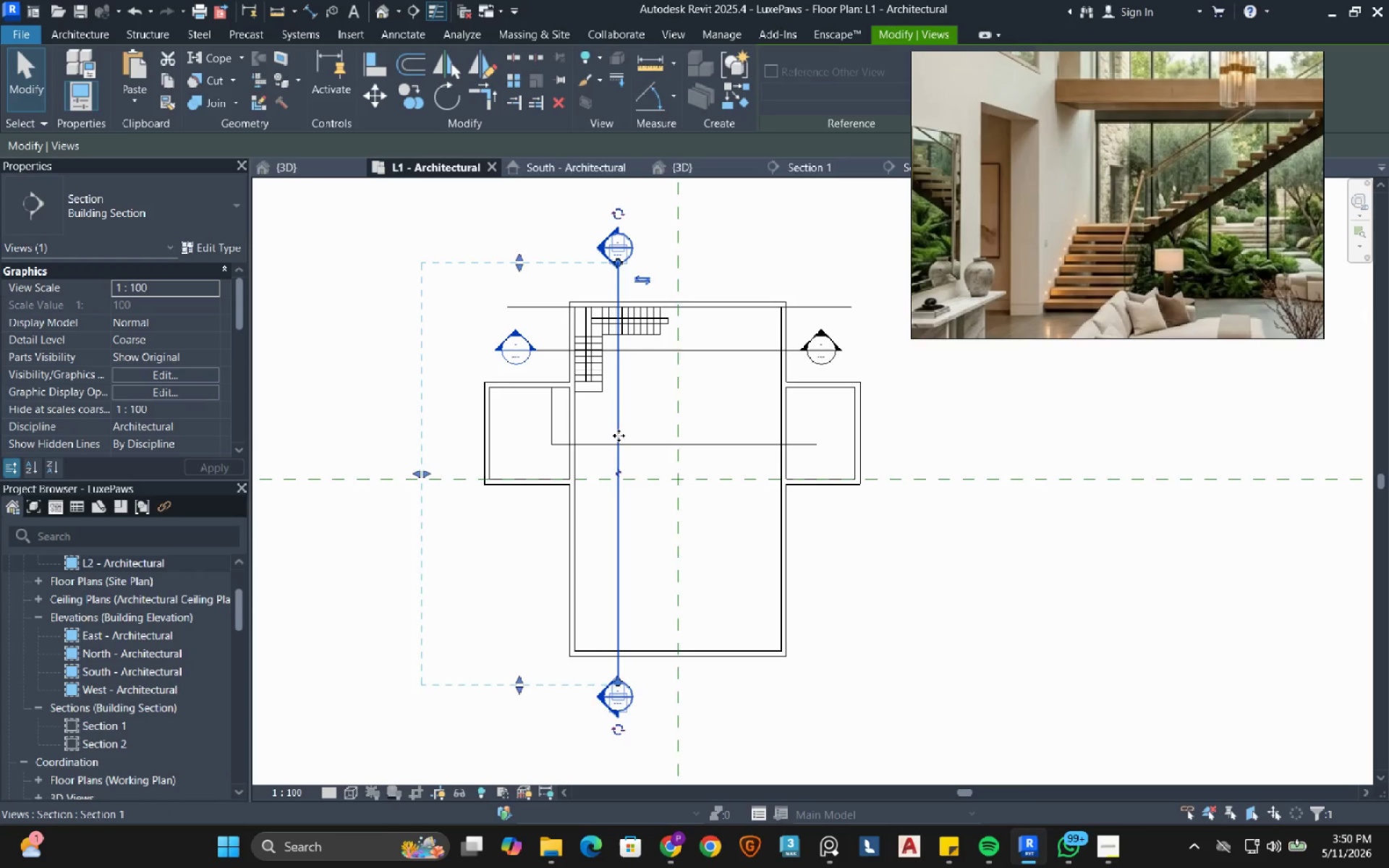 
wait(12.3)
 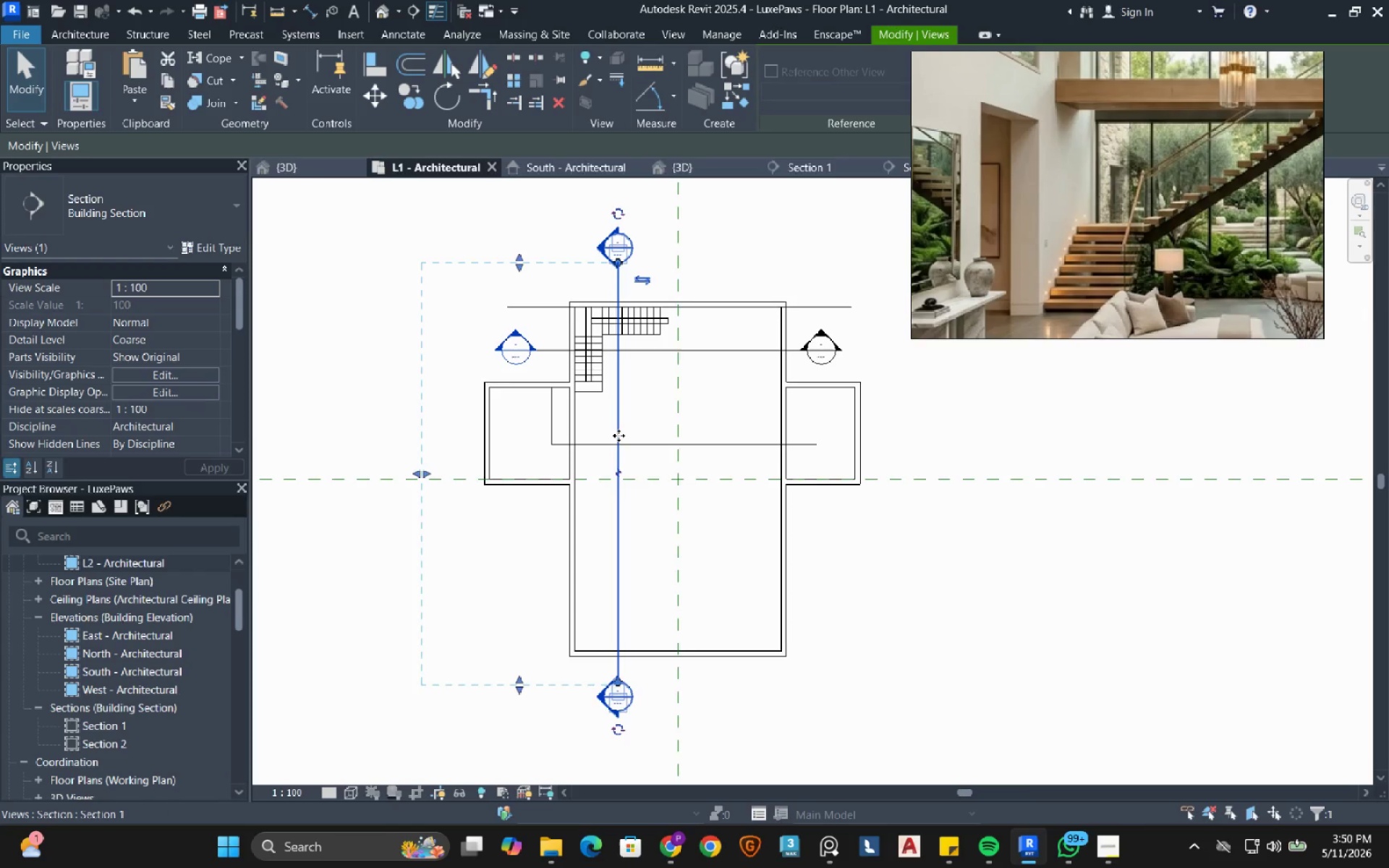 
right_click([619, 435])
 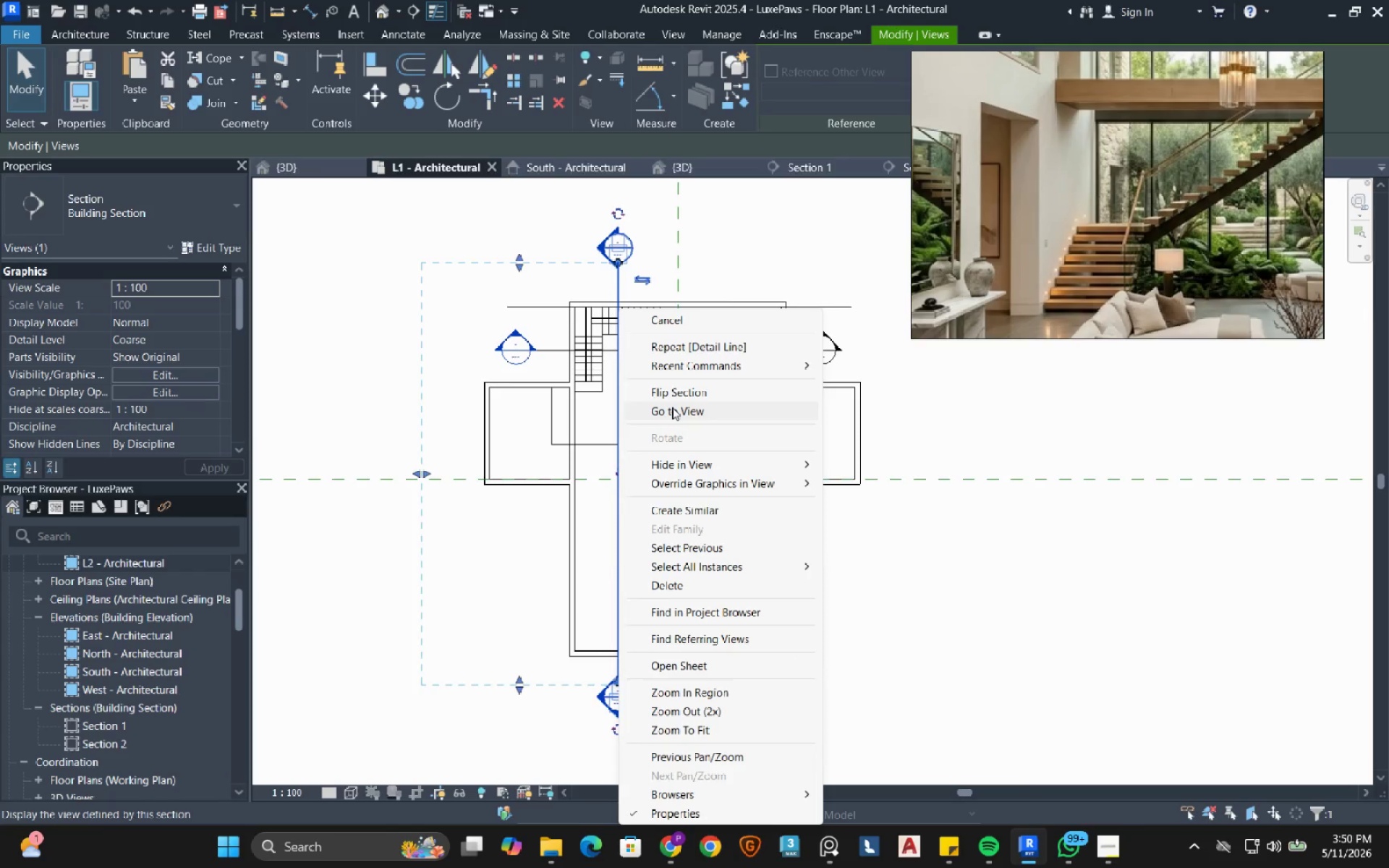 
left_click([672, 407])
 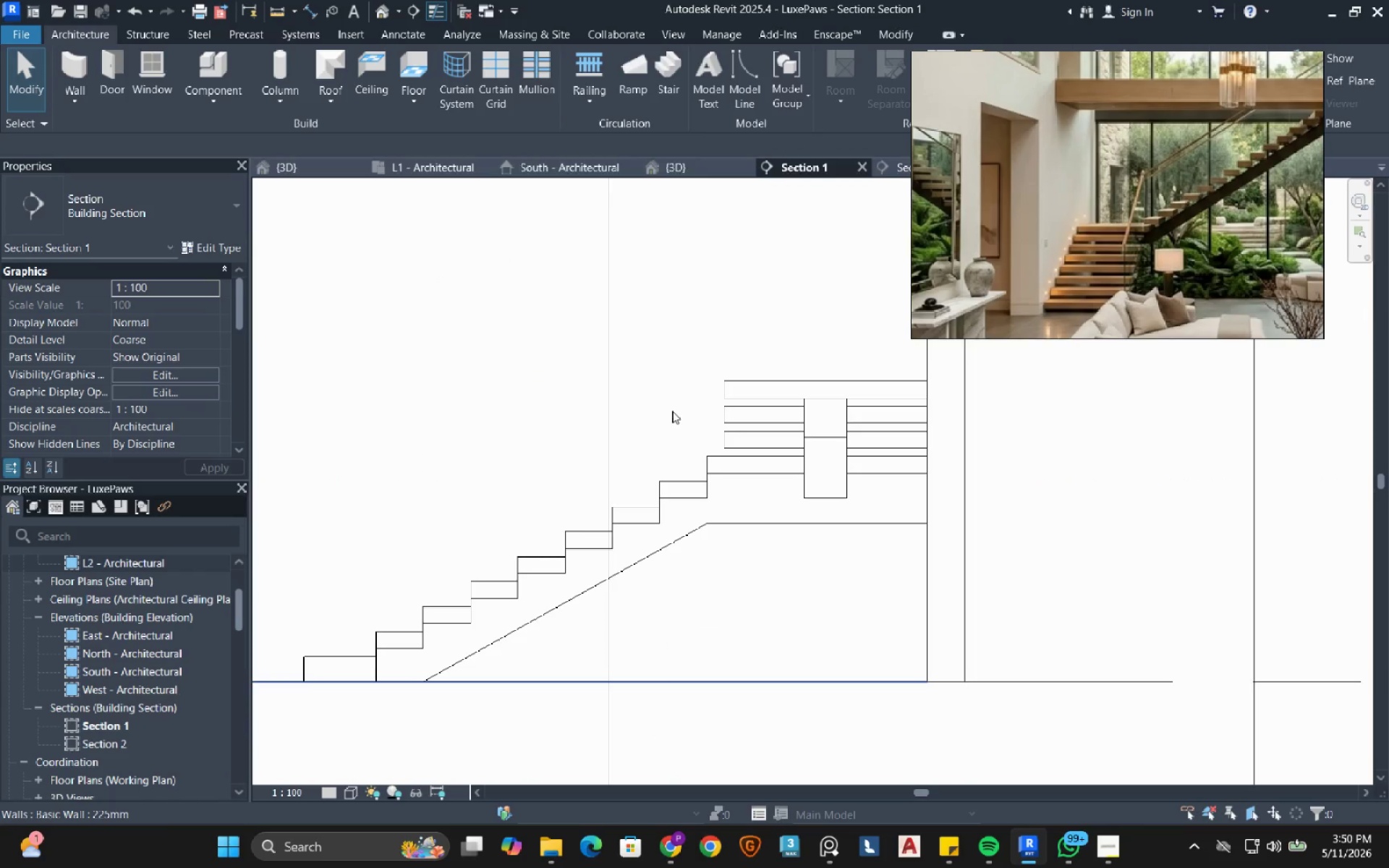 
scroll: coordinate [743, 485], scroll_direction: down, amount: 8.0
 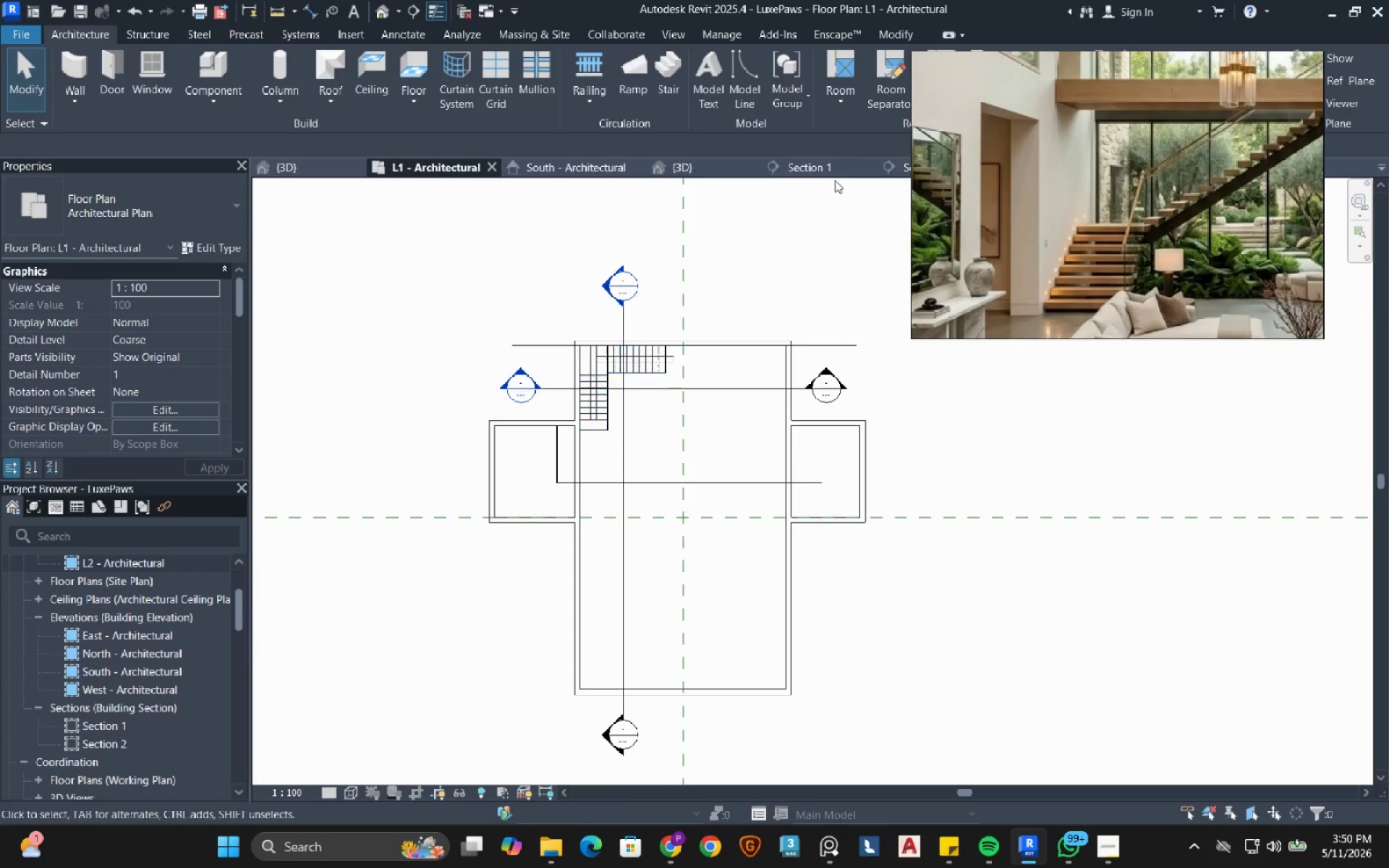 
left_click_drag(start_coordinate=[1050, 64], to_coordinate=[1069, 128])
 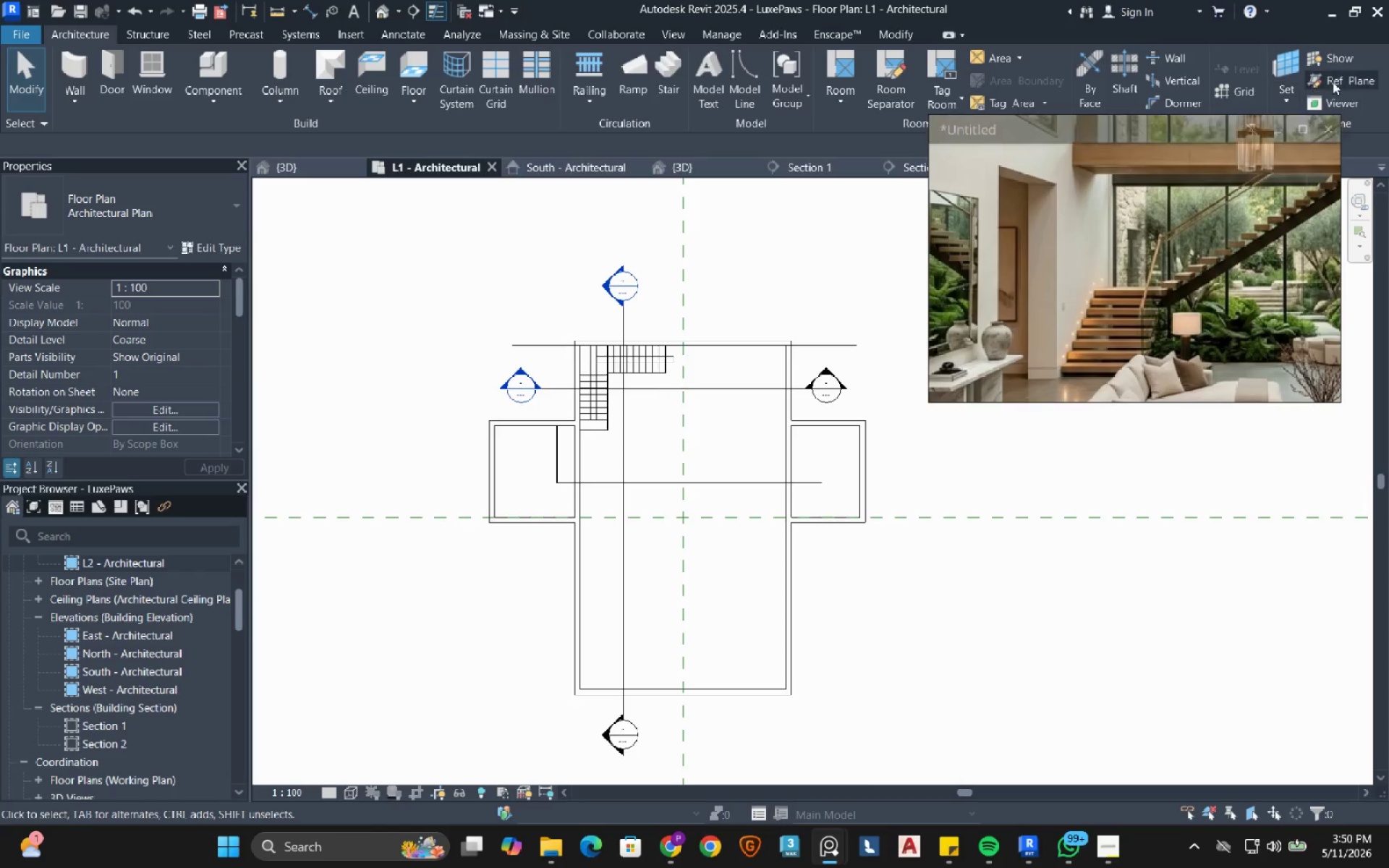 
left_click([1341, 82])
 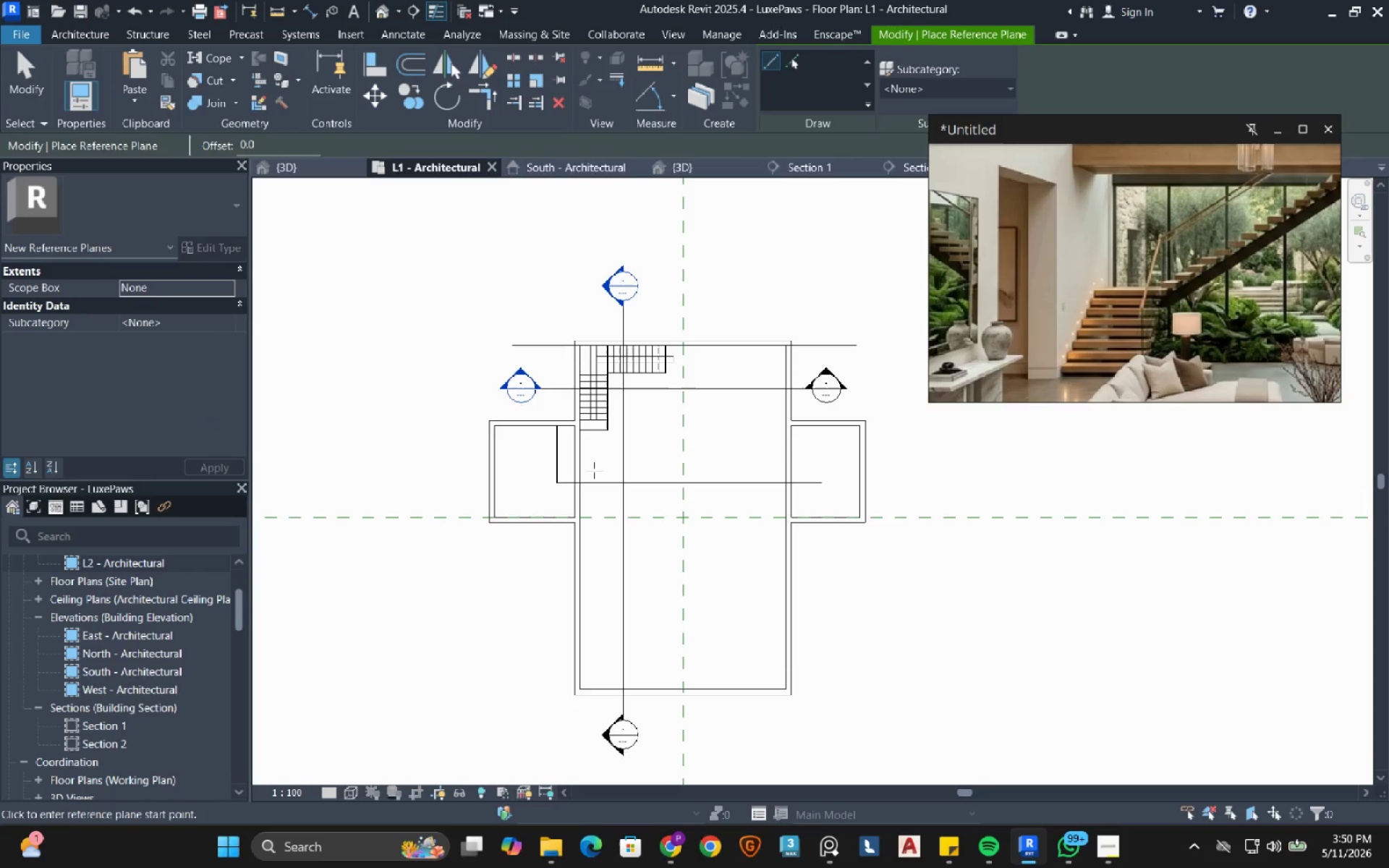 
scroll: coordinate [594, 485], scroll_direction: down, amount: 2.0
 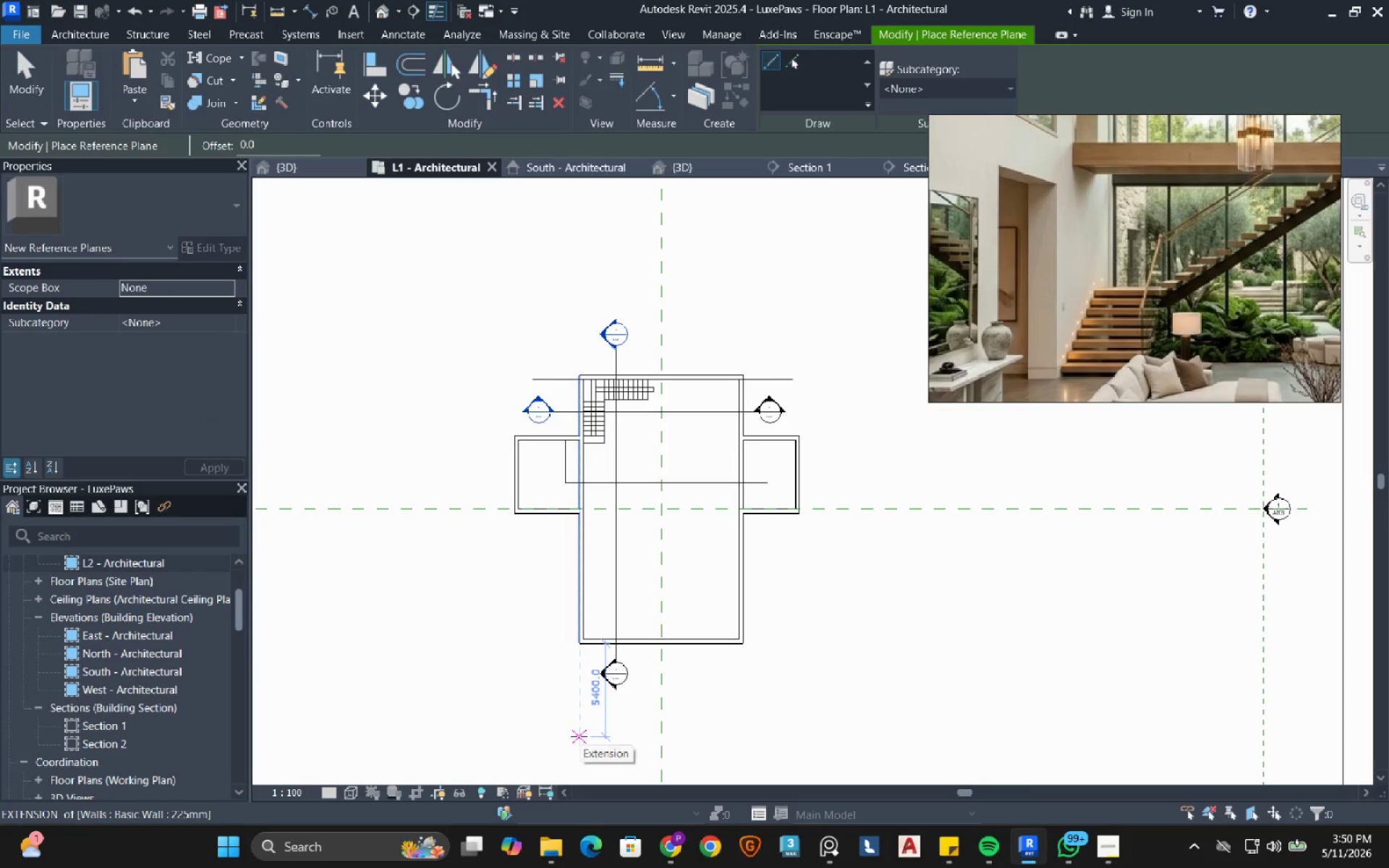 
left_click([579, 736])
 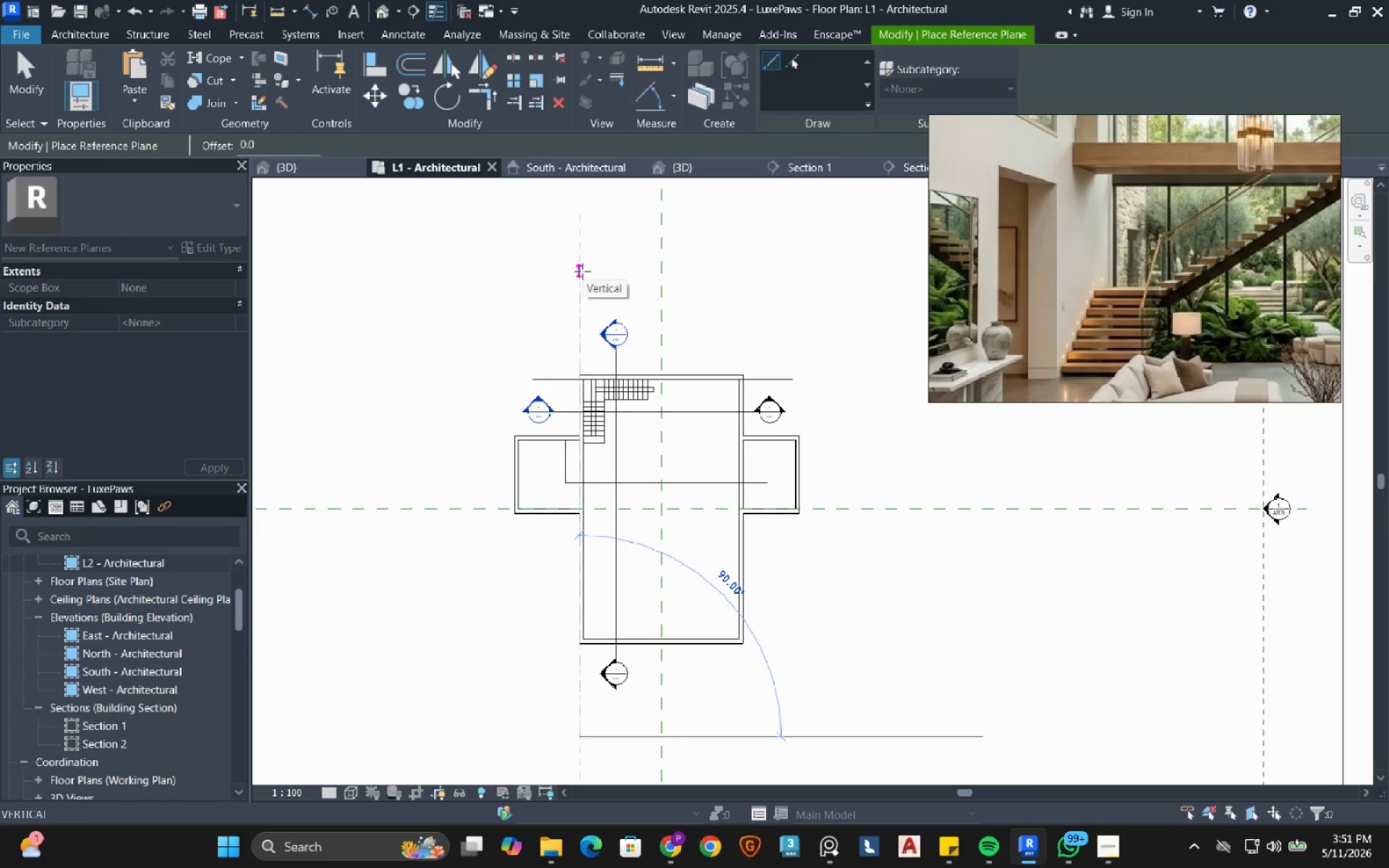 
left_click([582, 271])
 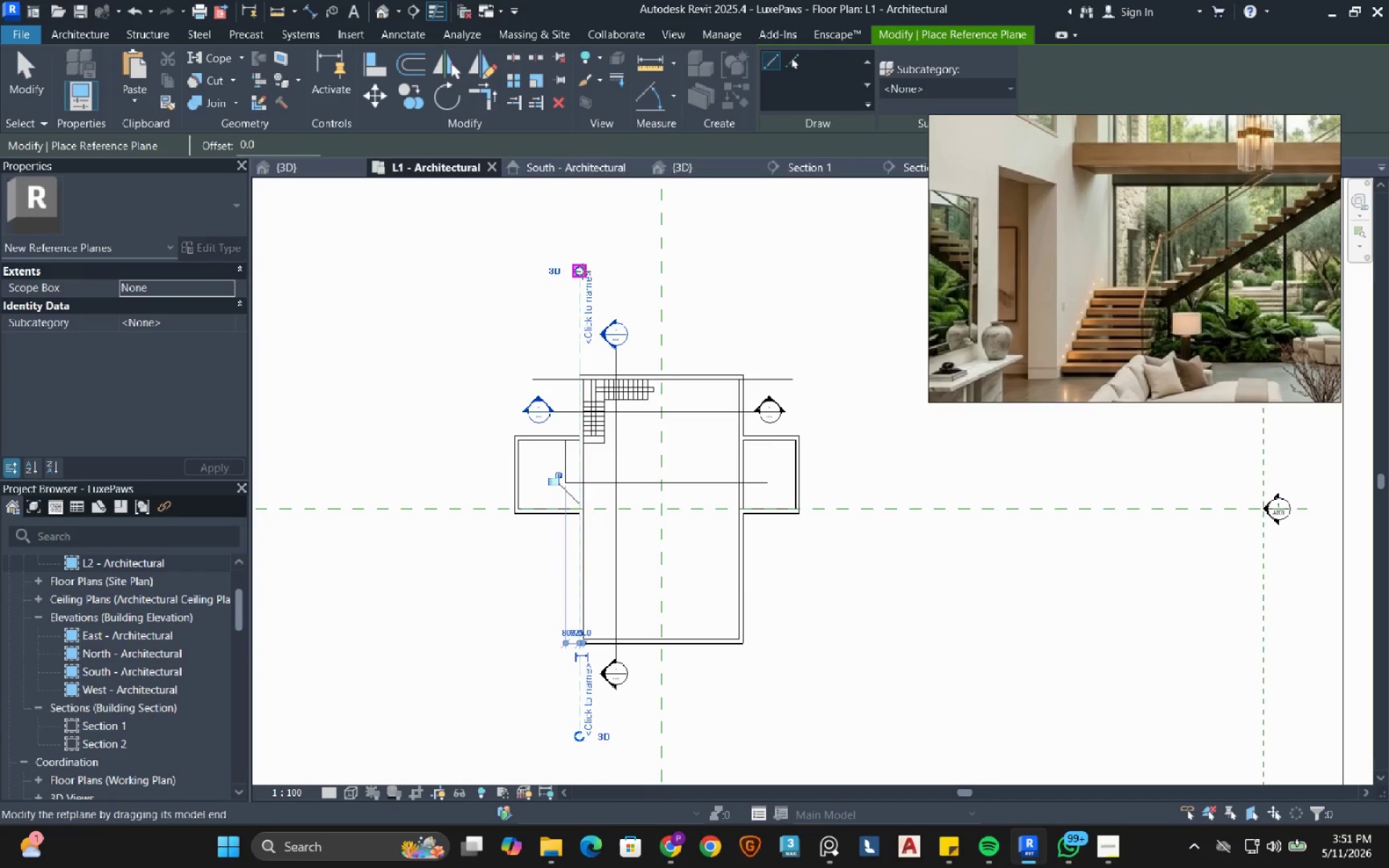 
right_click([582, 271])
 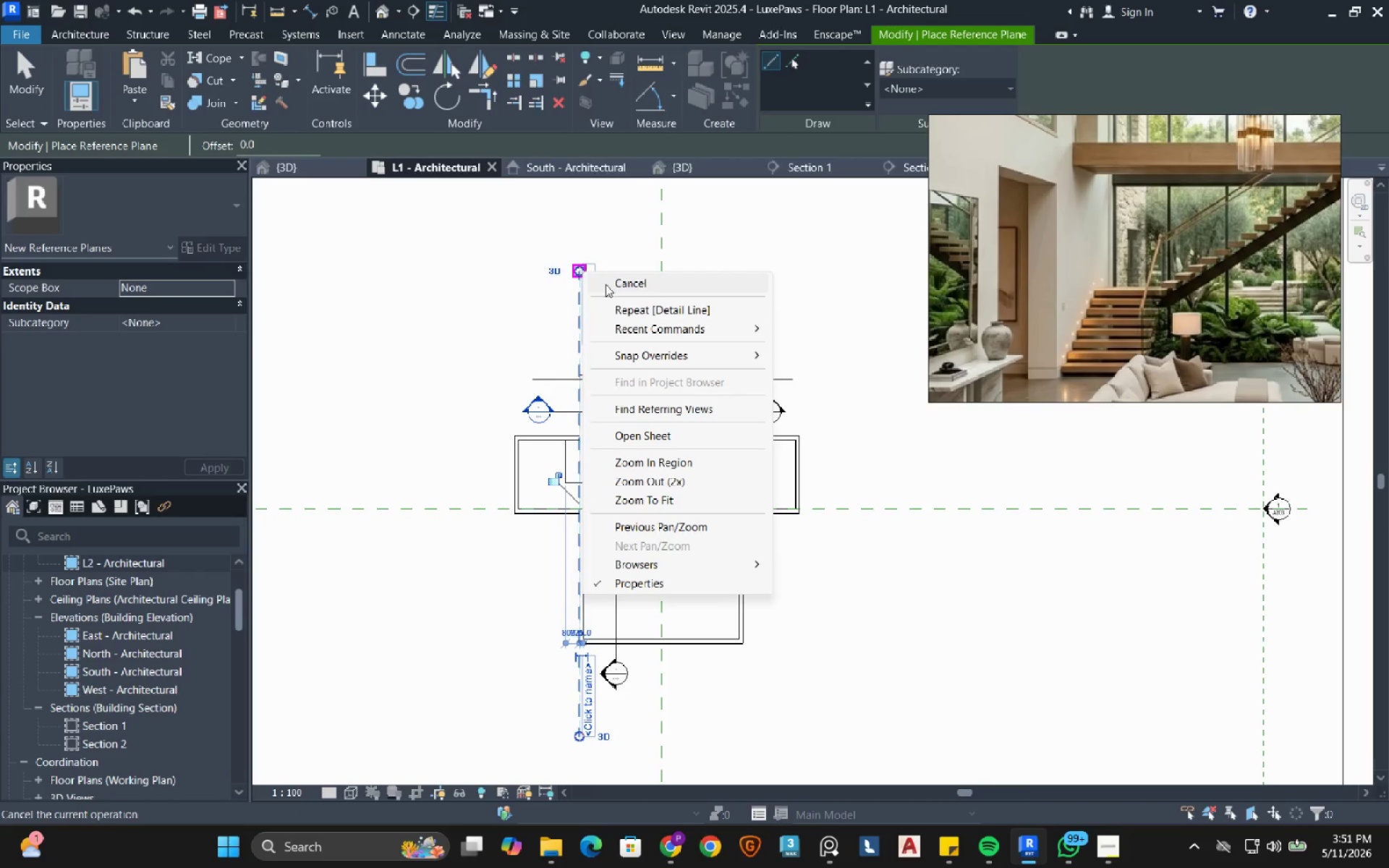 
left_click([606, 284])
 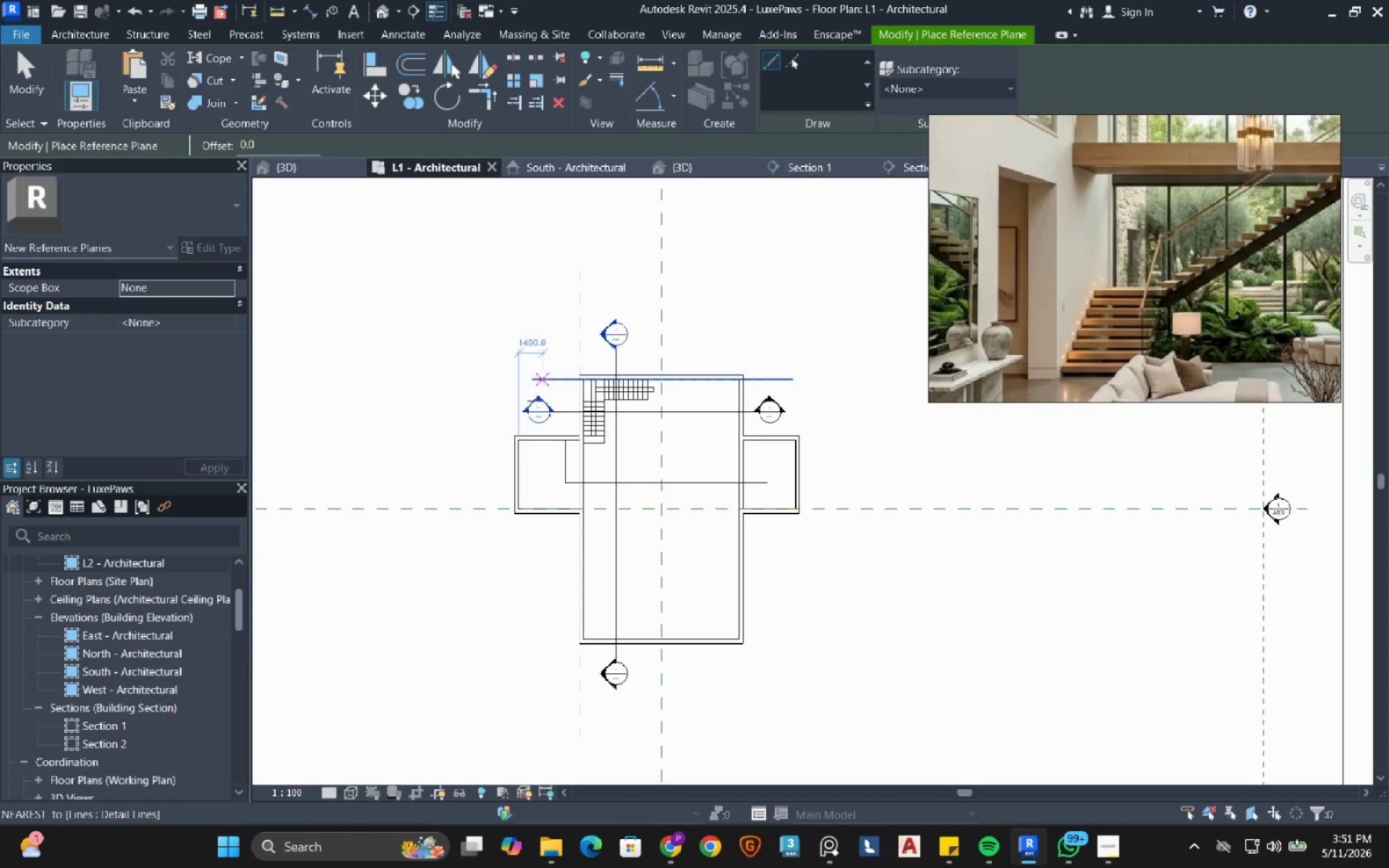 
scroll: coordinate [569, 441], scroll_direction: up, amount: 2.0
 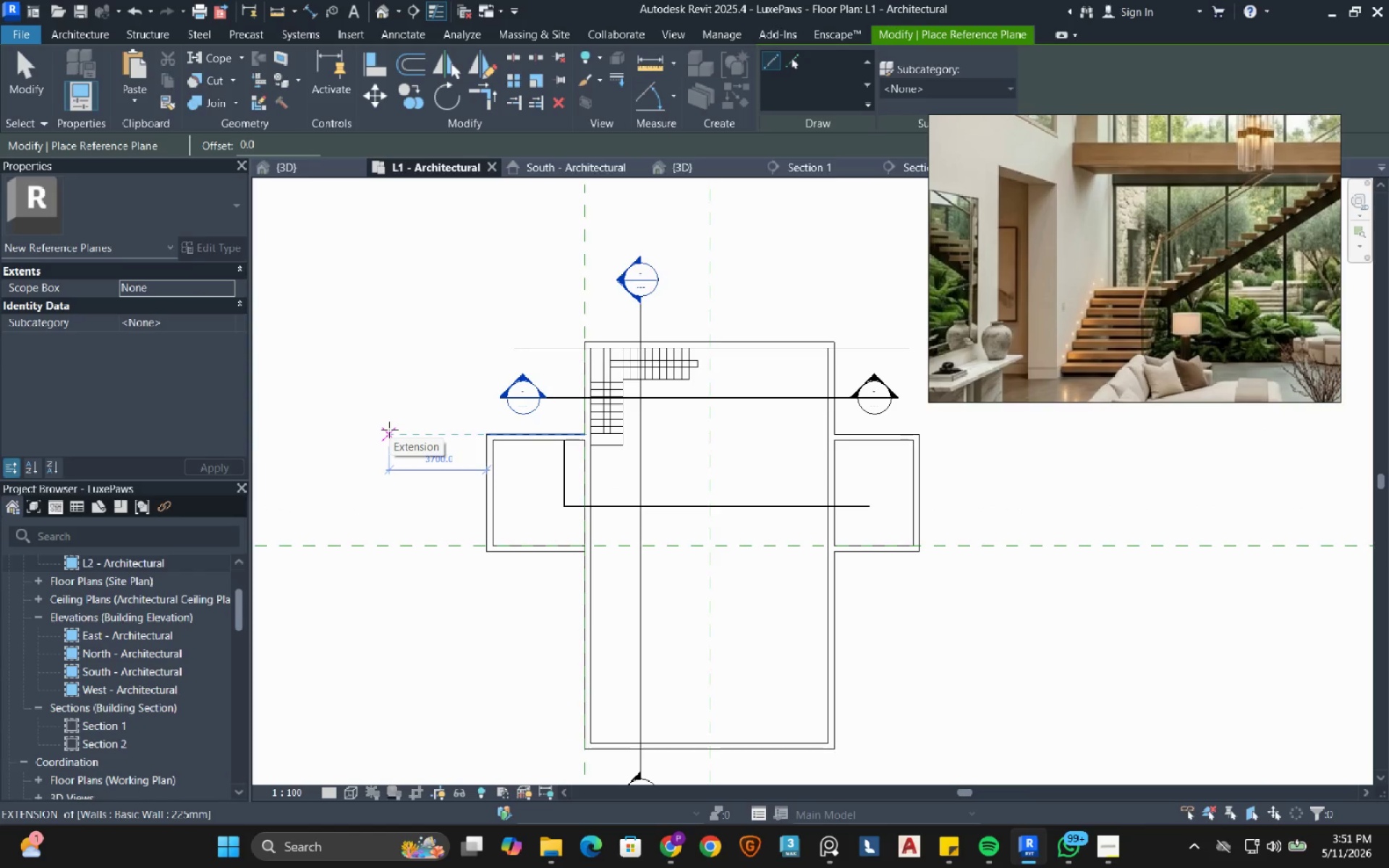 
left_click([389, 430])
 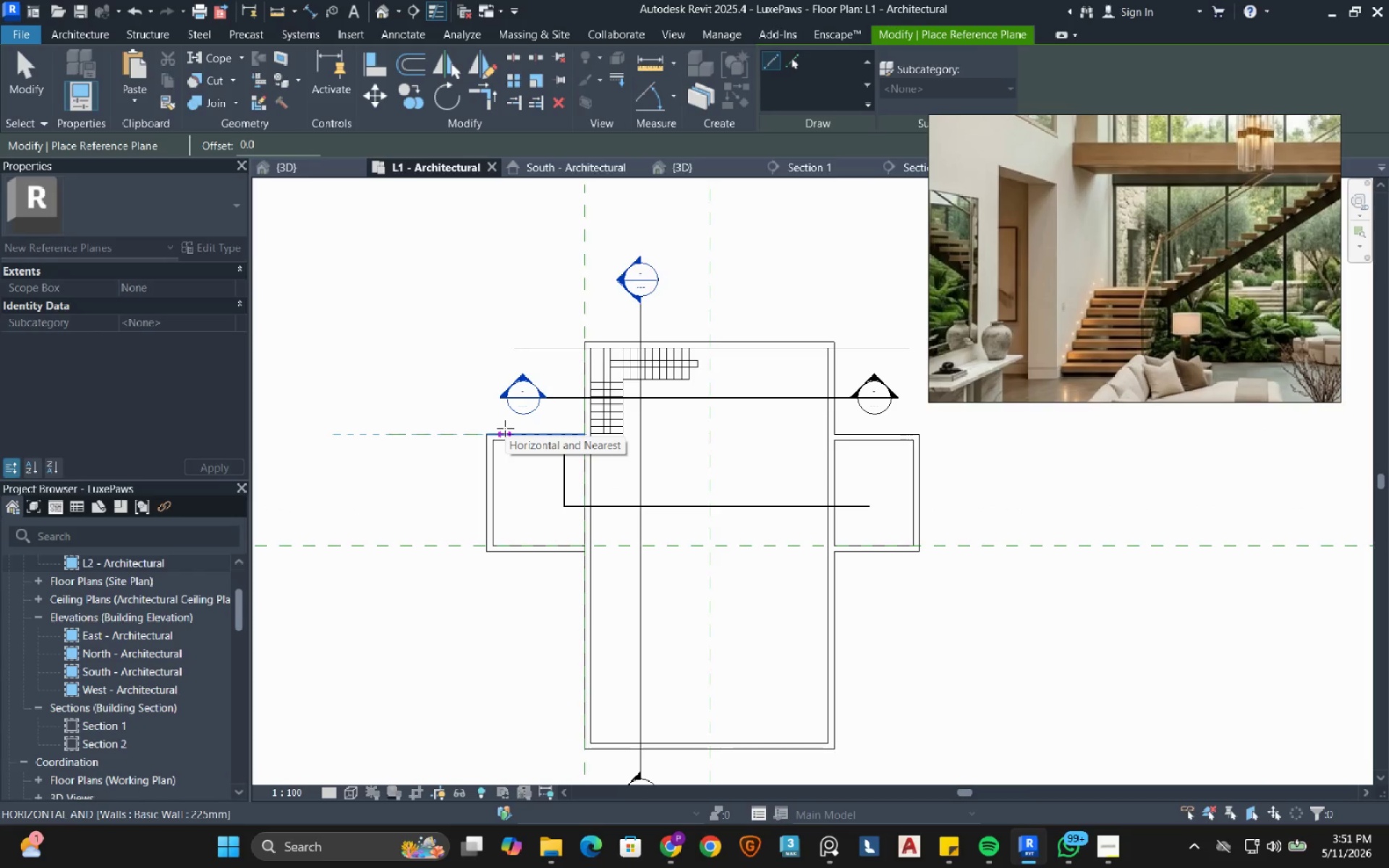 
scroll: coordinate [506, 429], scroll_direction: down, amount: 2.0
 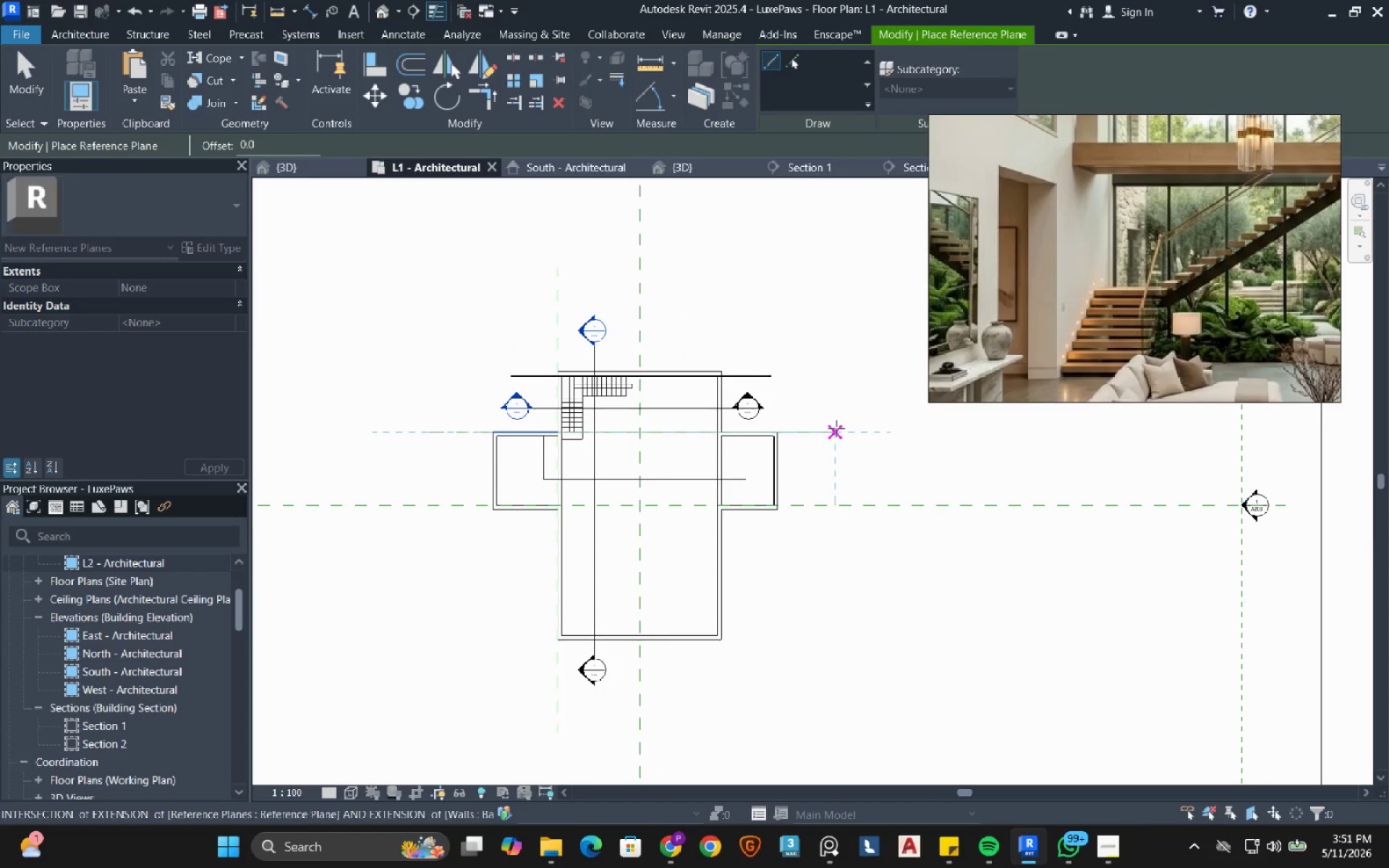 
left_click([836, 428])
 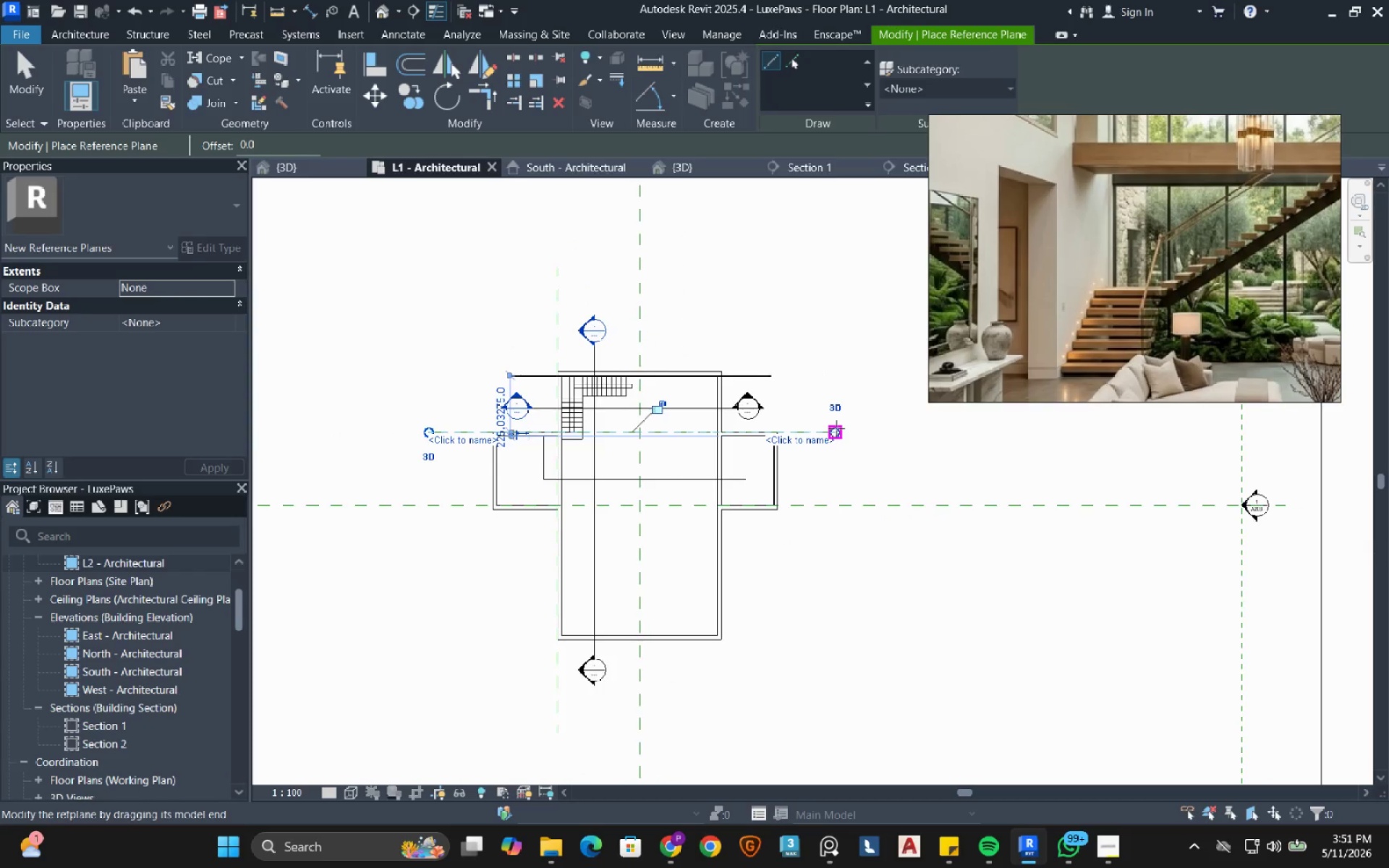 
right_click([836, 428])
 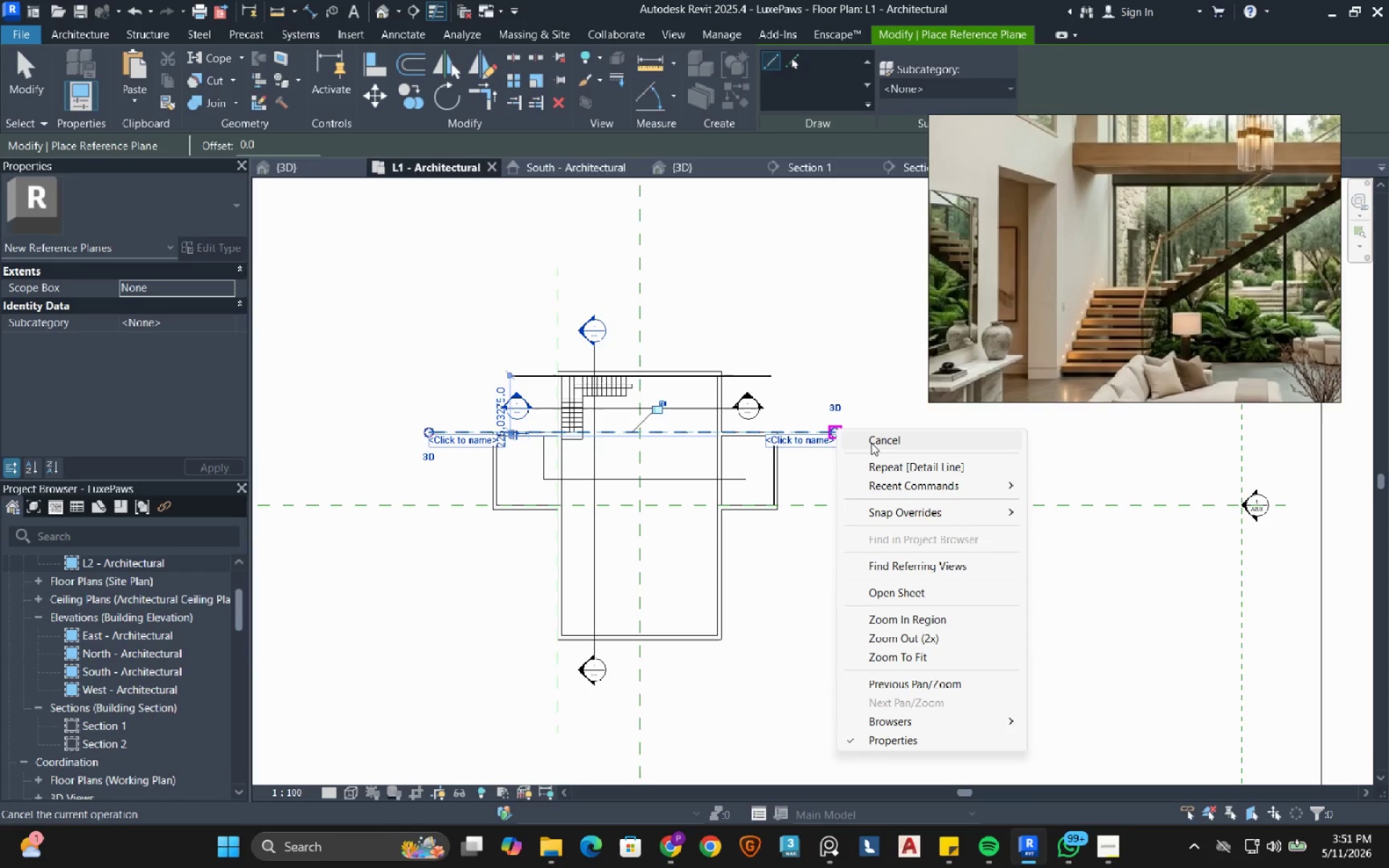 
left_click([871, 443])
 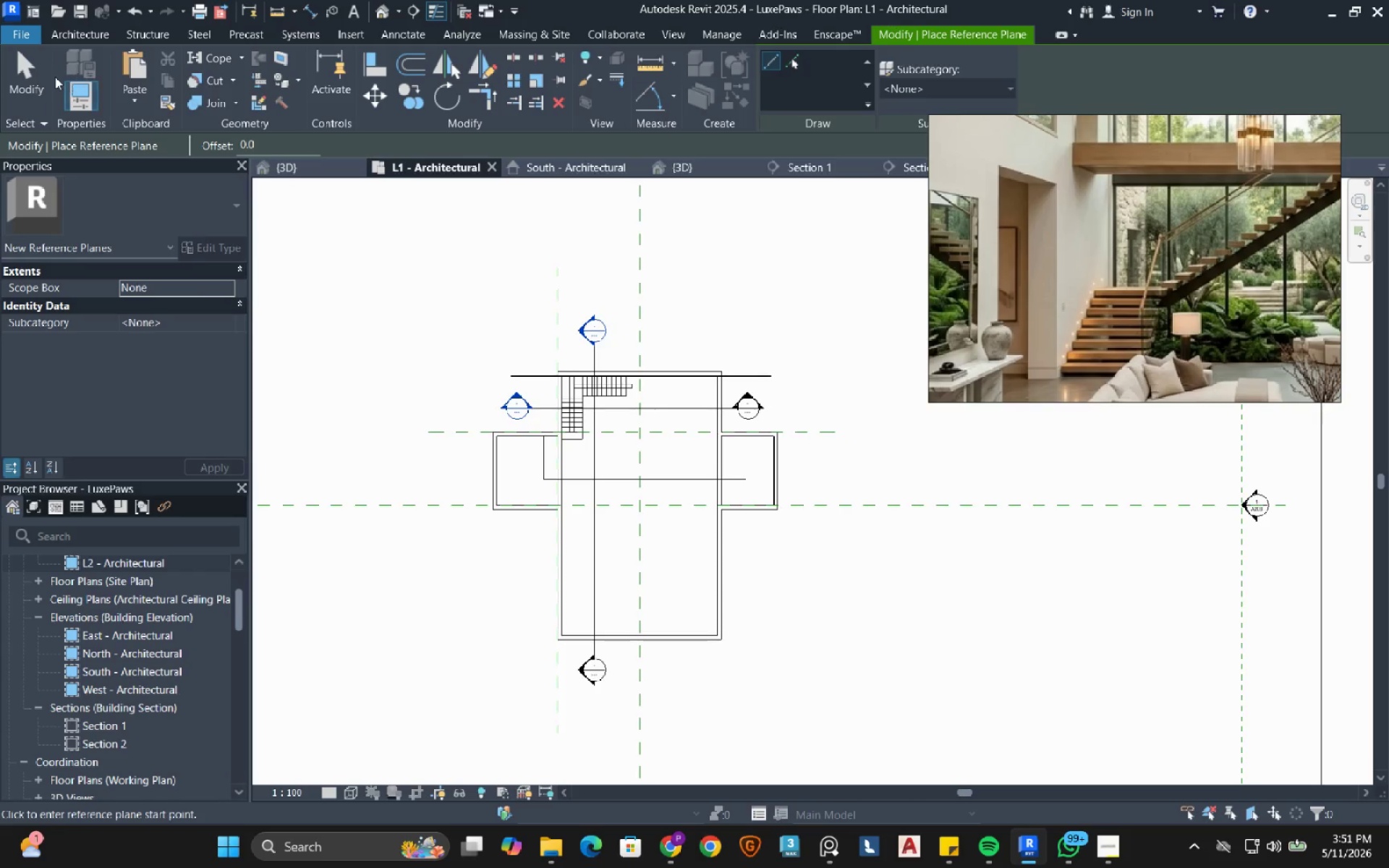 
left_click([20, 82])
 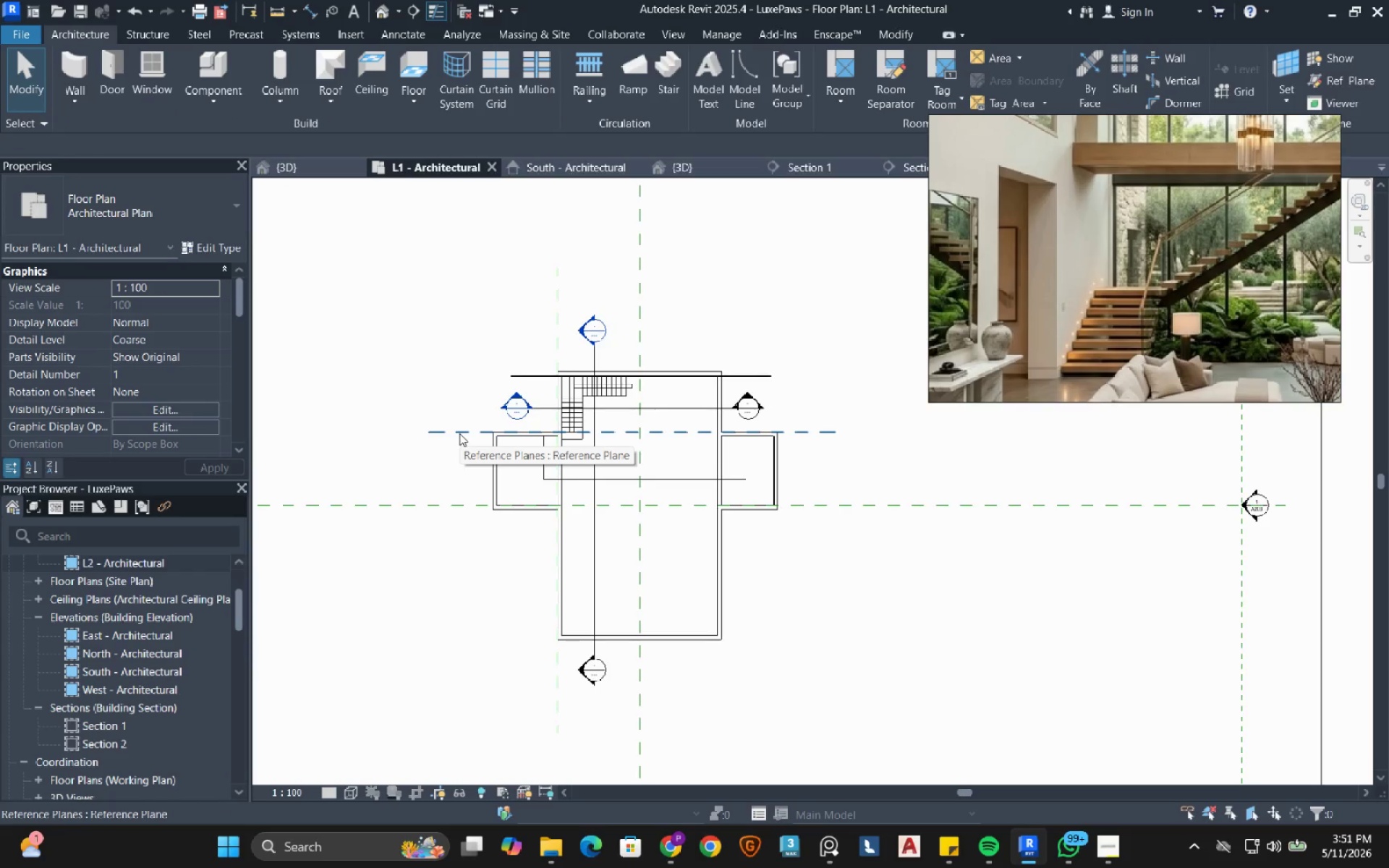 
wait(8.19)
 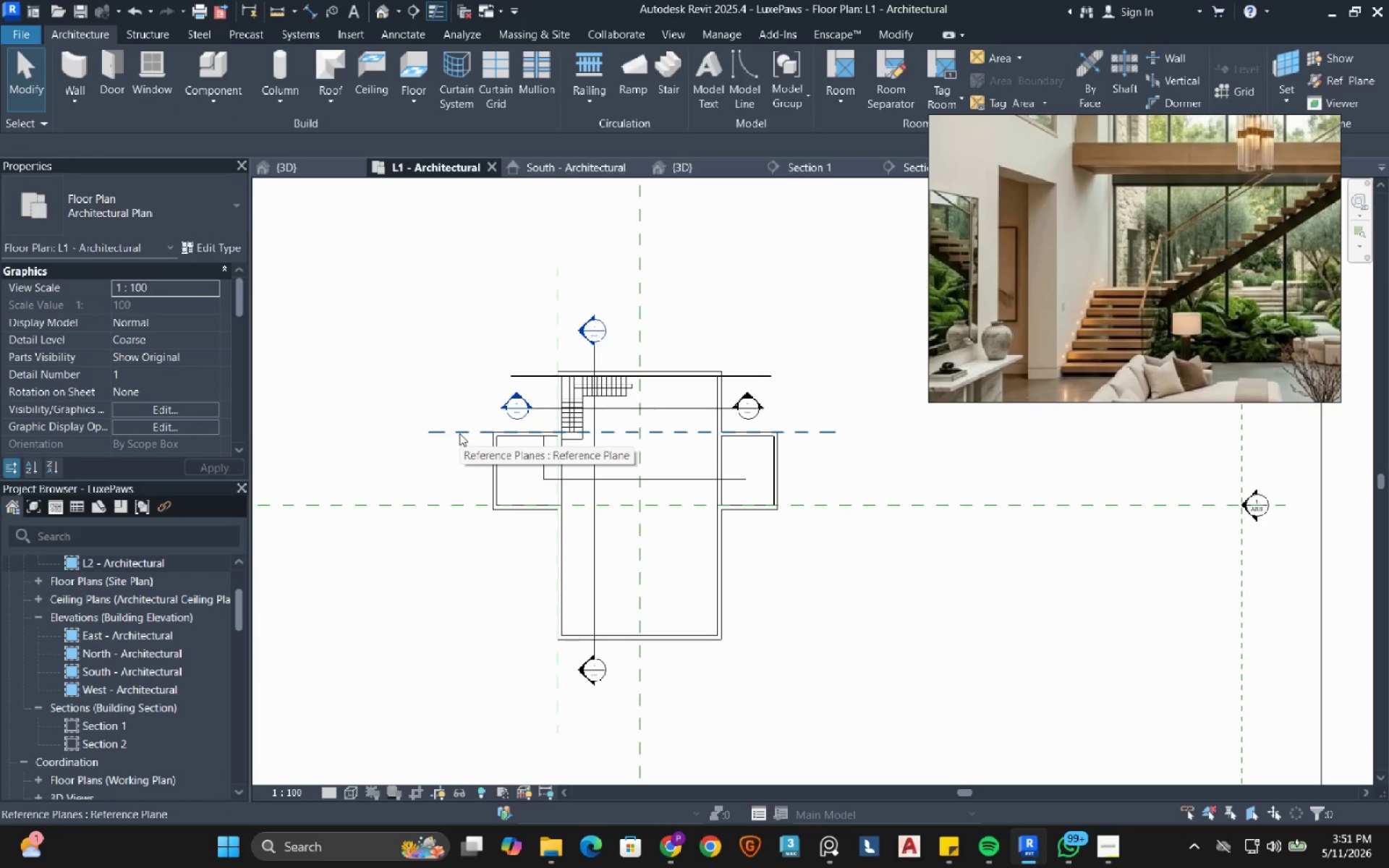 
left_click([459, 433])
 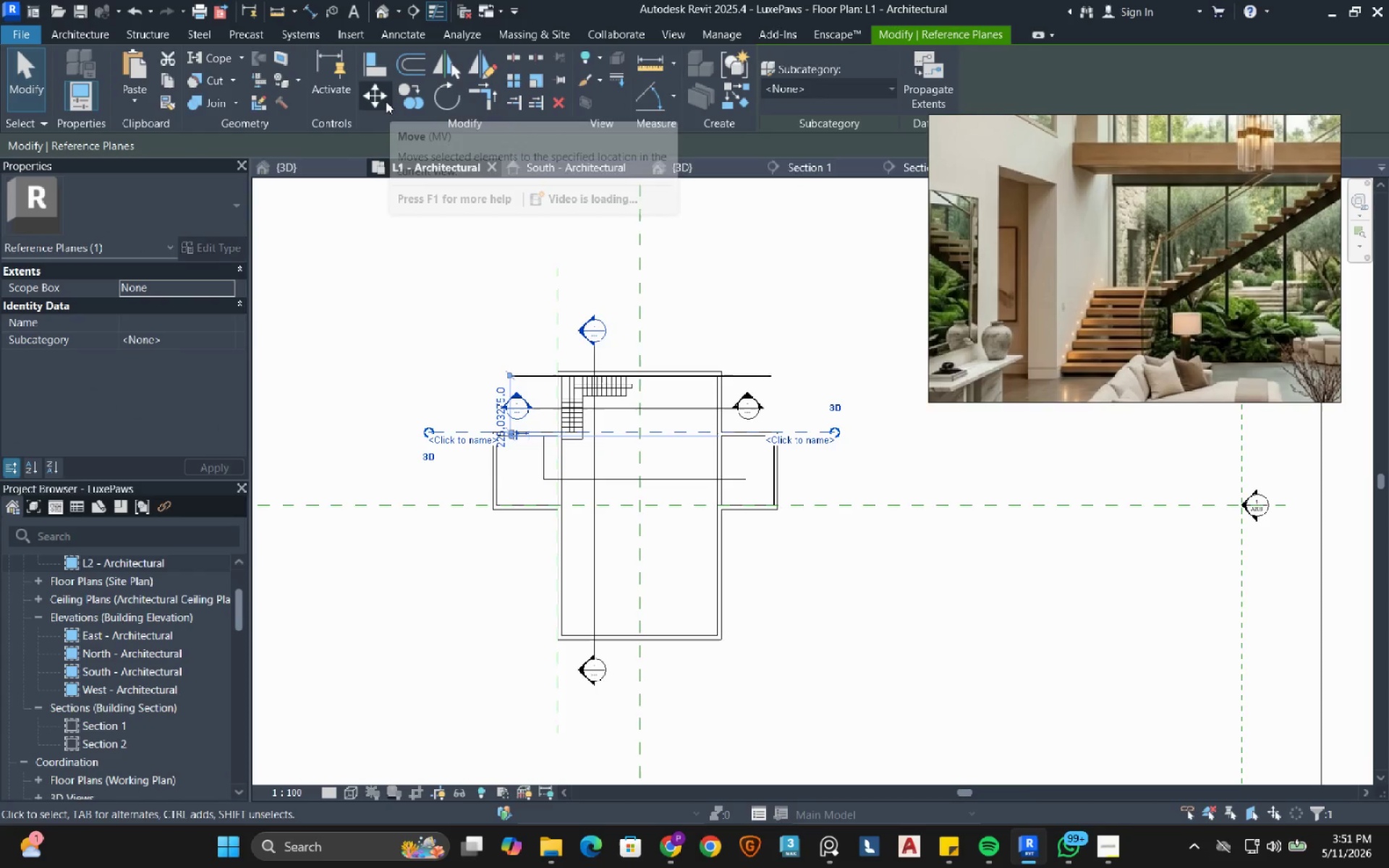 
left_click([386, 101])
 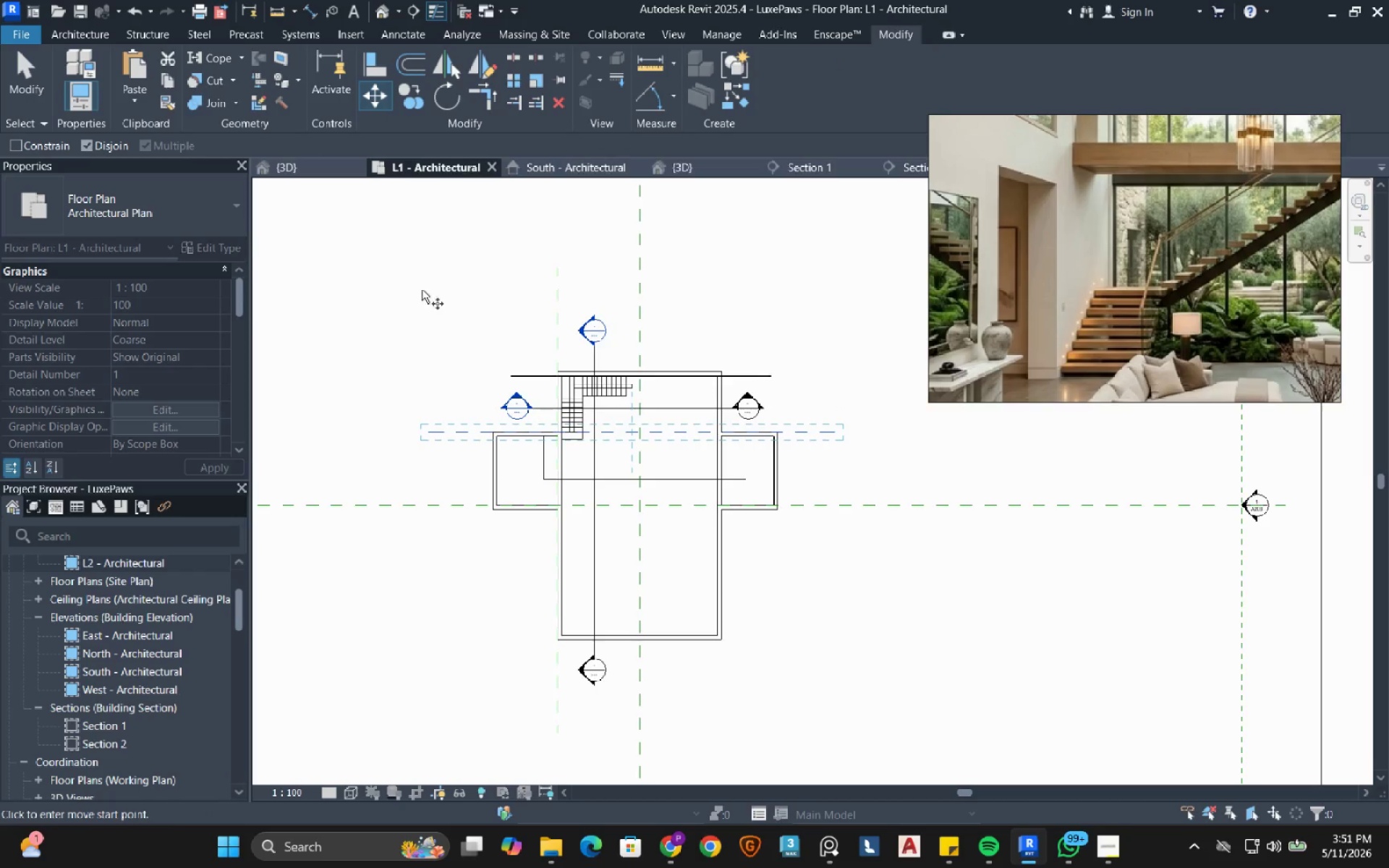 
scroll: coordinate [535, 480], scroll_direction: up, amount: 8.0
 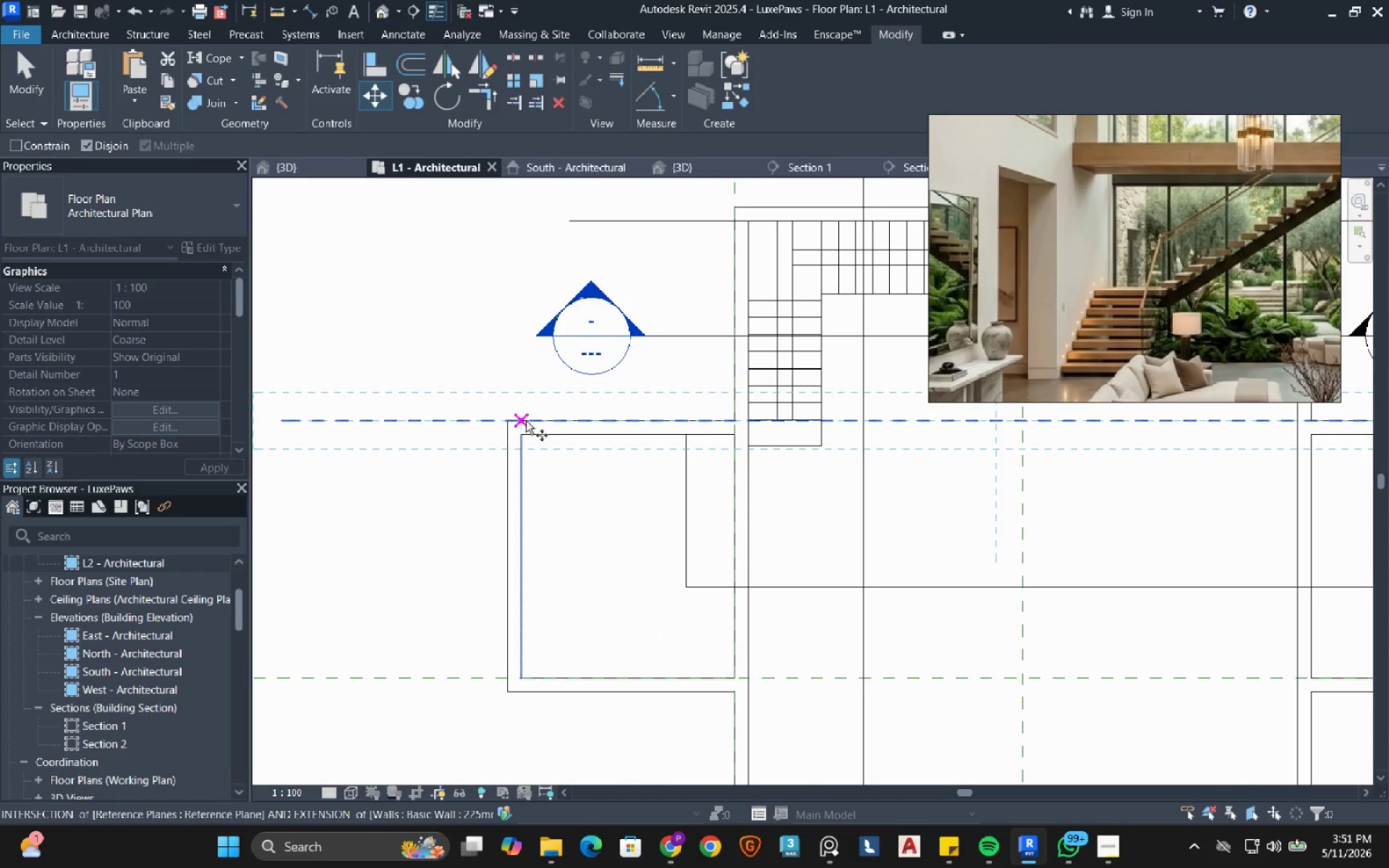 
left_click([526, 421])
 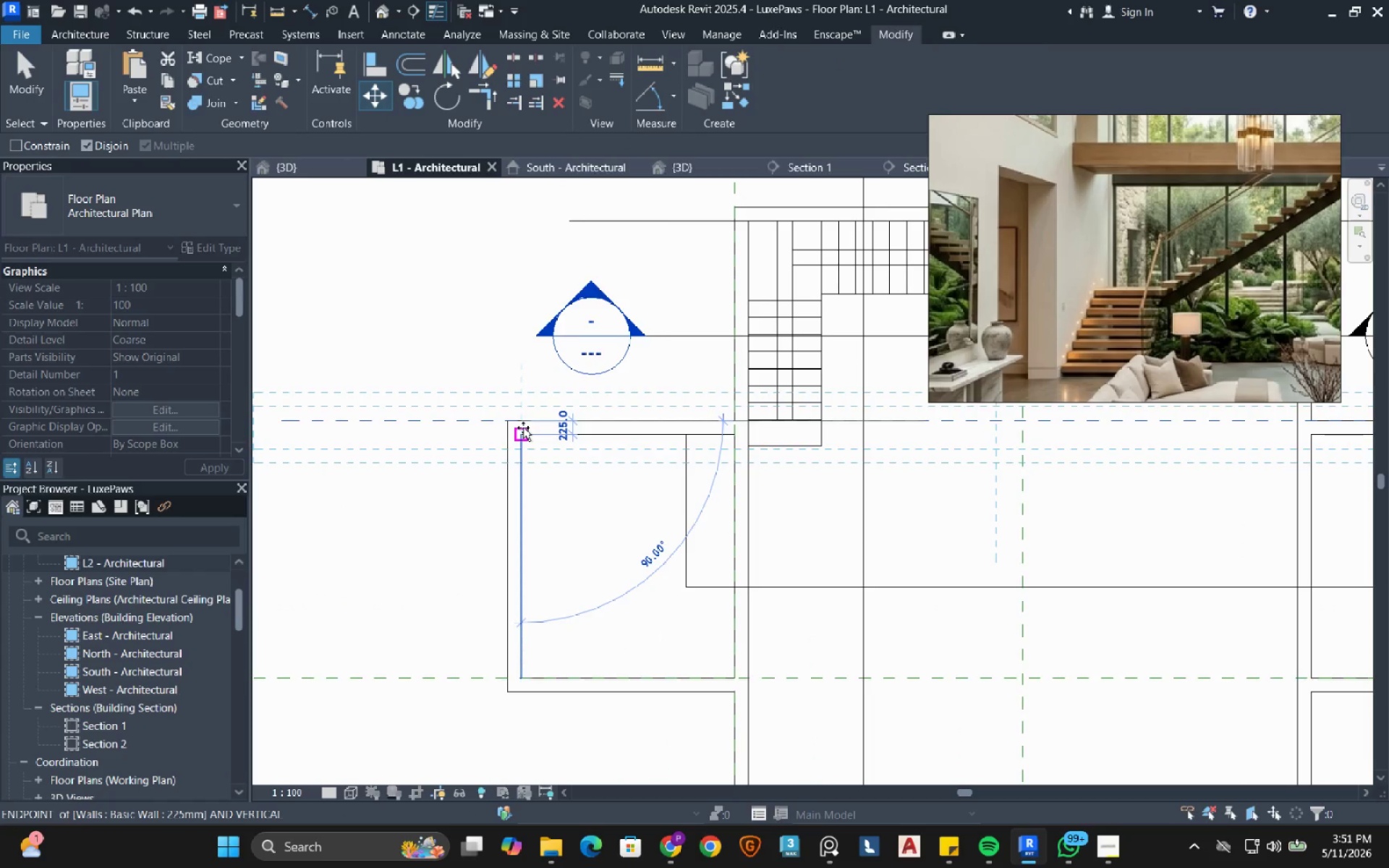 
left_click([523, 427])
 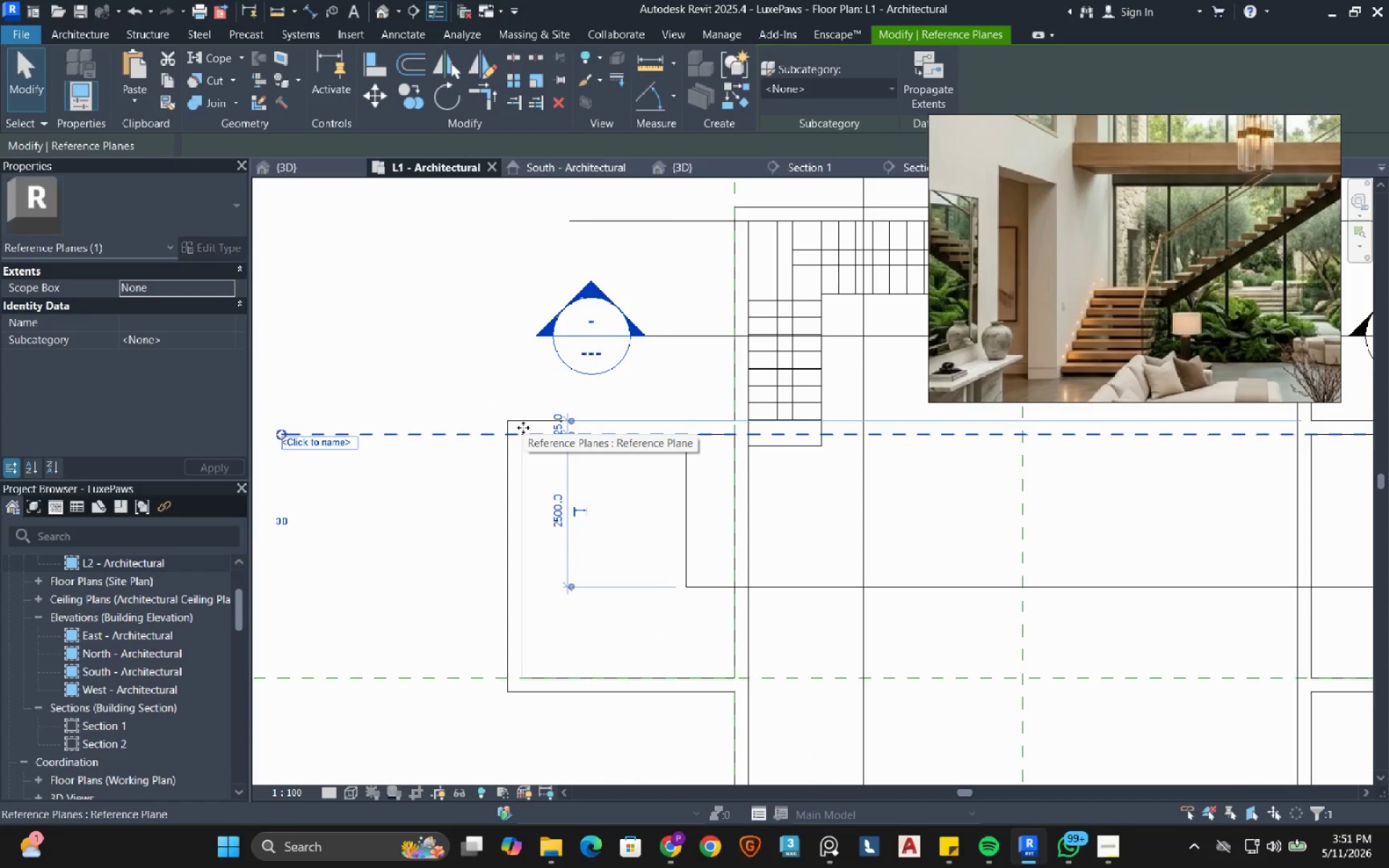 
scroll: coordinate [523, 427], scroll_direction: down, amount: 2.0
 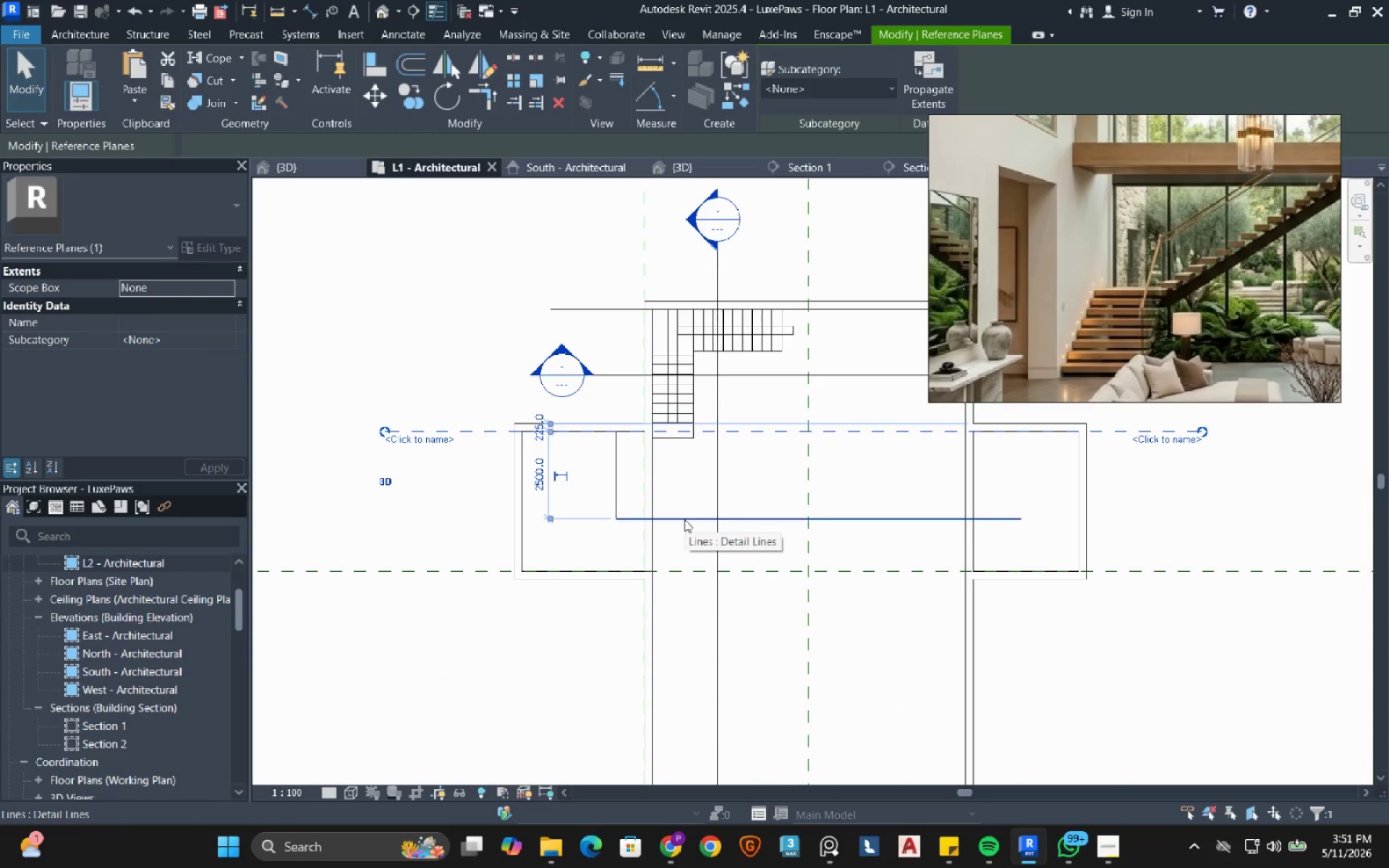 
wait(6.59)
 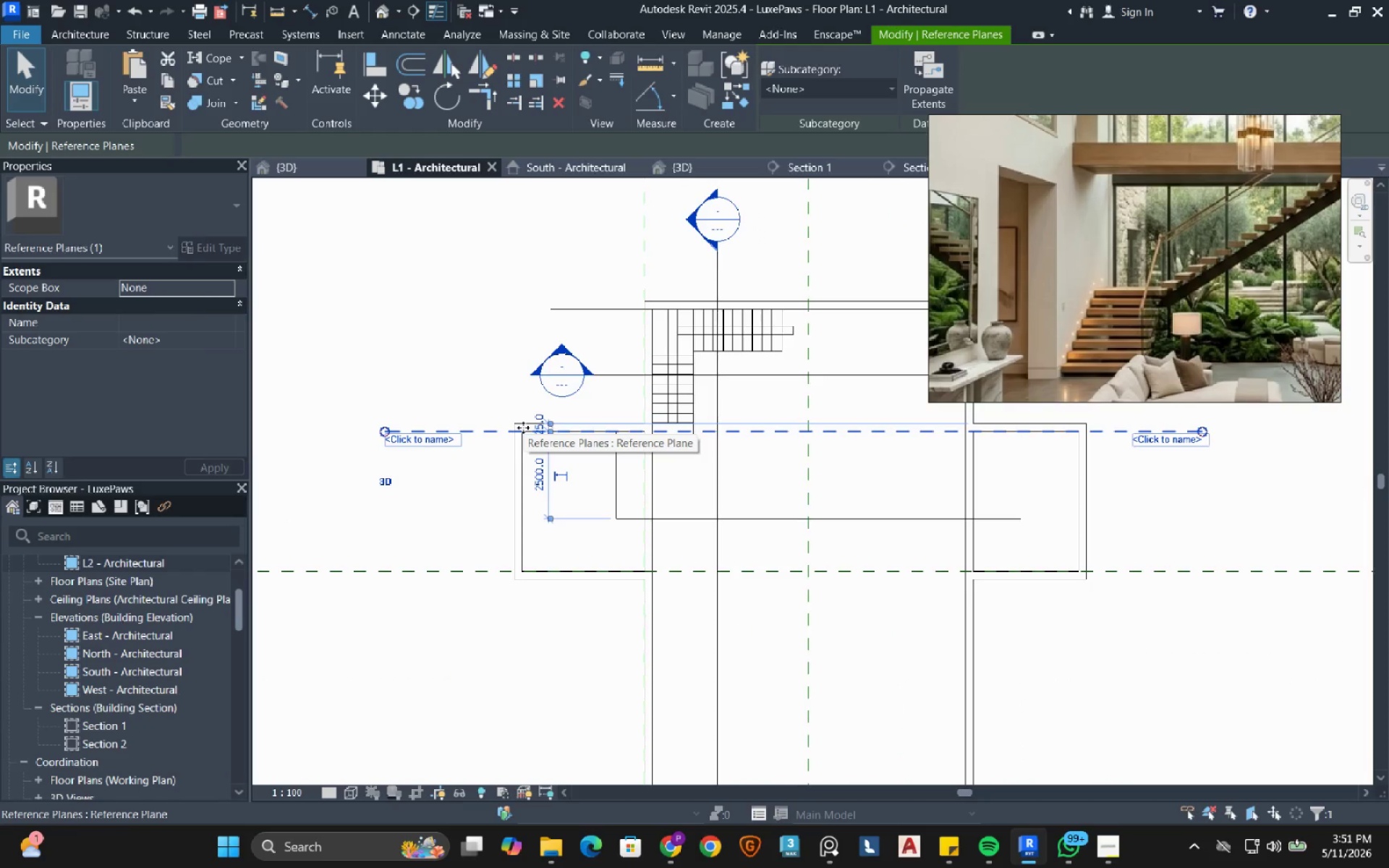 
left_click([684, 519])
 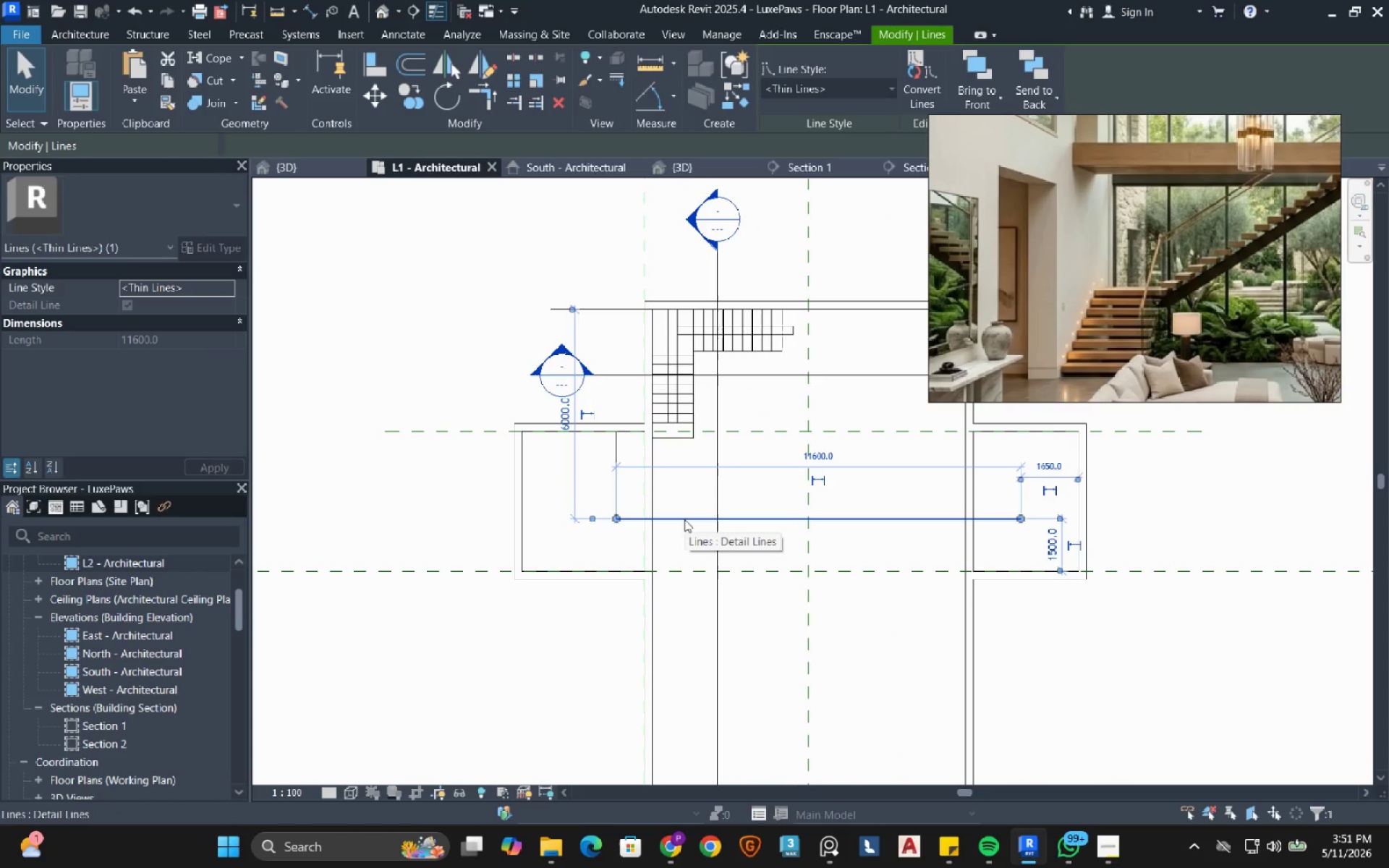 
wait(6.0)
 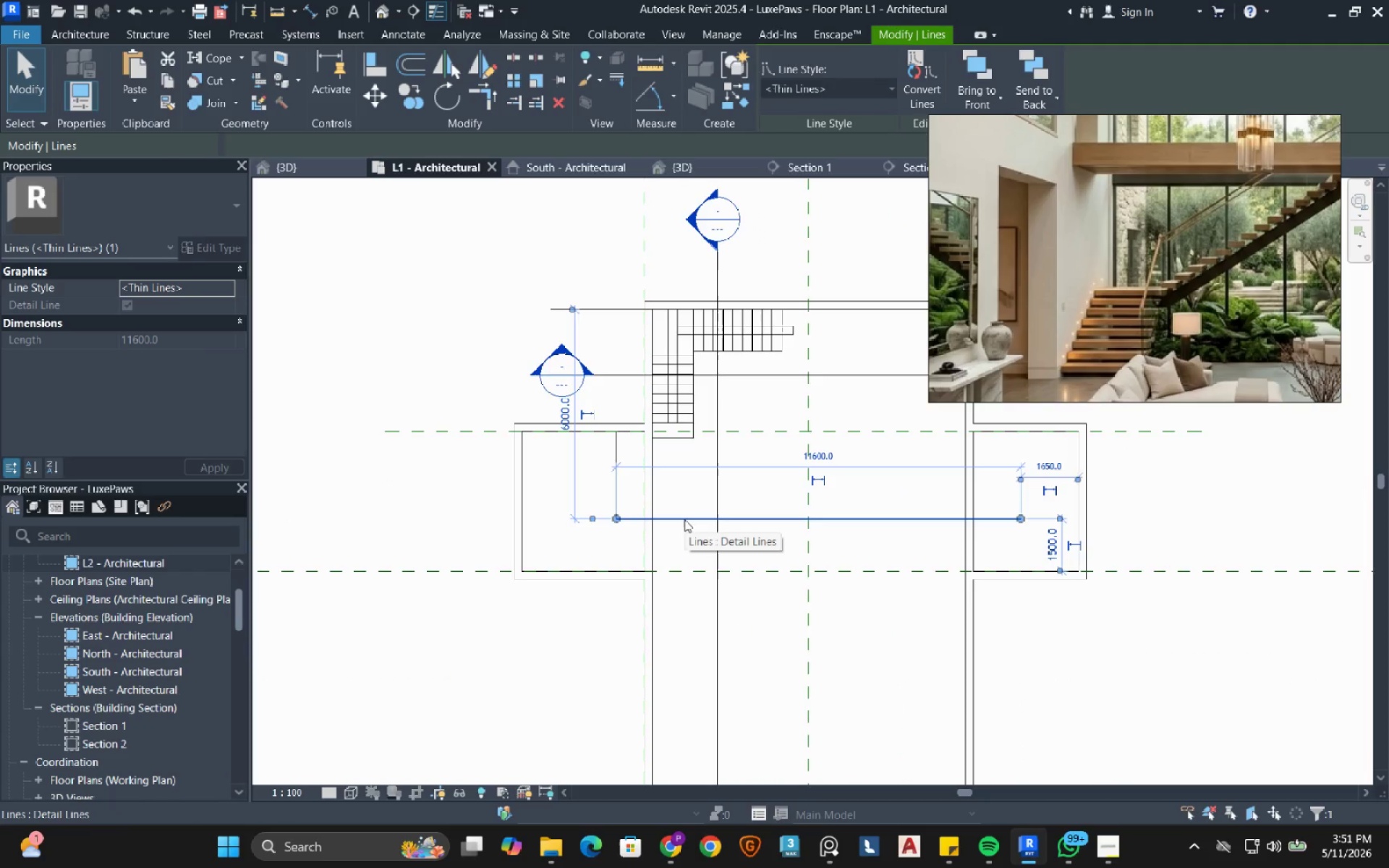 
left_click([493, 272])
 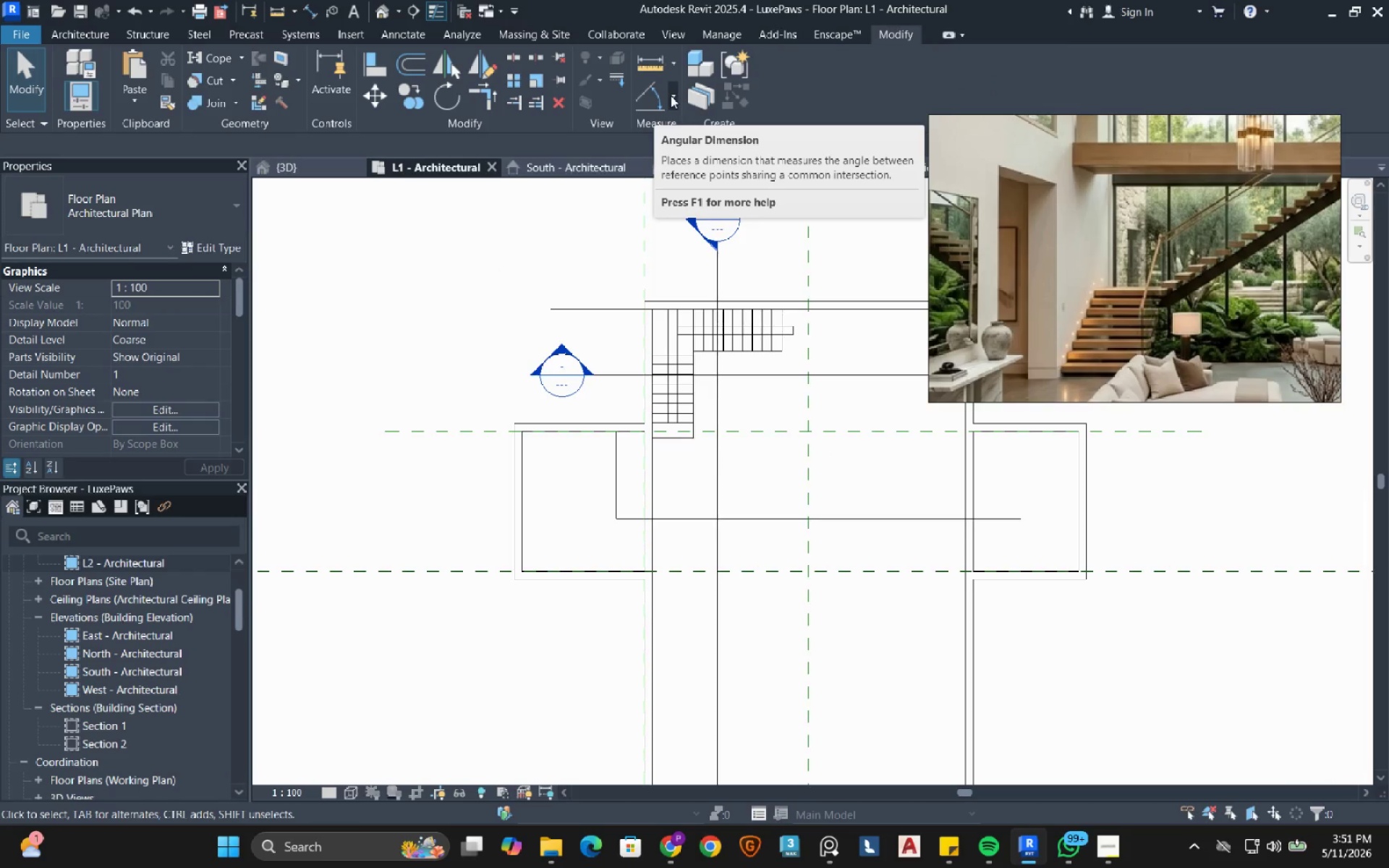 
left_click([671, 95])
 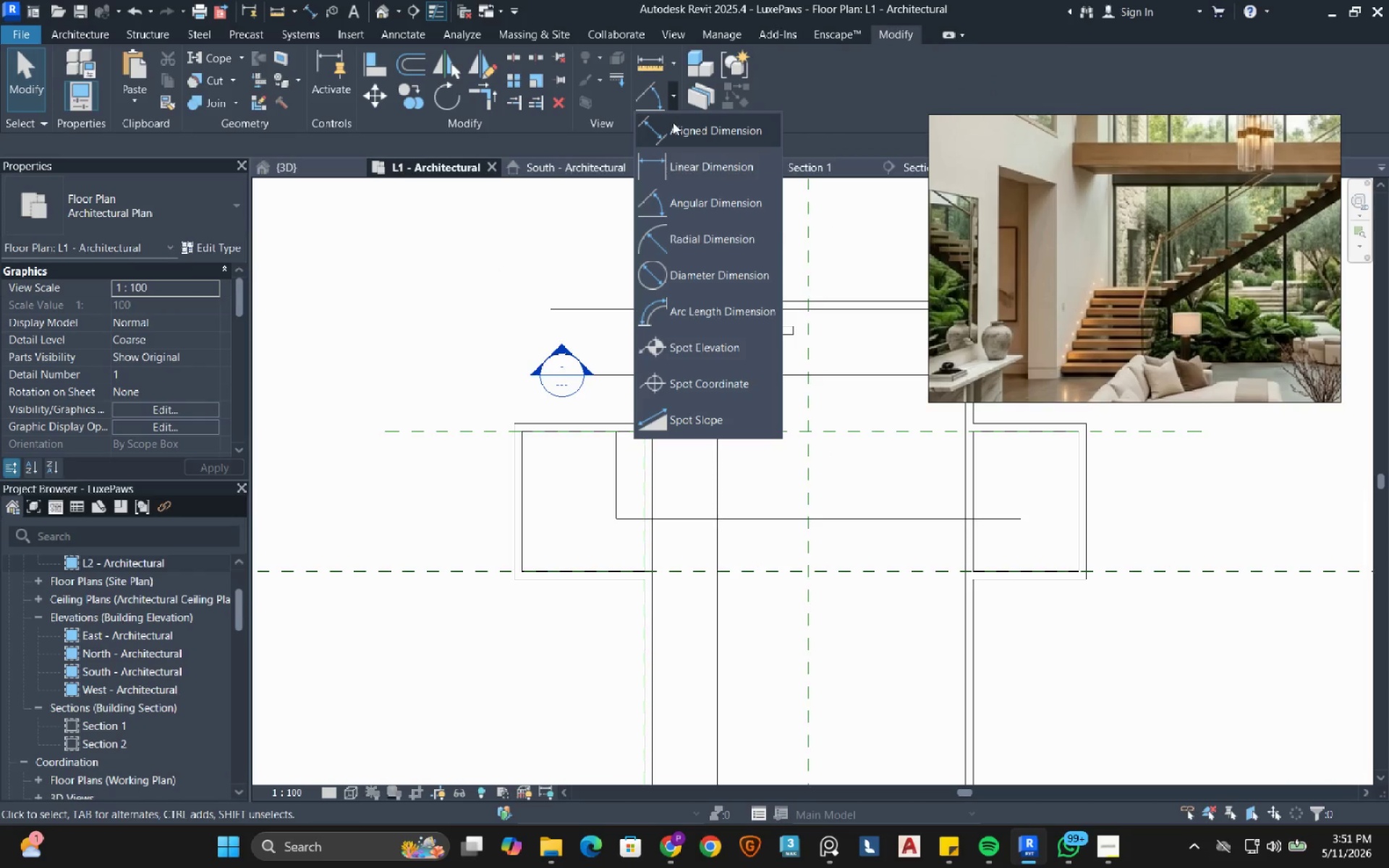 
left_click([672, 122])
 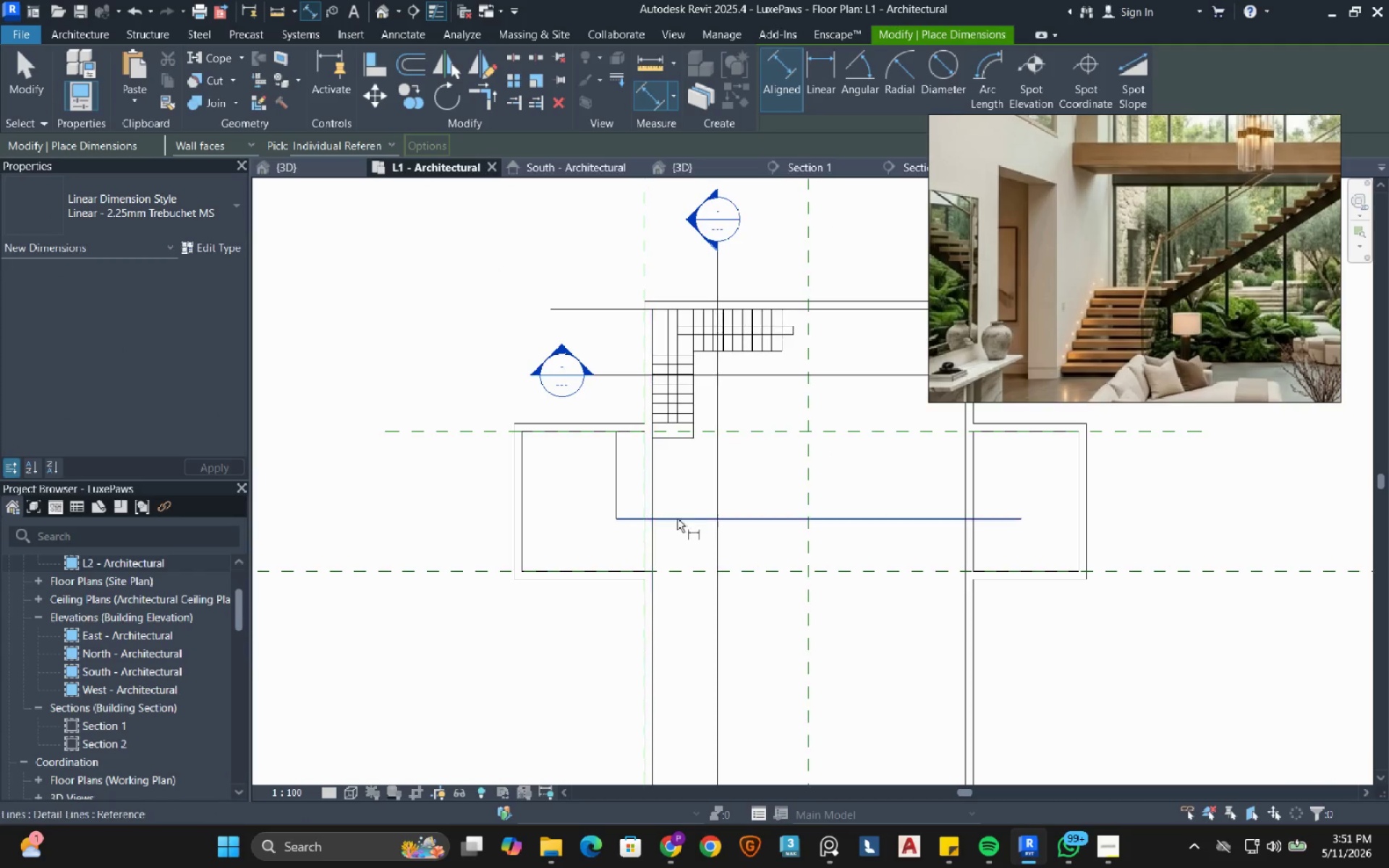 
left_click([684, 517])
 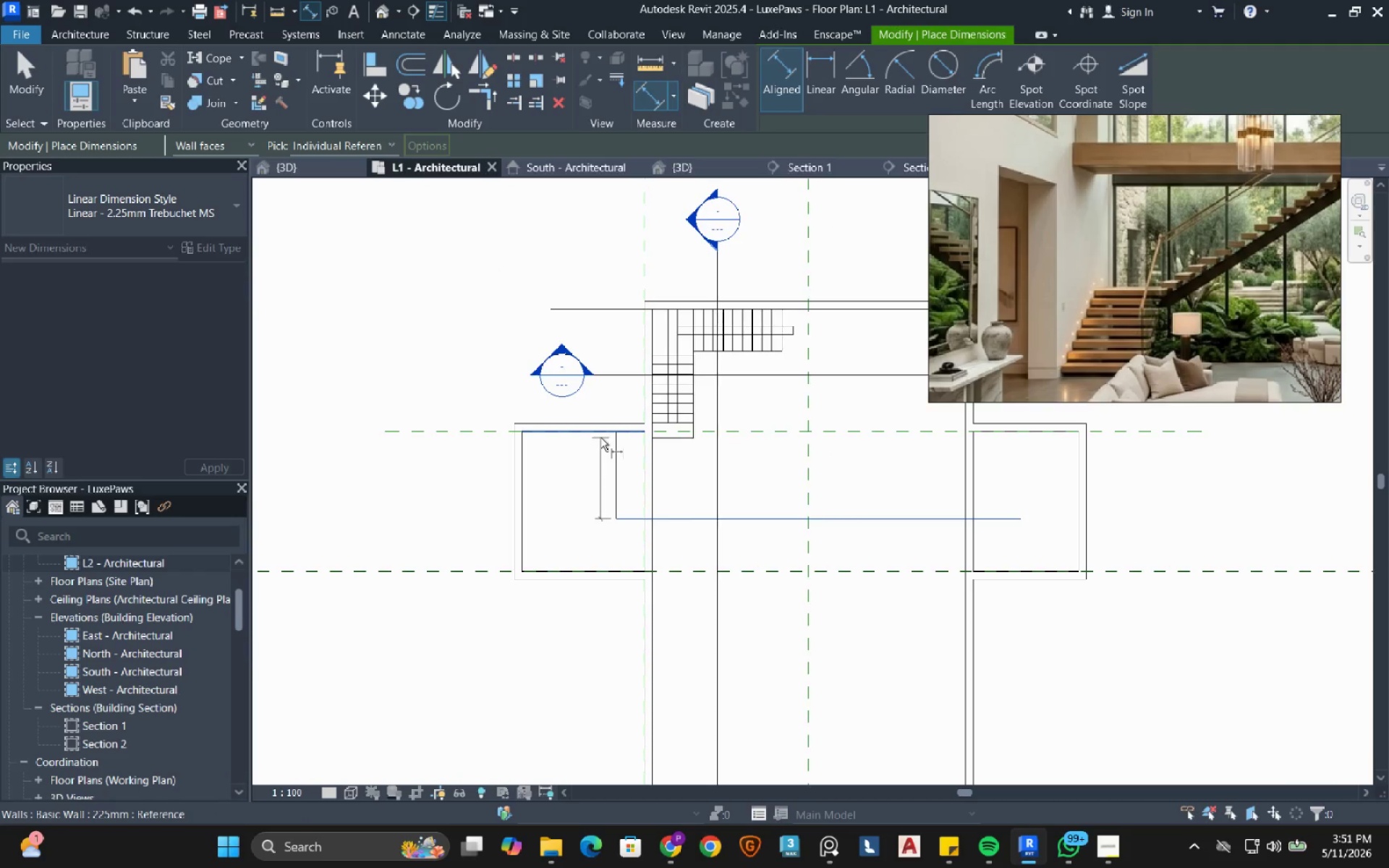 
left_click([600, 438])
 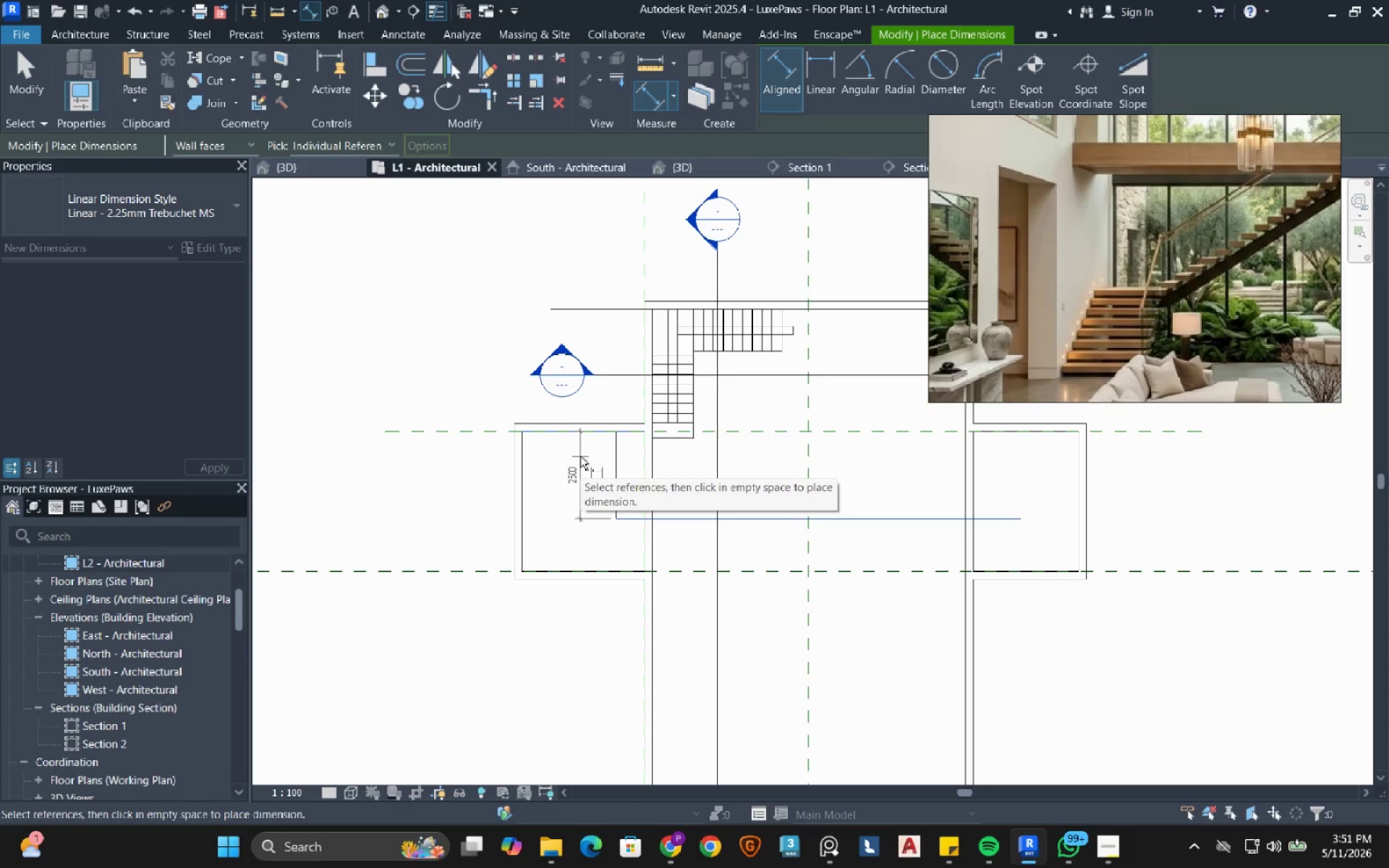 
left_click([580, 456])
 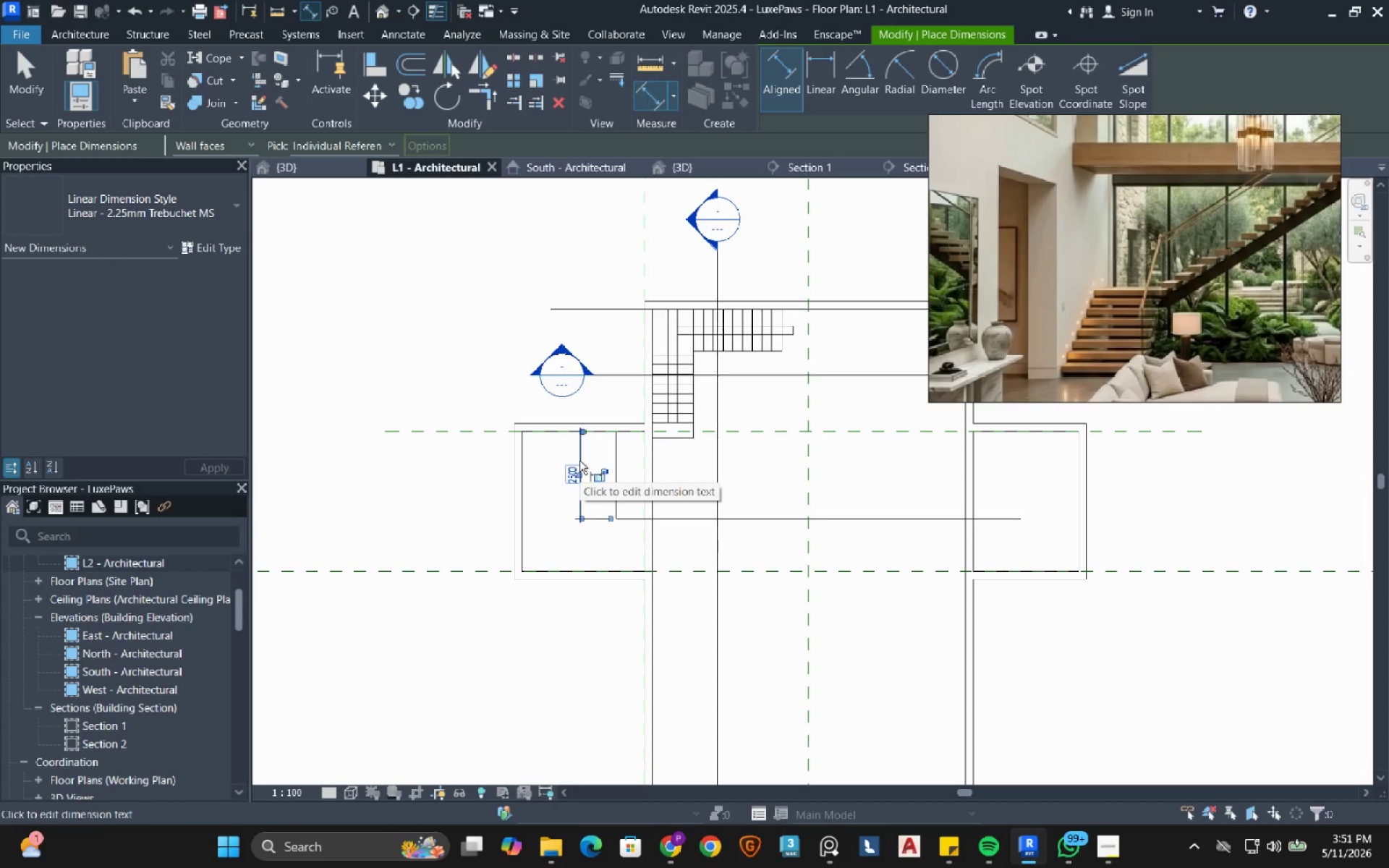 
key(Escape)
 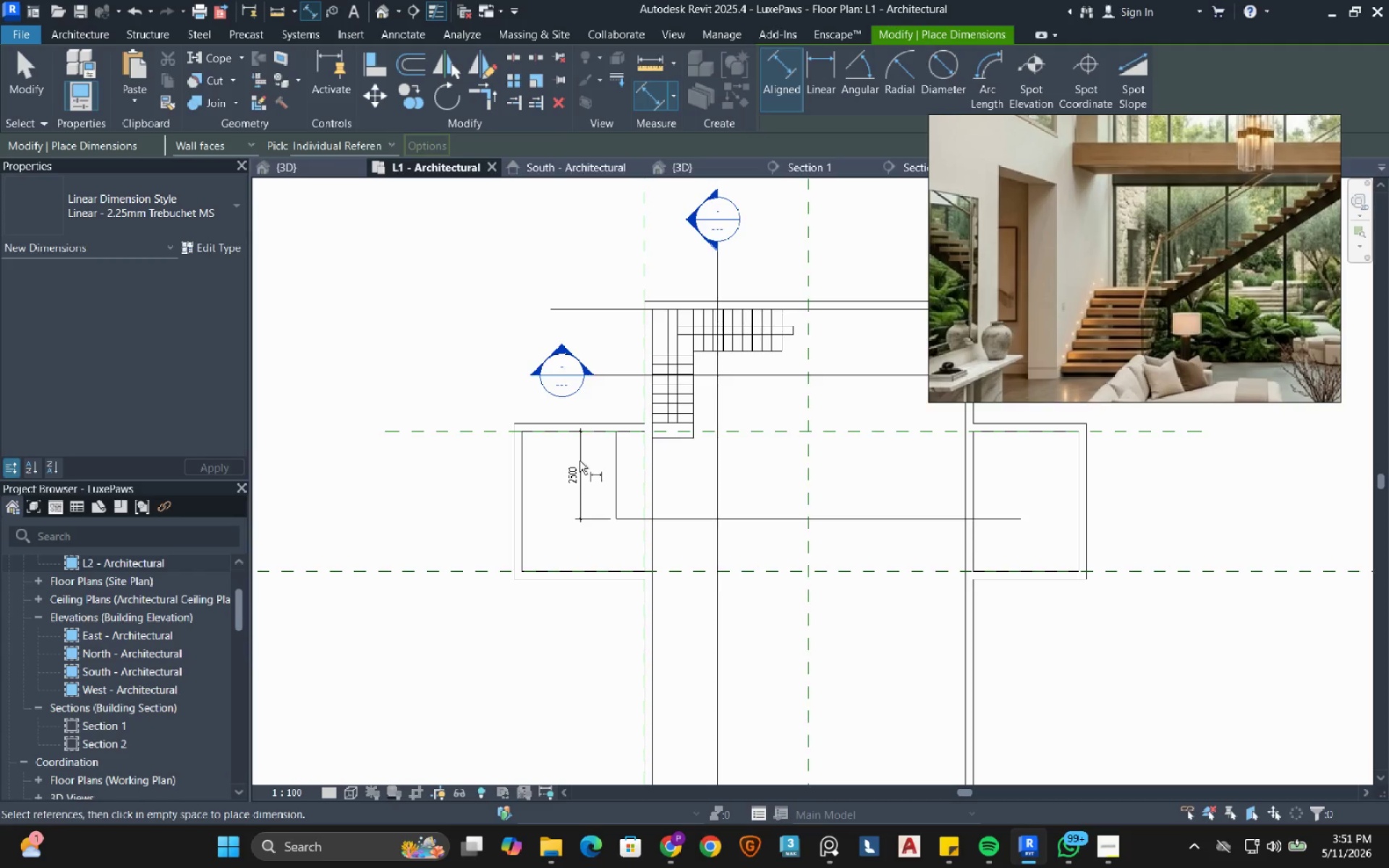 
key(Escape)
 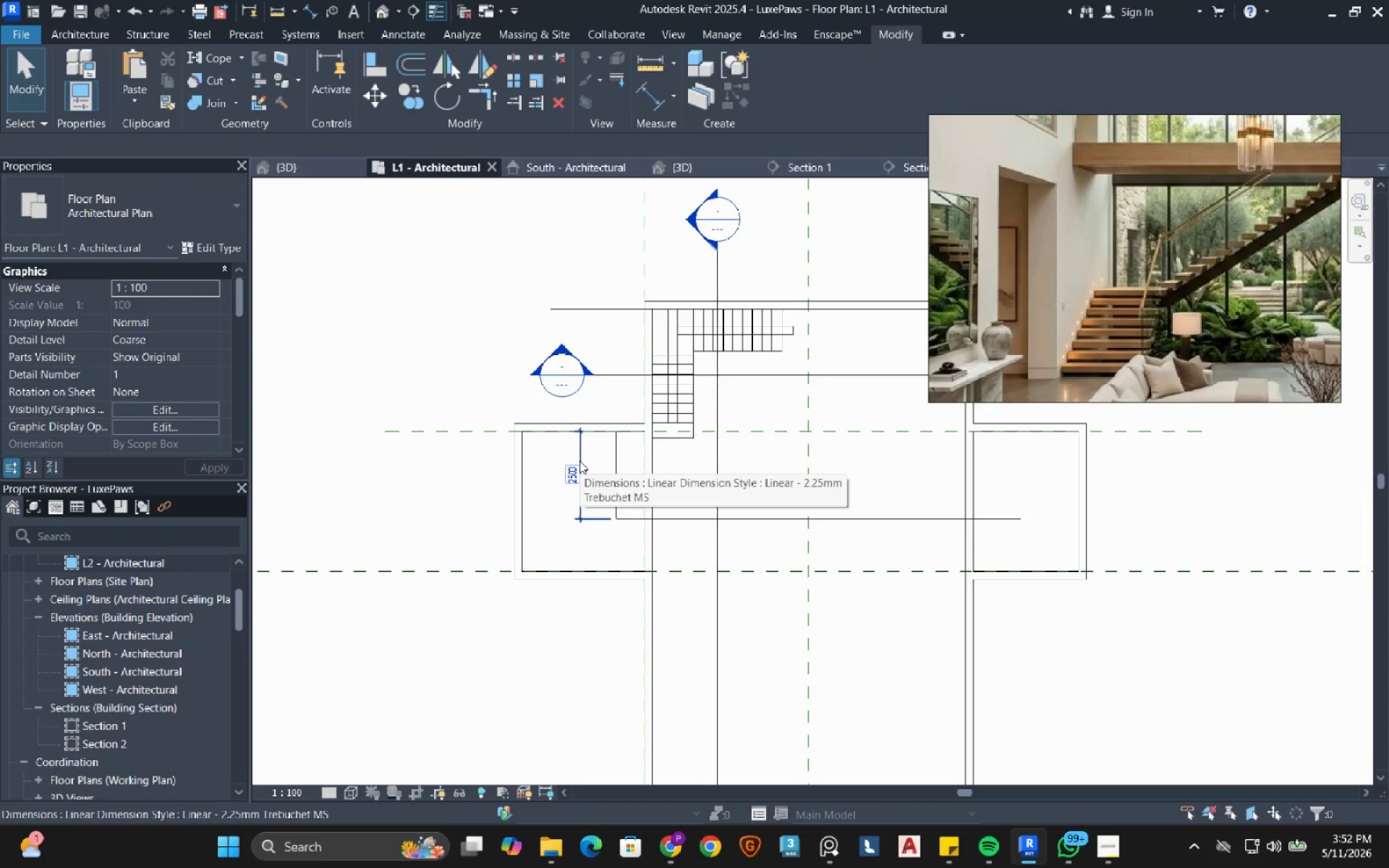 
wait(9.16)
 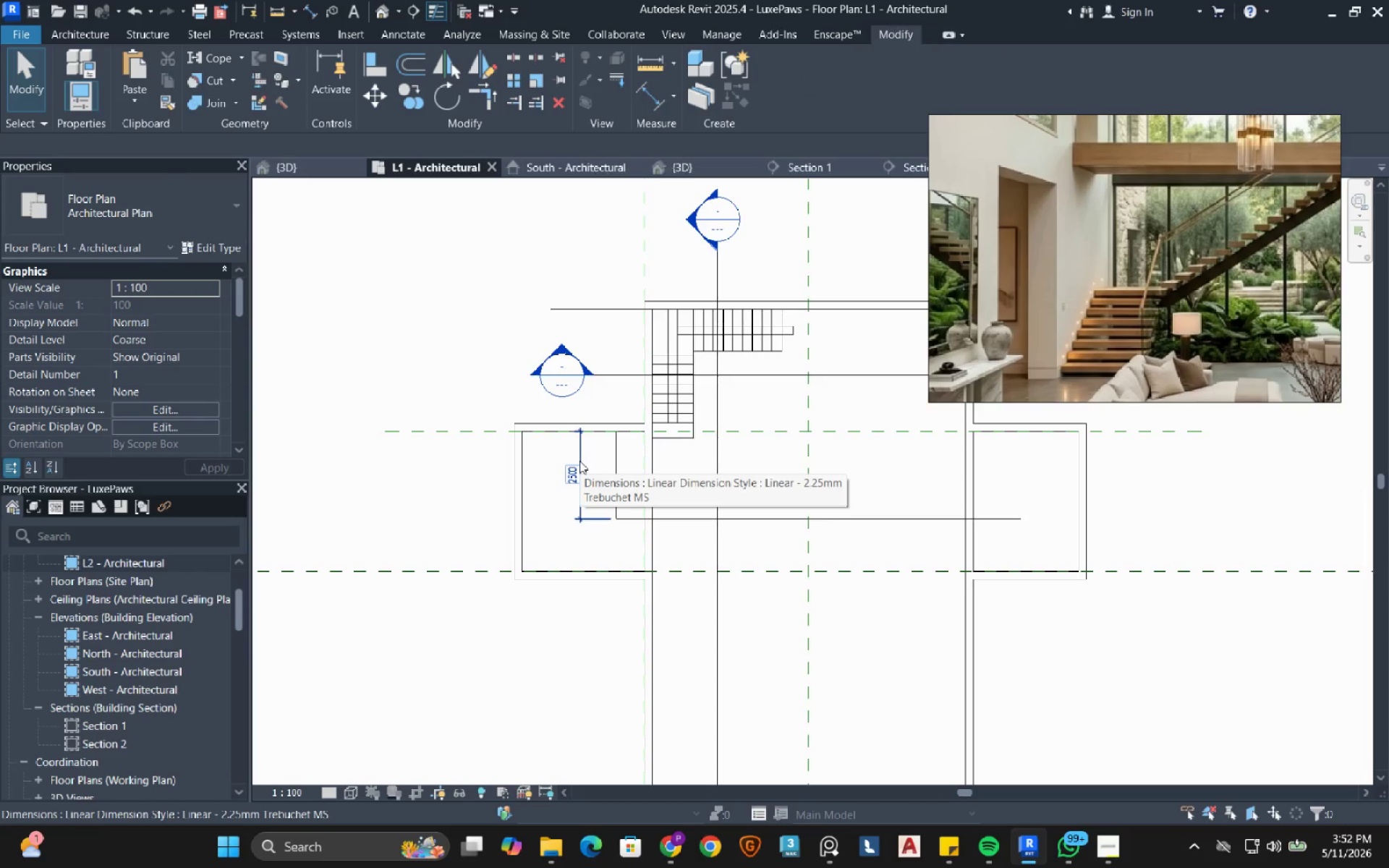 
key(Escape)
 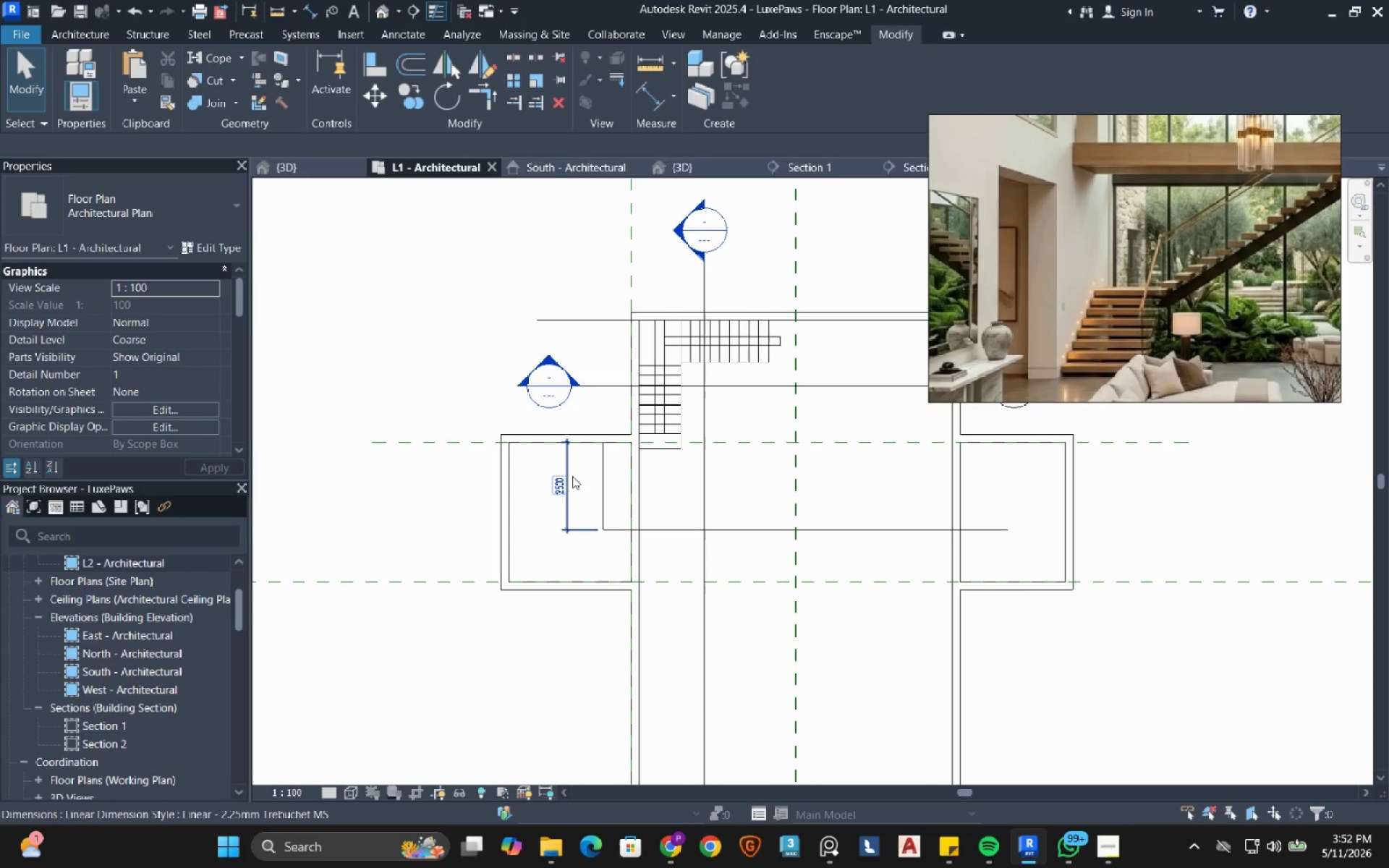 
wait(6.83)
 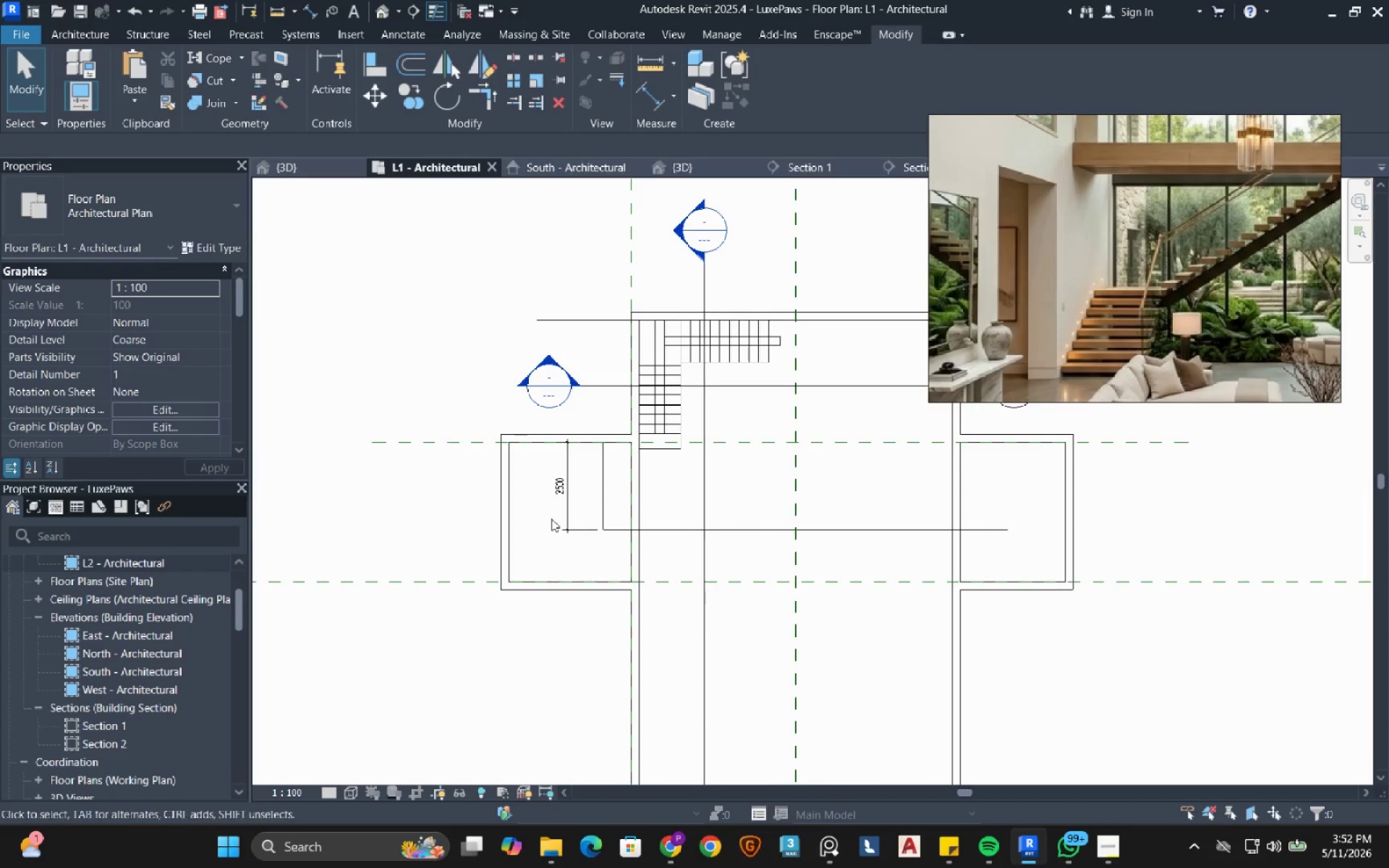 
left_click([829, 164])
 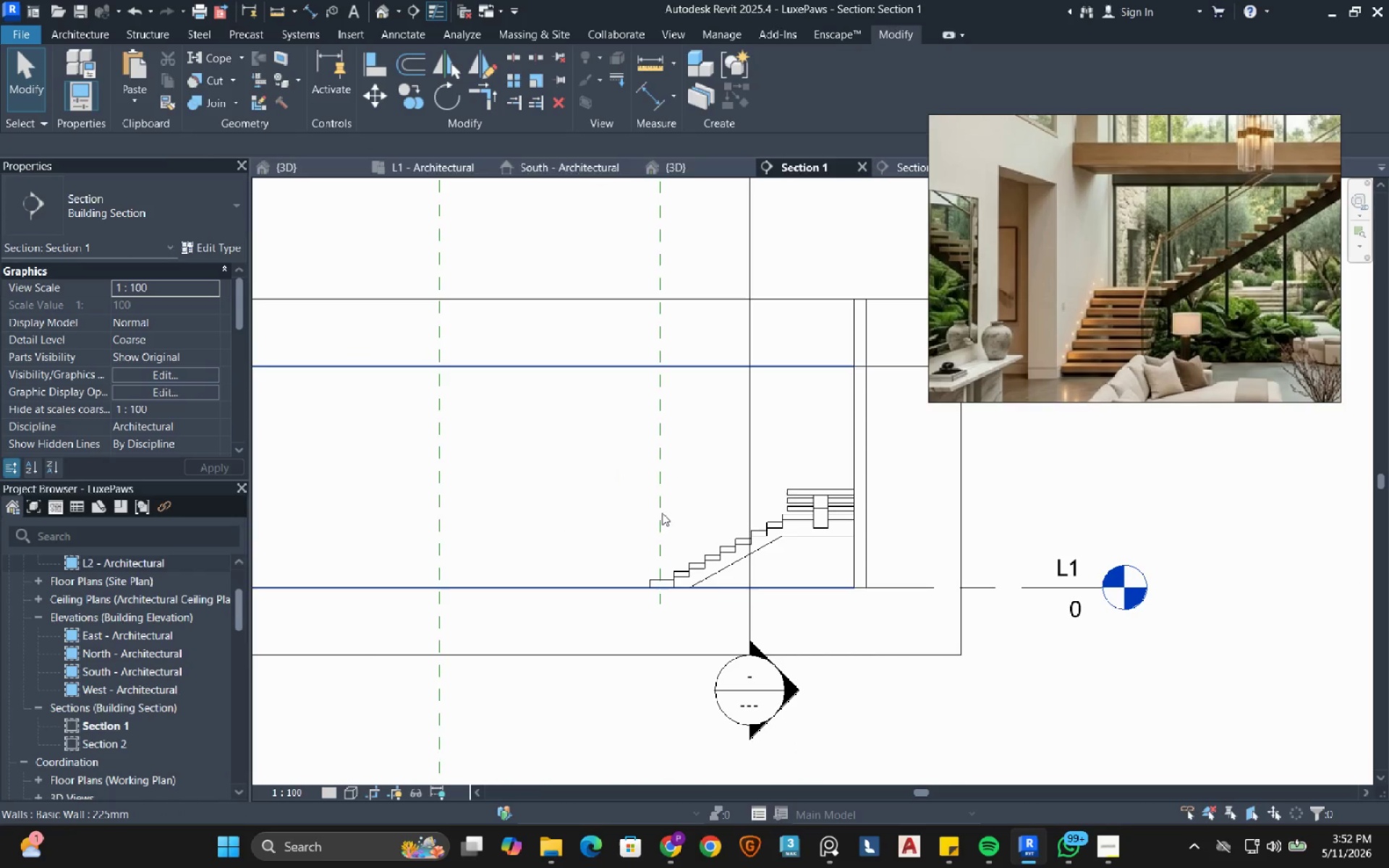 
left_click([612, 483])
 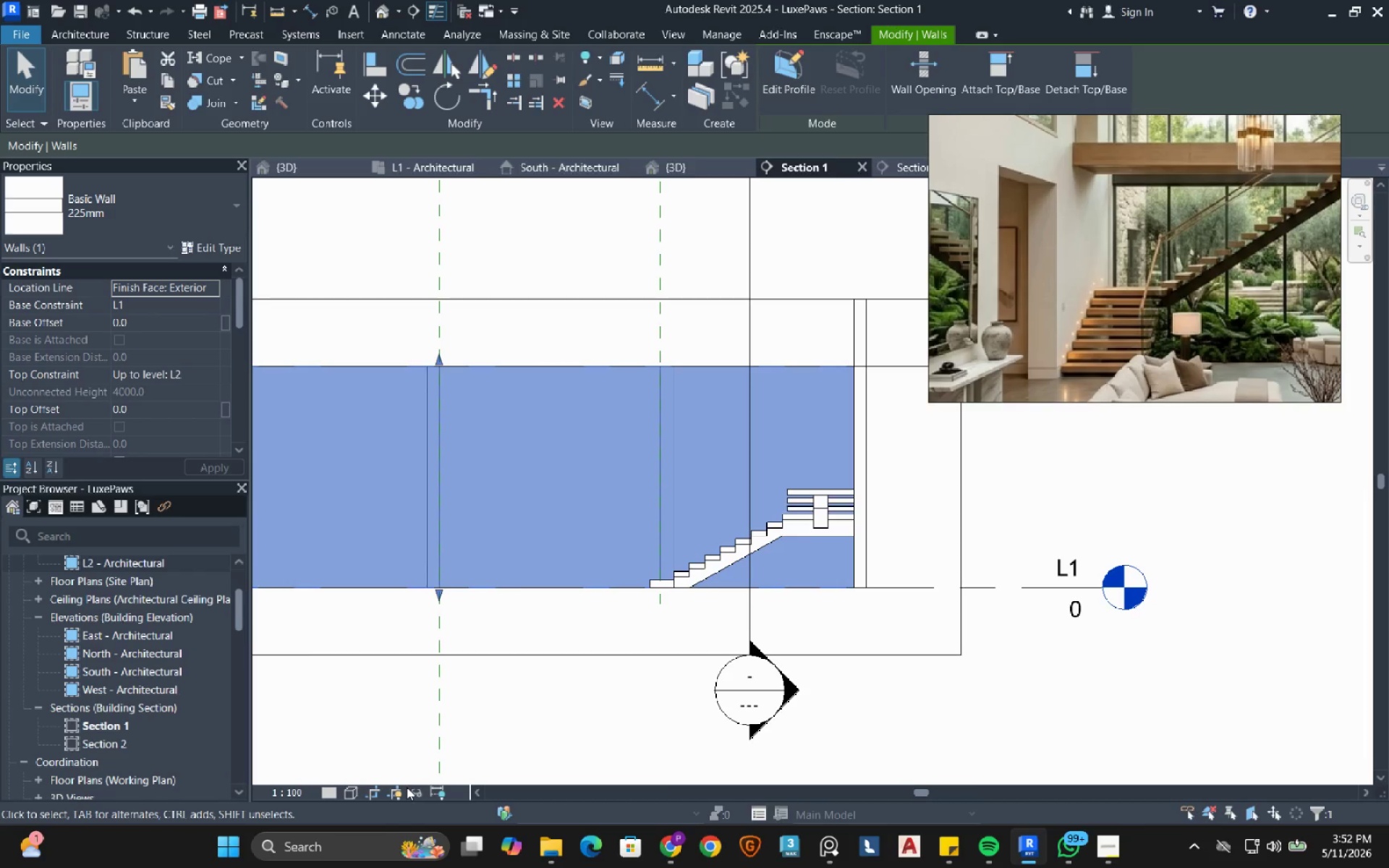 
left_click([398, 796])
 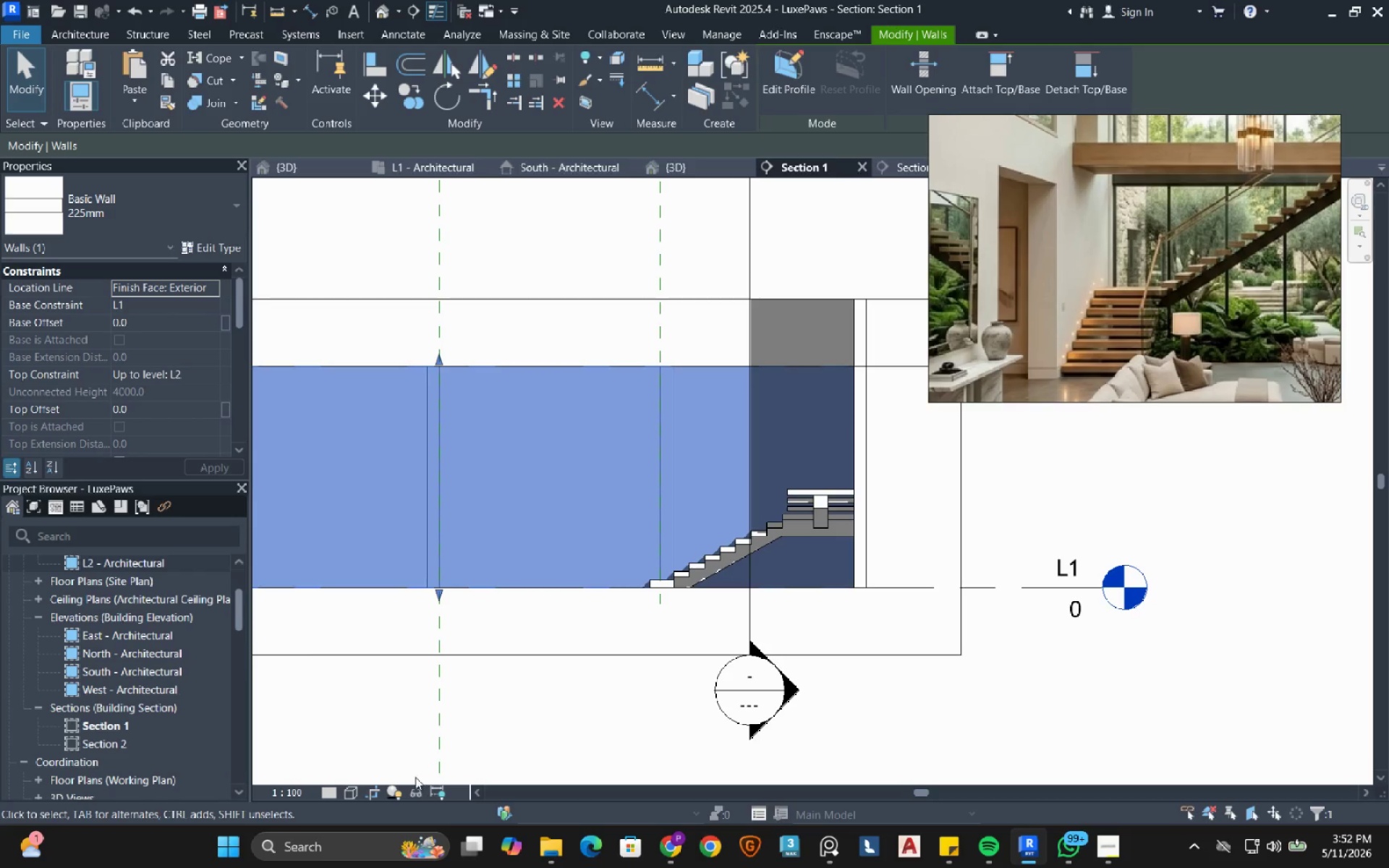 
left_click([398, 793])
 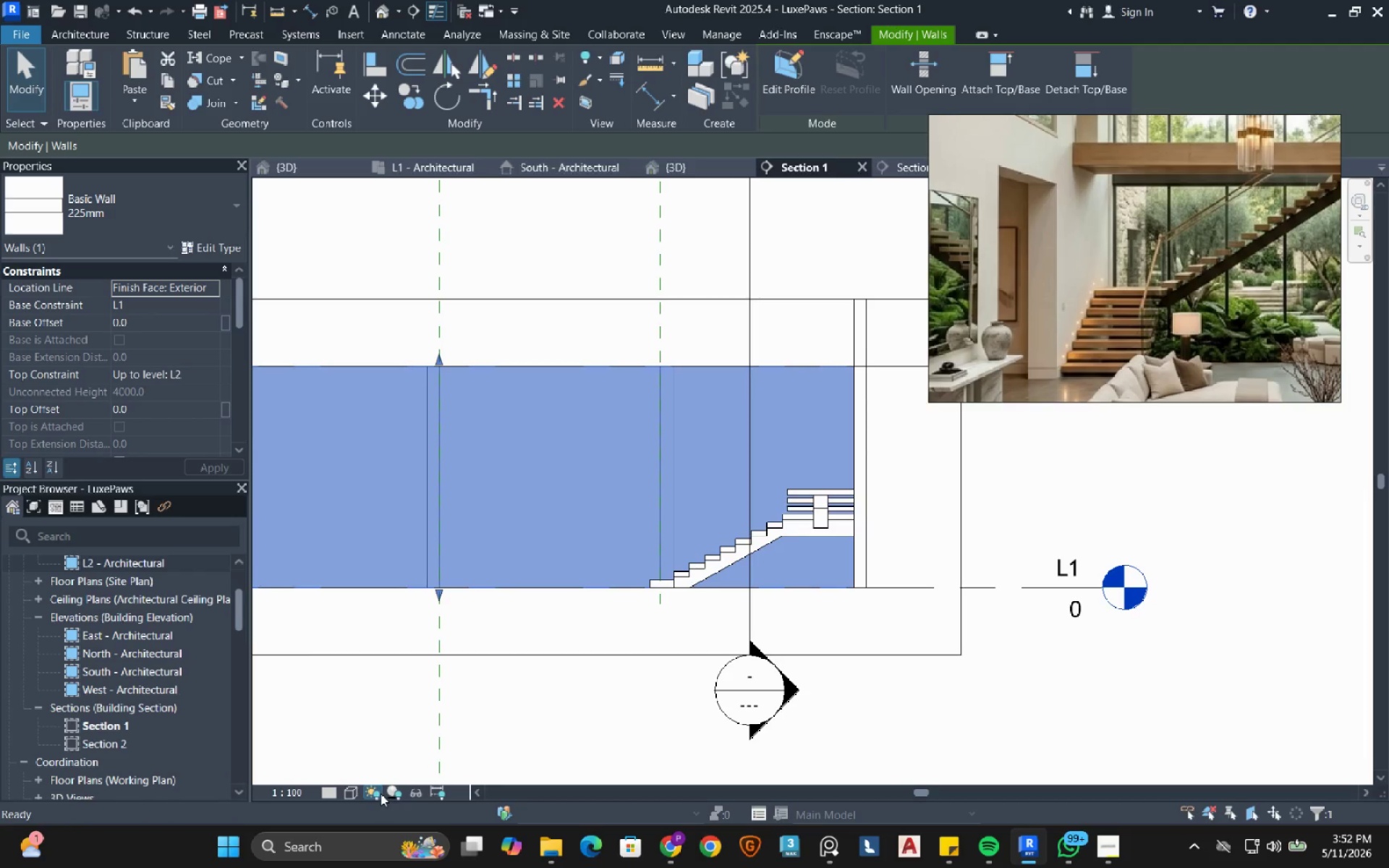 
left_click([381, 793])
 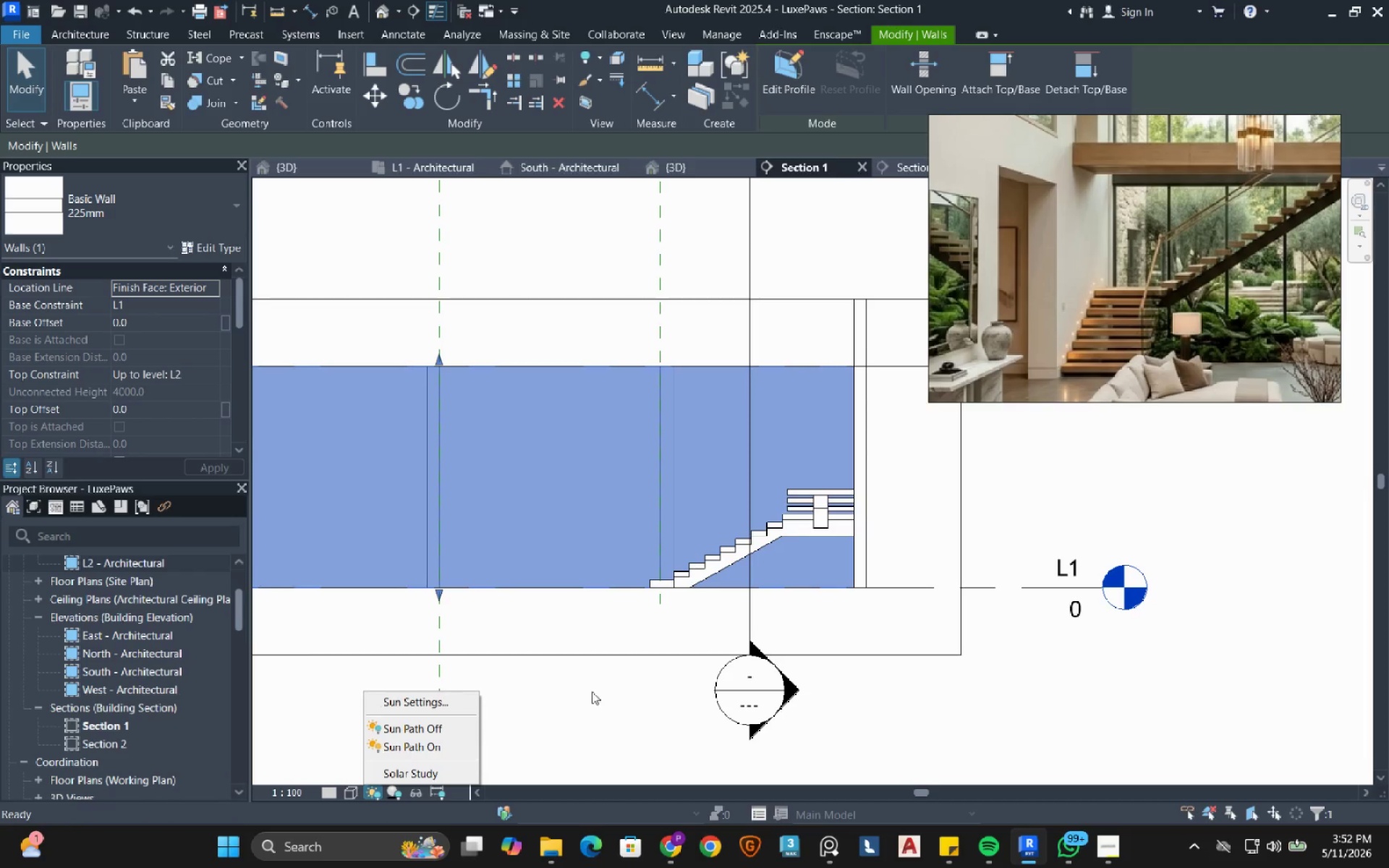 
left_click([593, 691])
 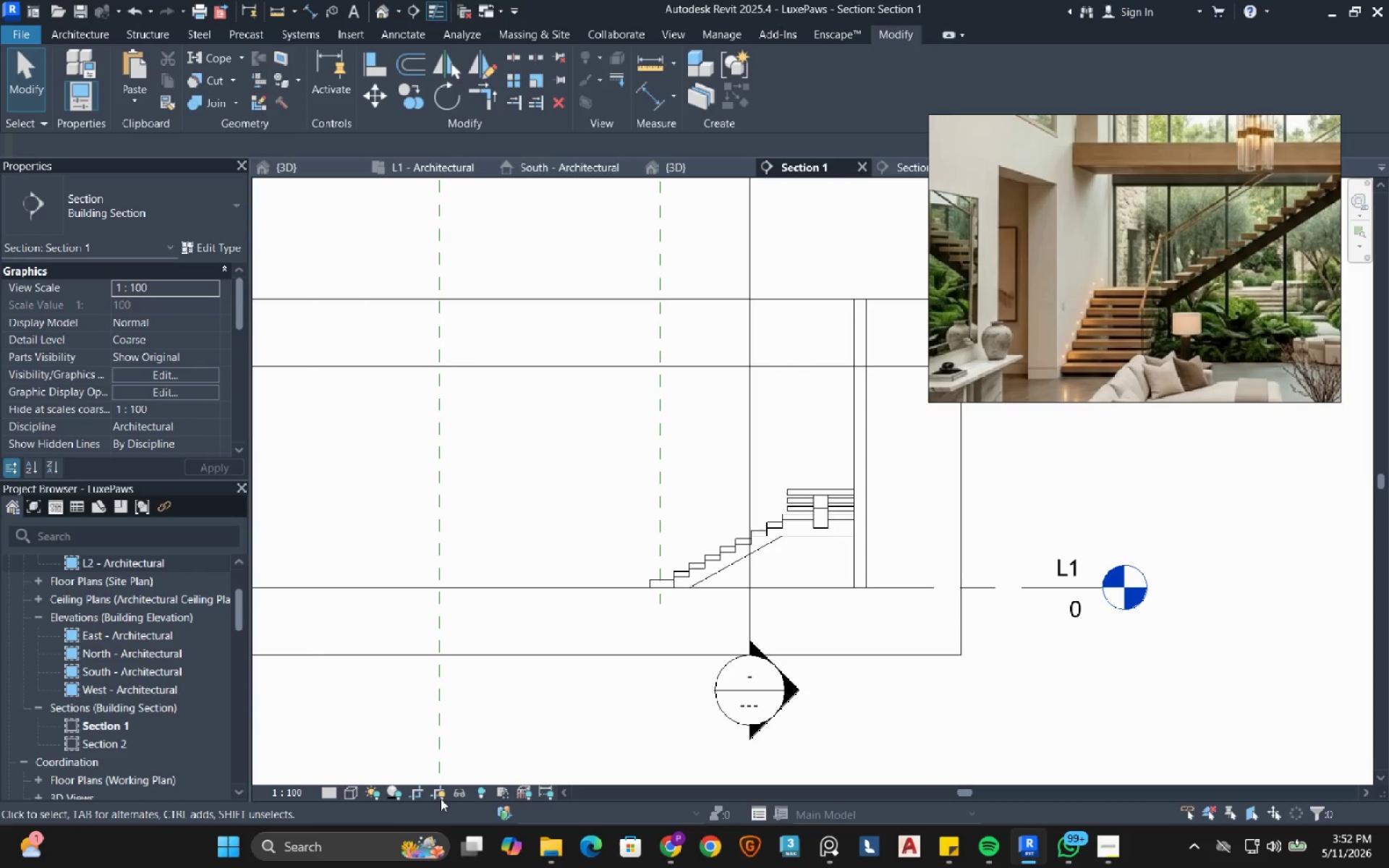 
left_click([441, 799])
 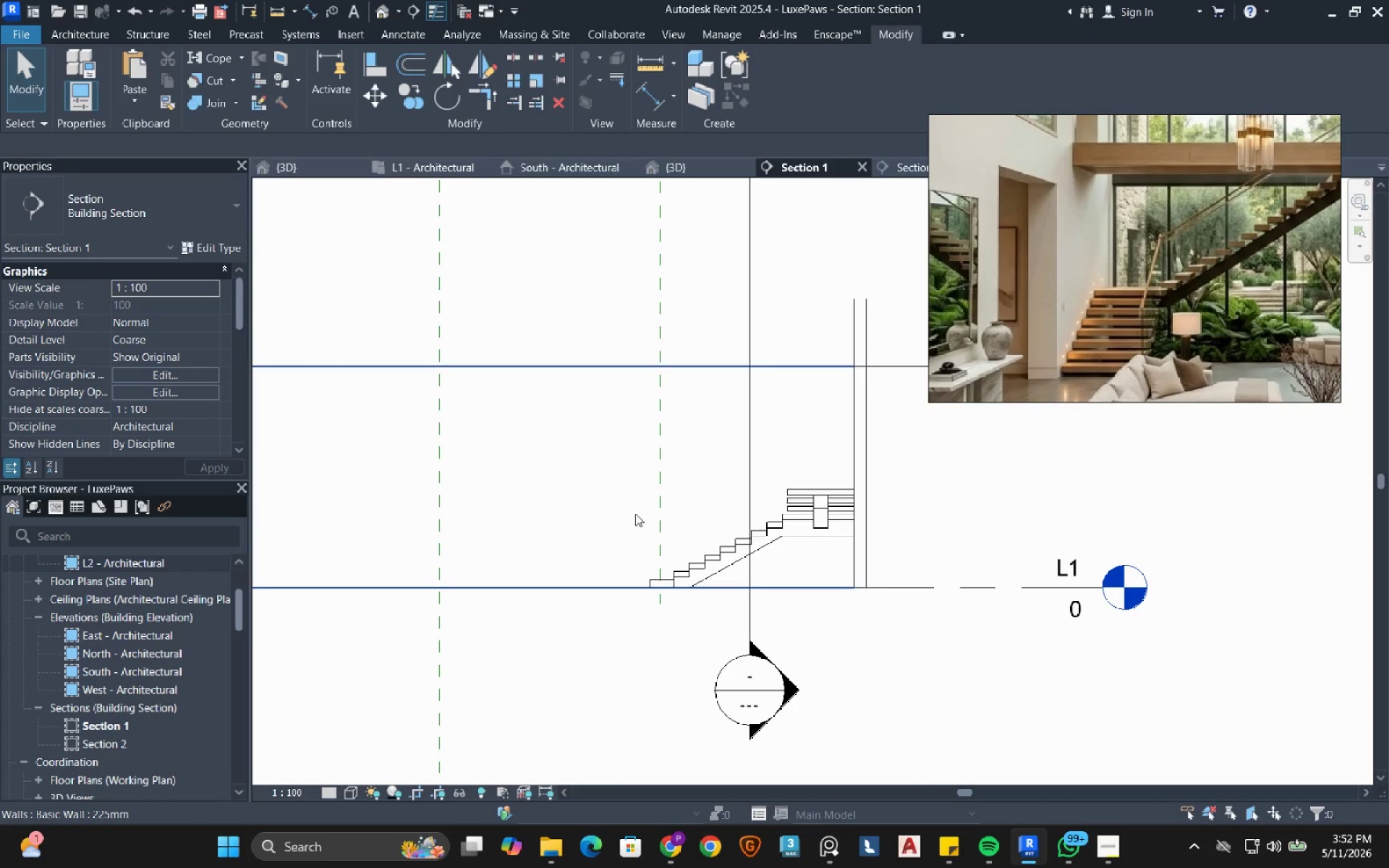 
scroll: coordinate [625, 516], scroll_direction: down, amount: 3.0
 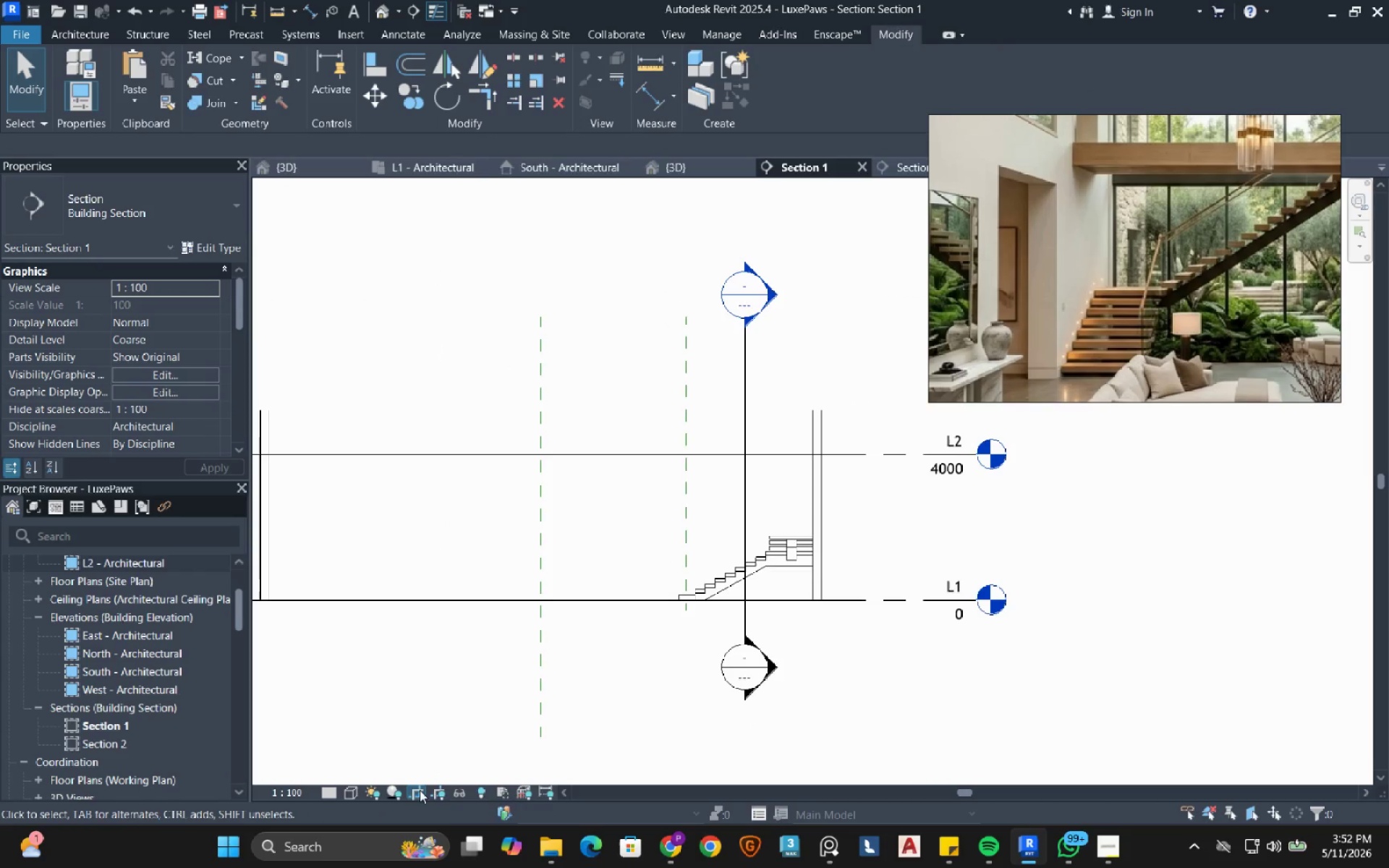 
left_click([438, 795])
 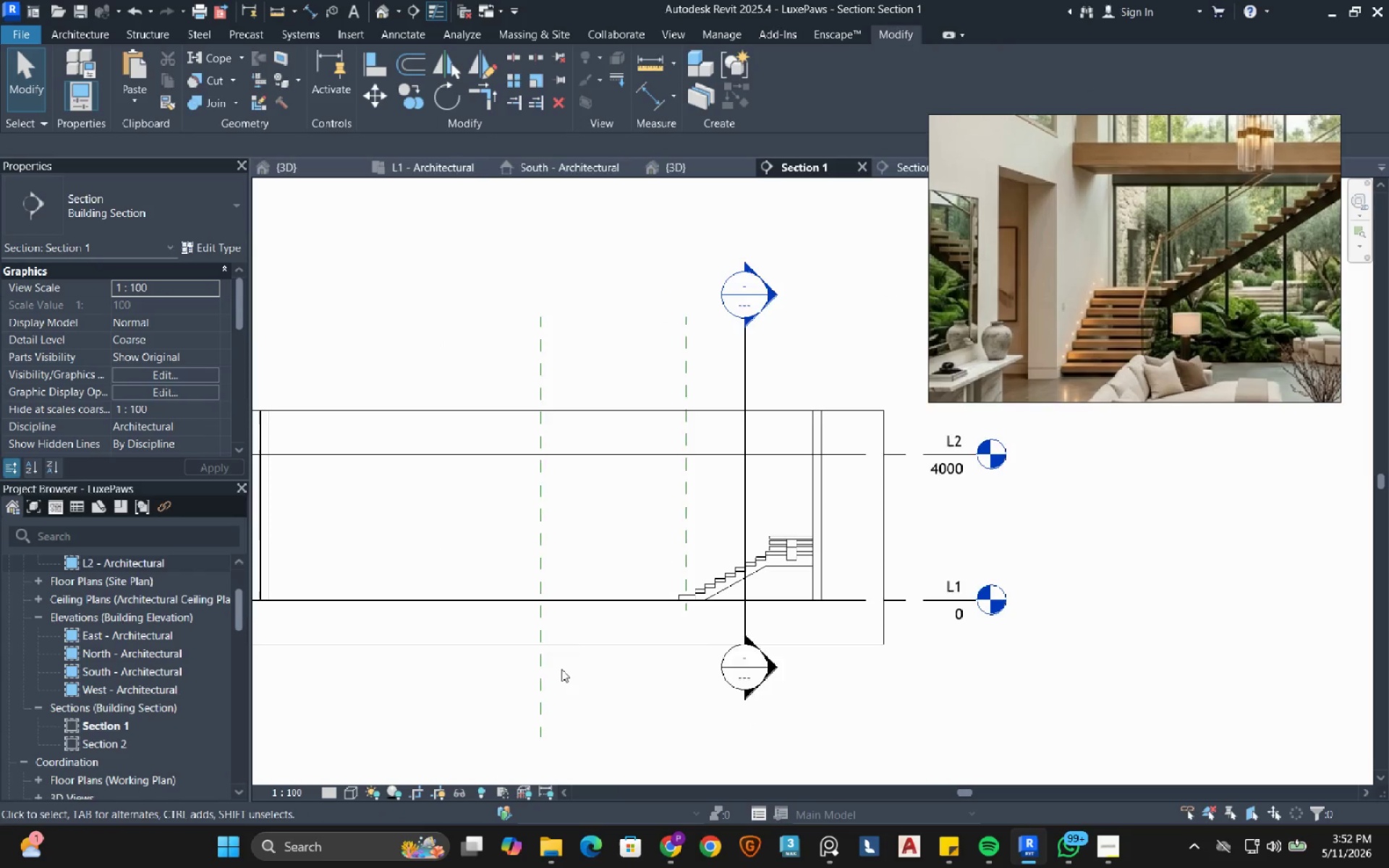 
scroll: coordinate [567, 667], scroll_direction: down, amount: 2.0
 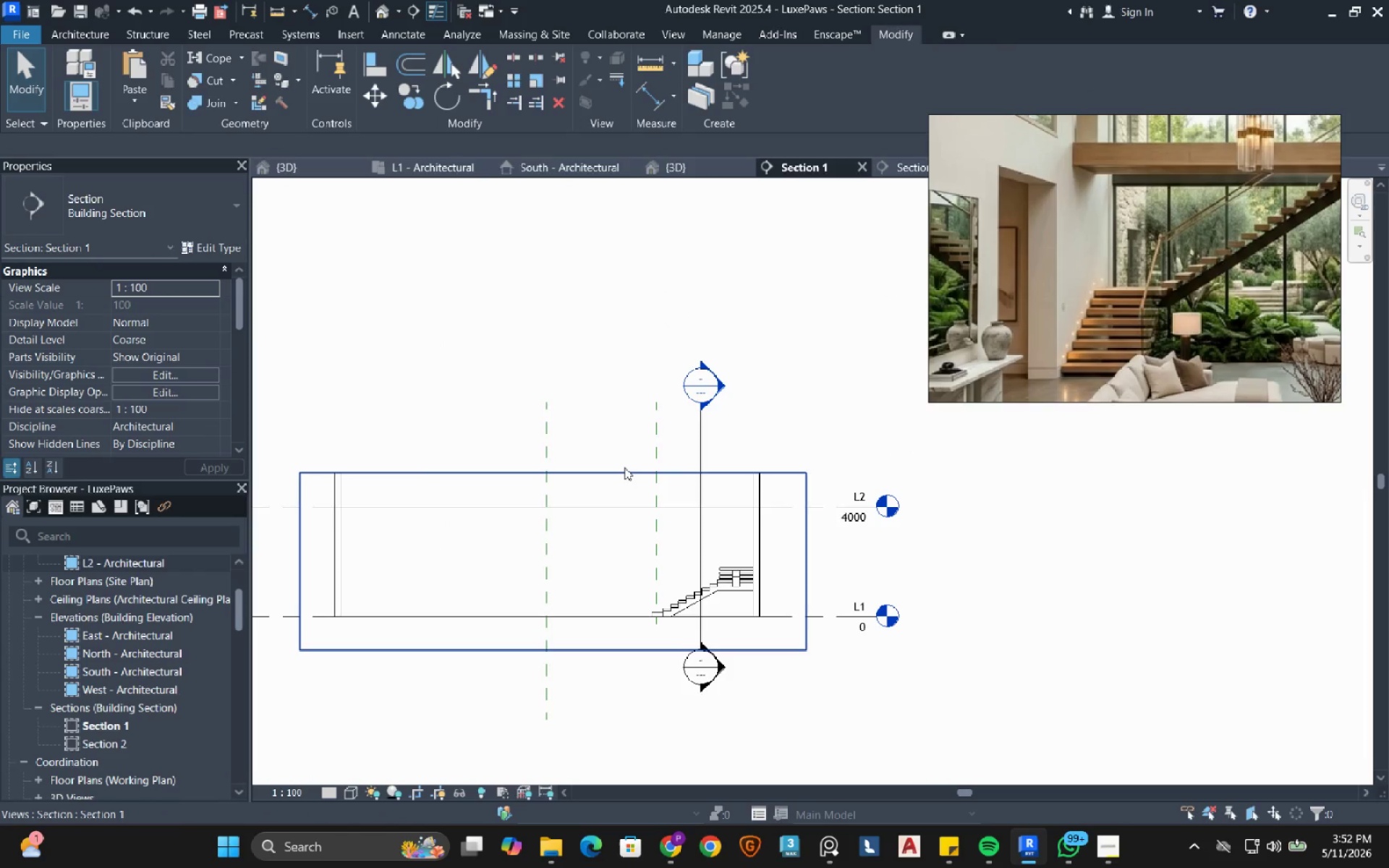 
left_click([624, 467])
 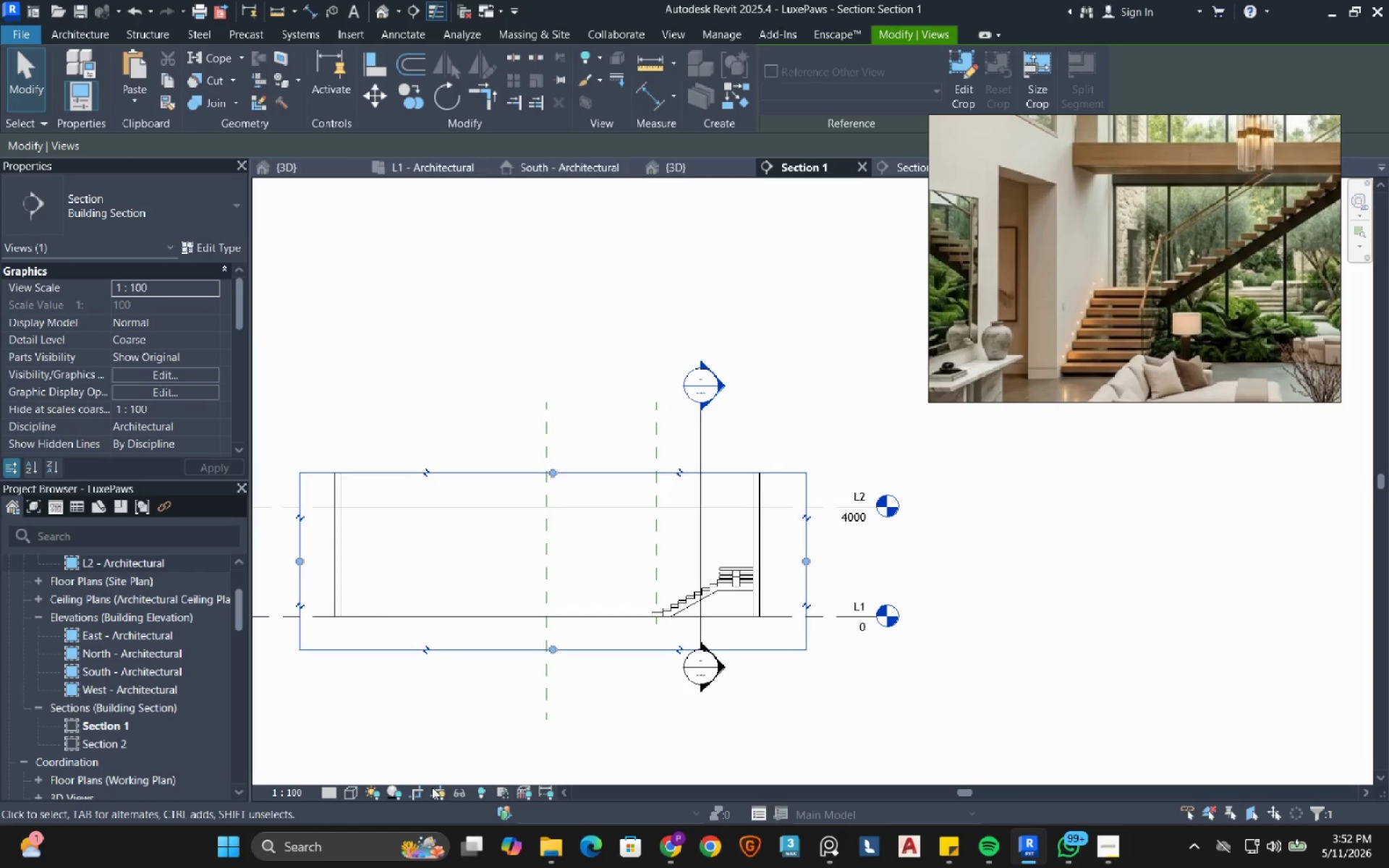 
left_click([422, 791])
 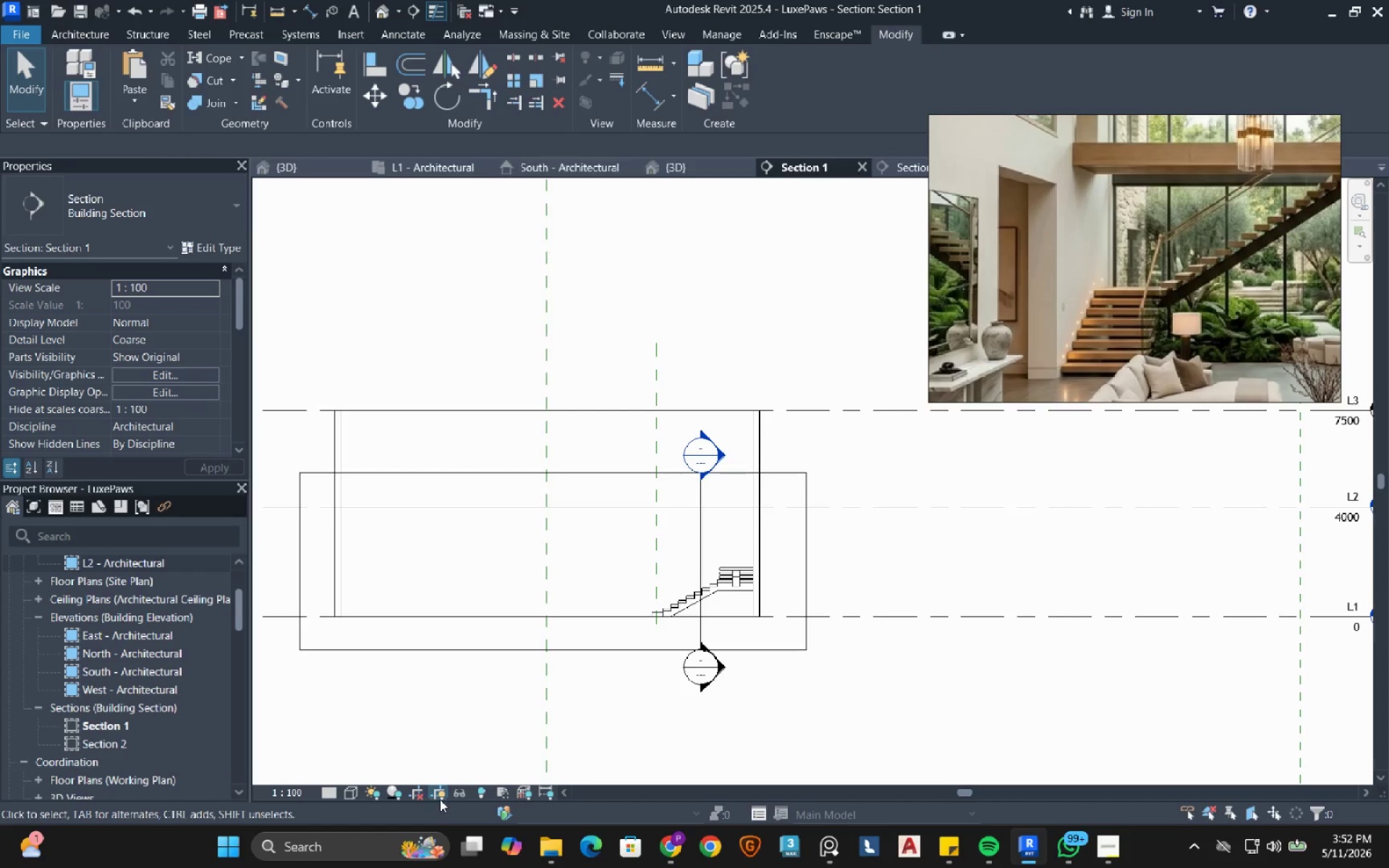 
left_click([440, 798])
 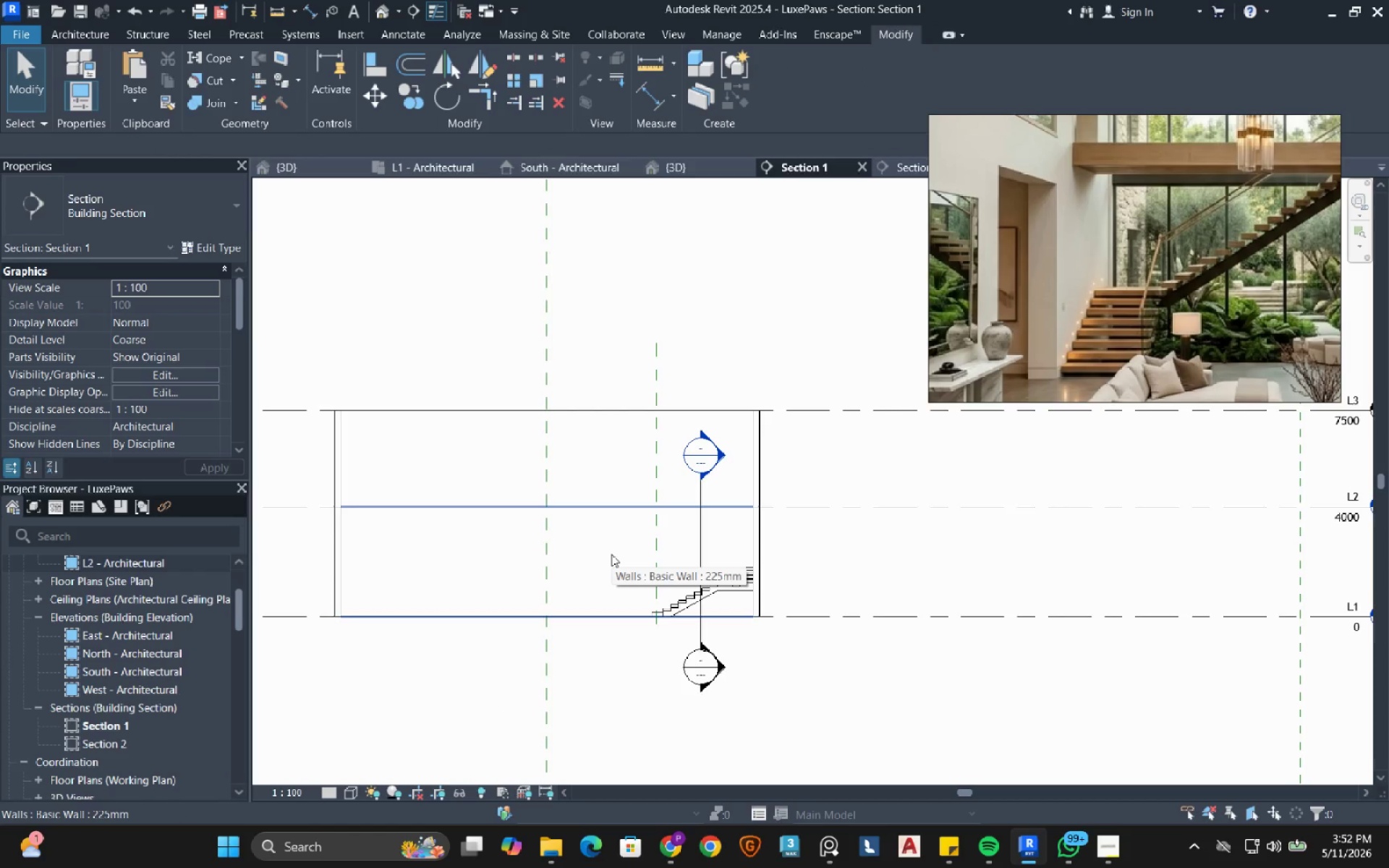 
double_click([611, 554])
 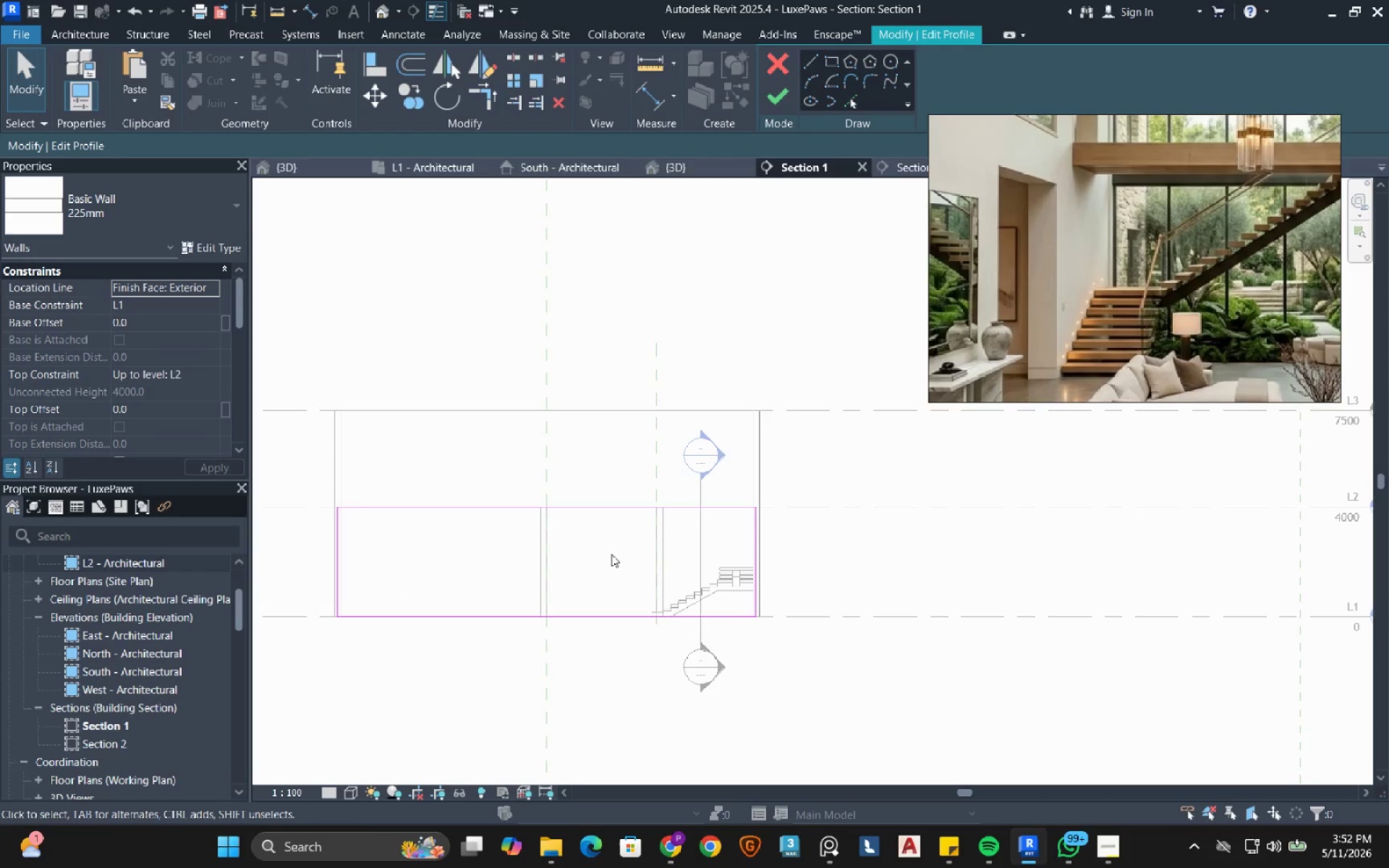 
wait(5.56)
 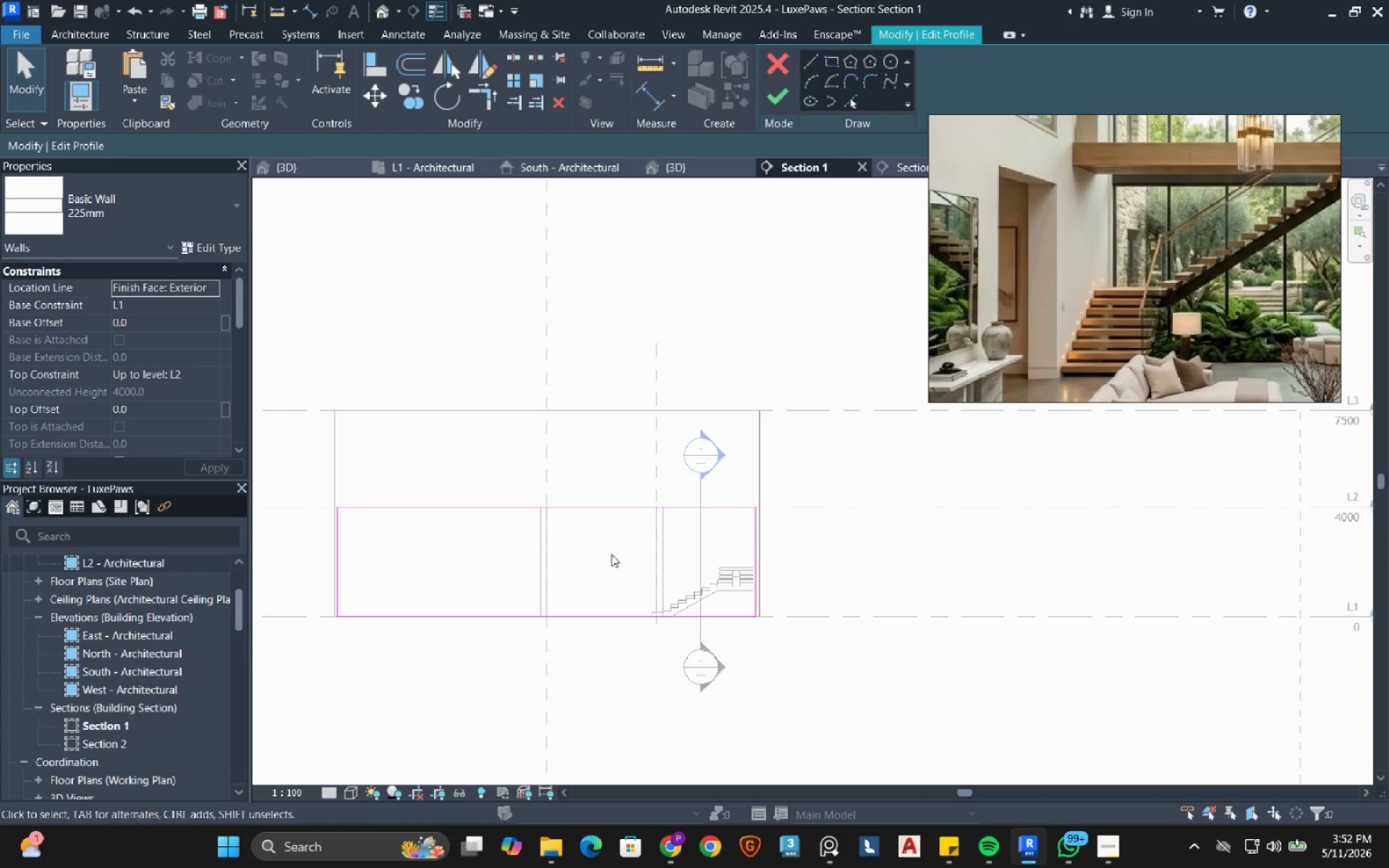 
left_click([812, 61])
 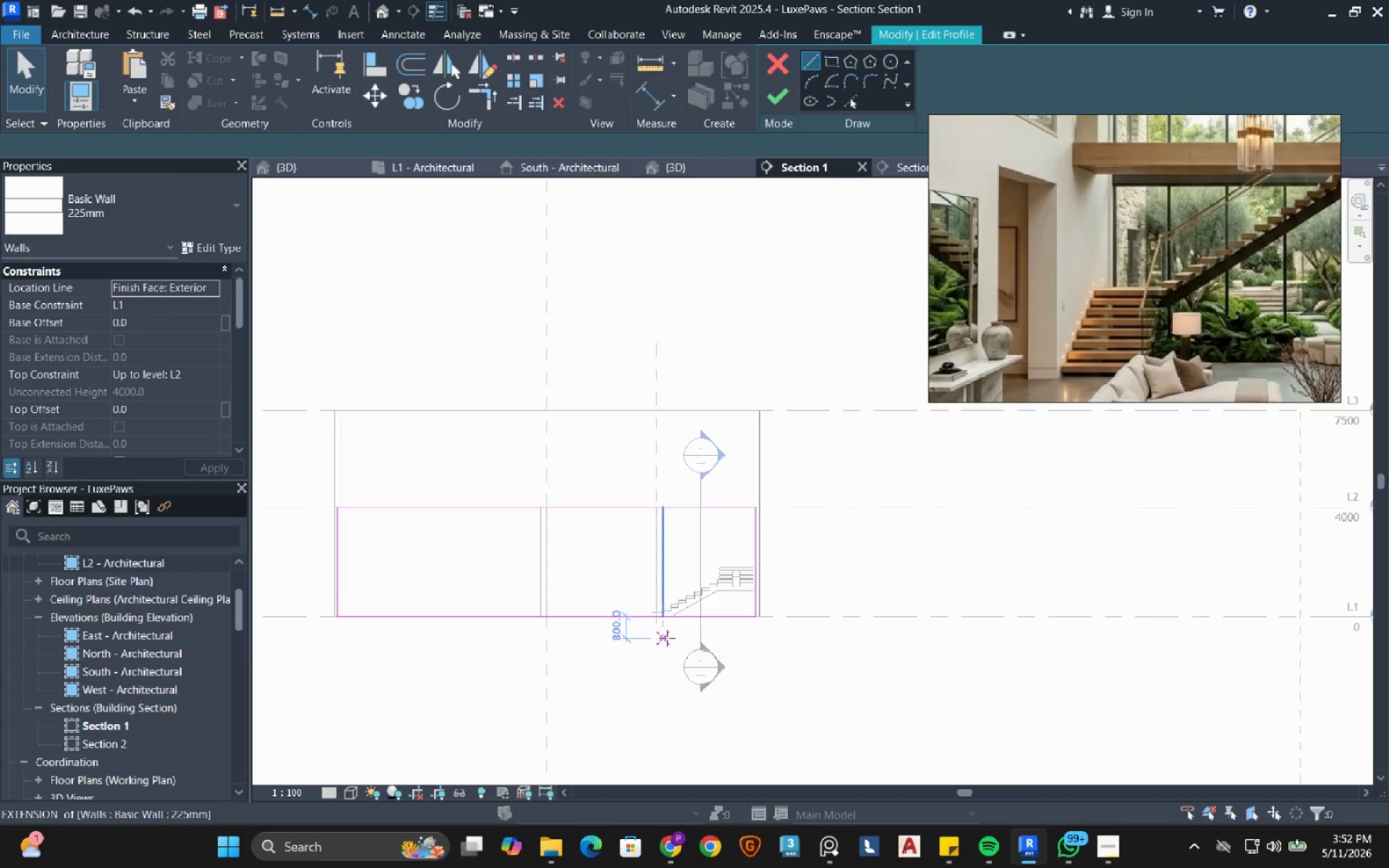 
scroll: coordinate [647, 647], scroll_direction: up, amount: 8.0
 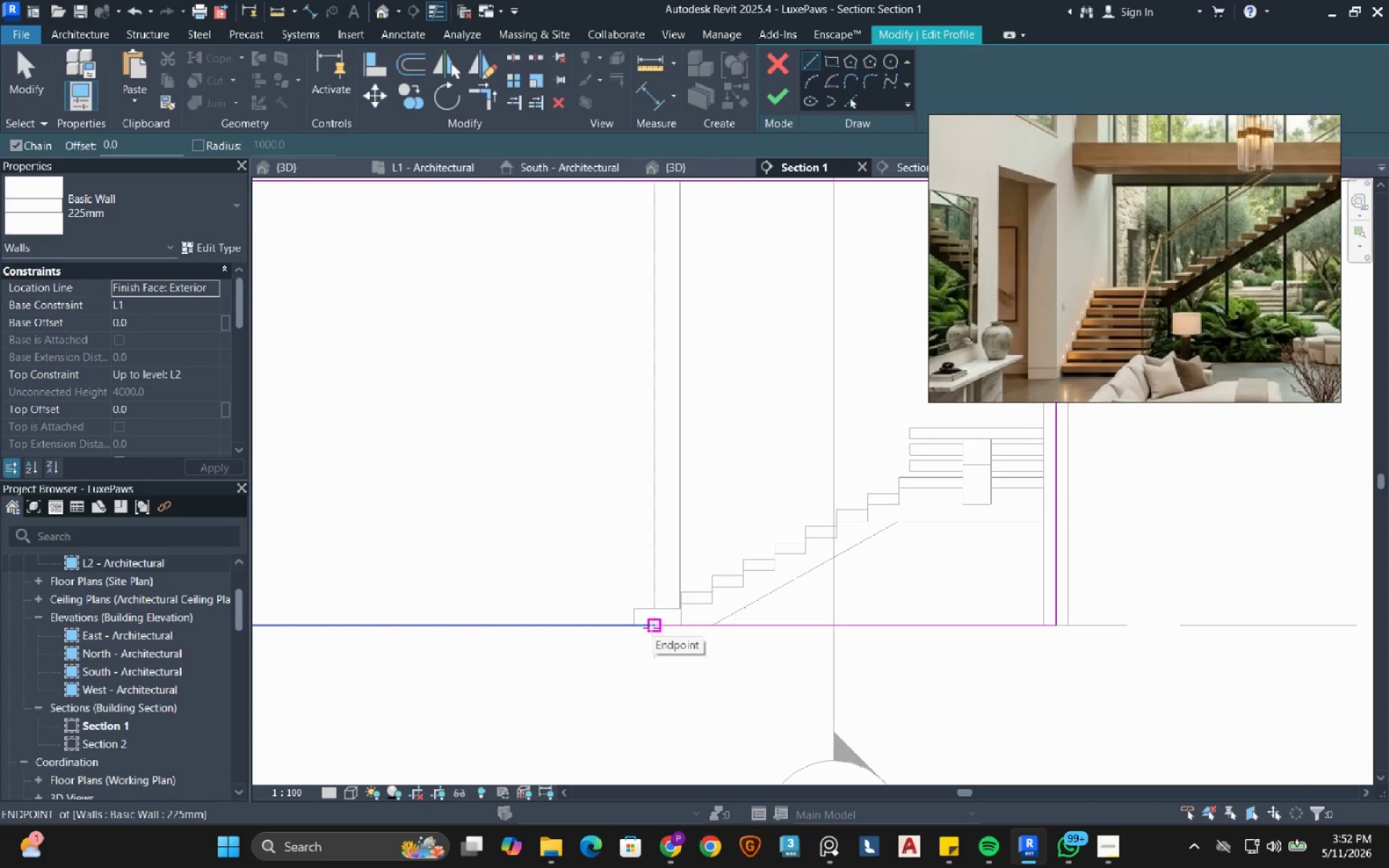 
wait(8.06)
 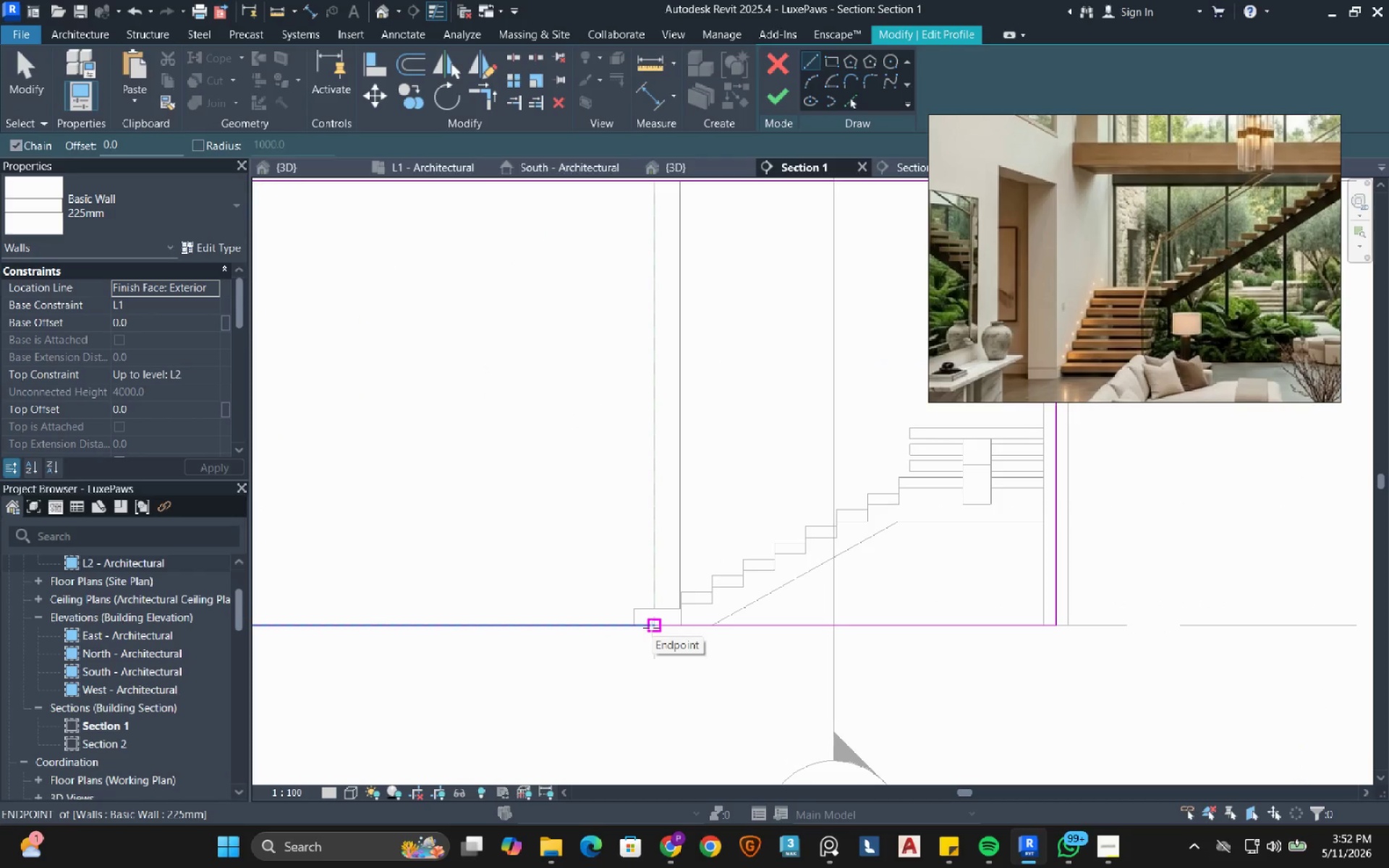 
left_click([651, 624])
 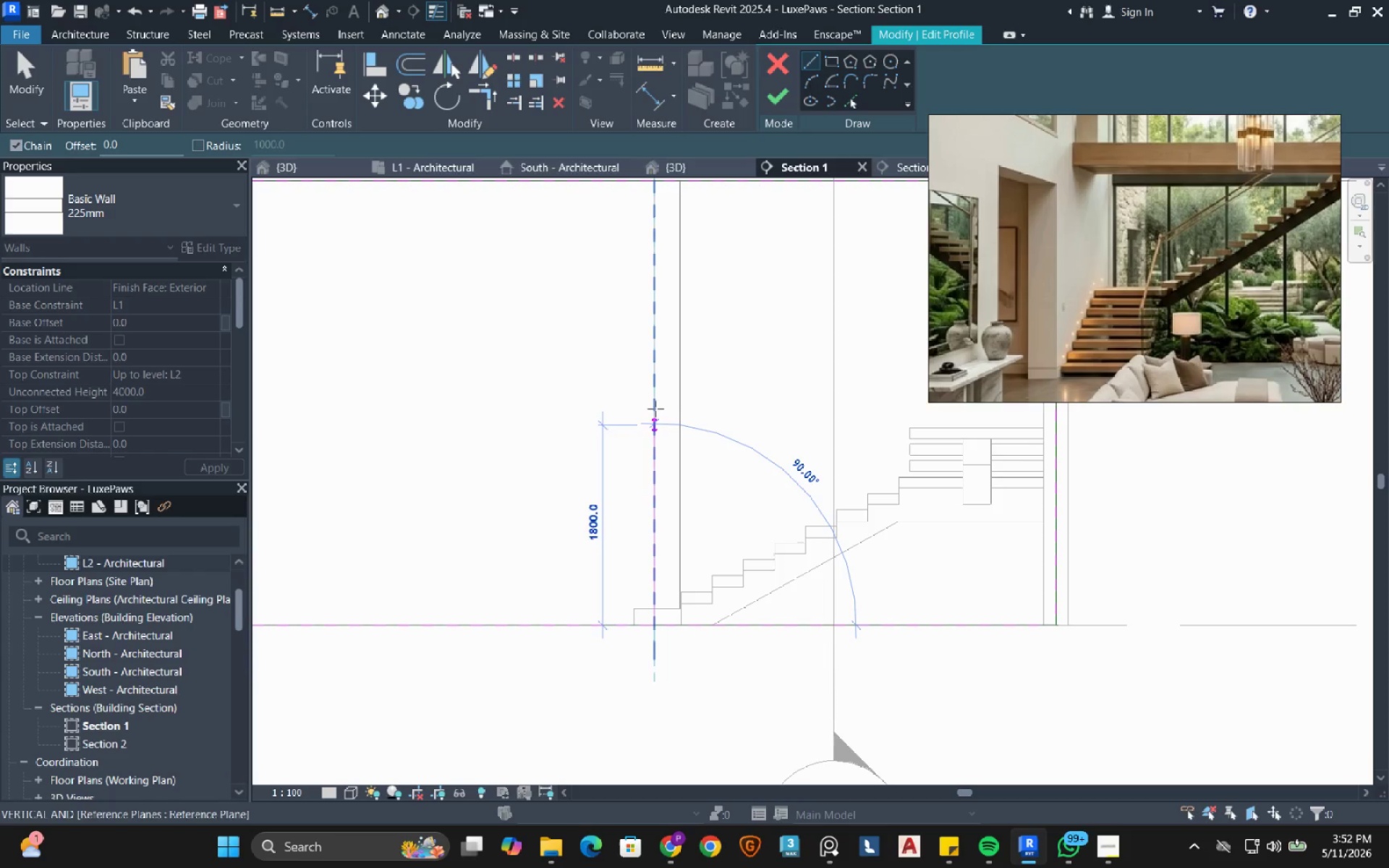 
scroll: coordinate [655, 409], scroll_direction: none, amount: 0.0
 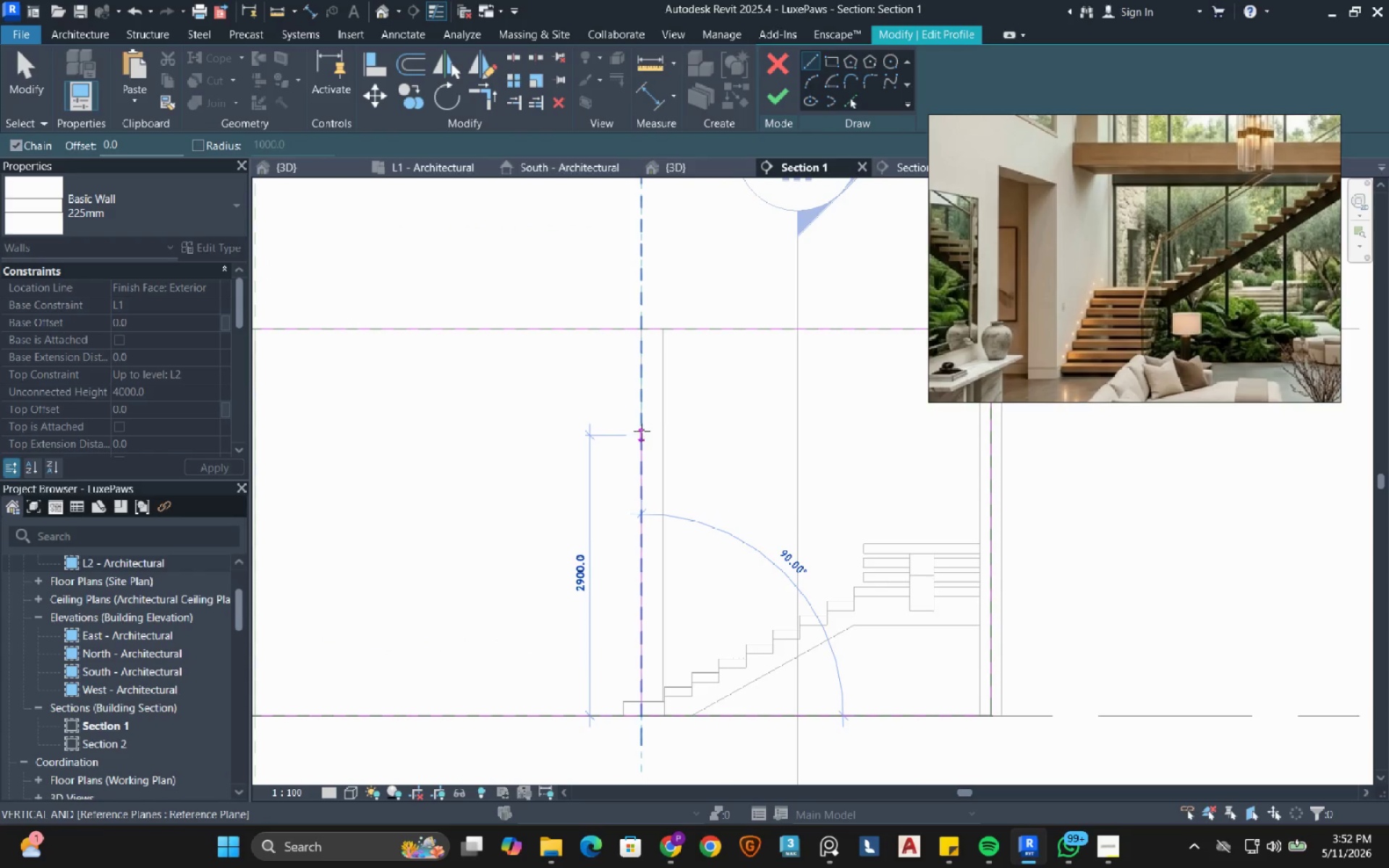 
wait(9.61)
 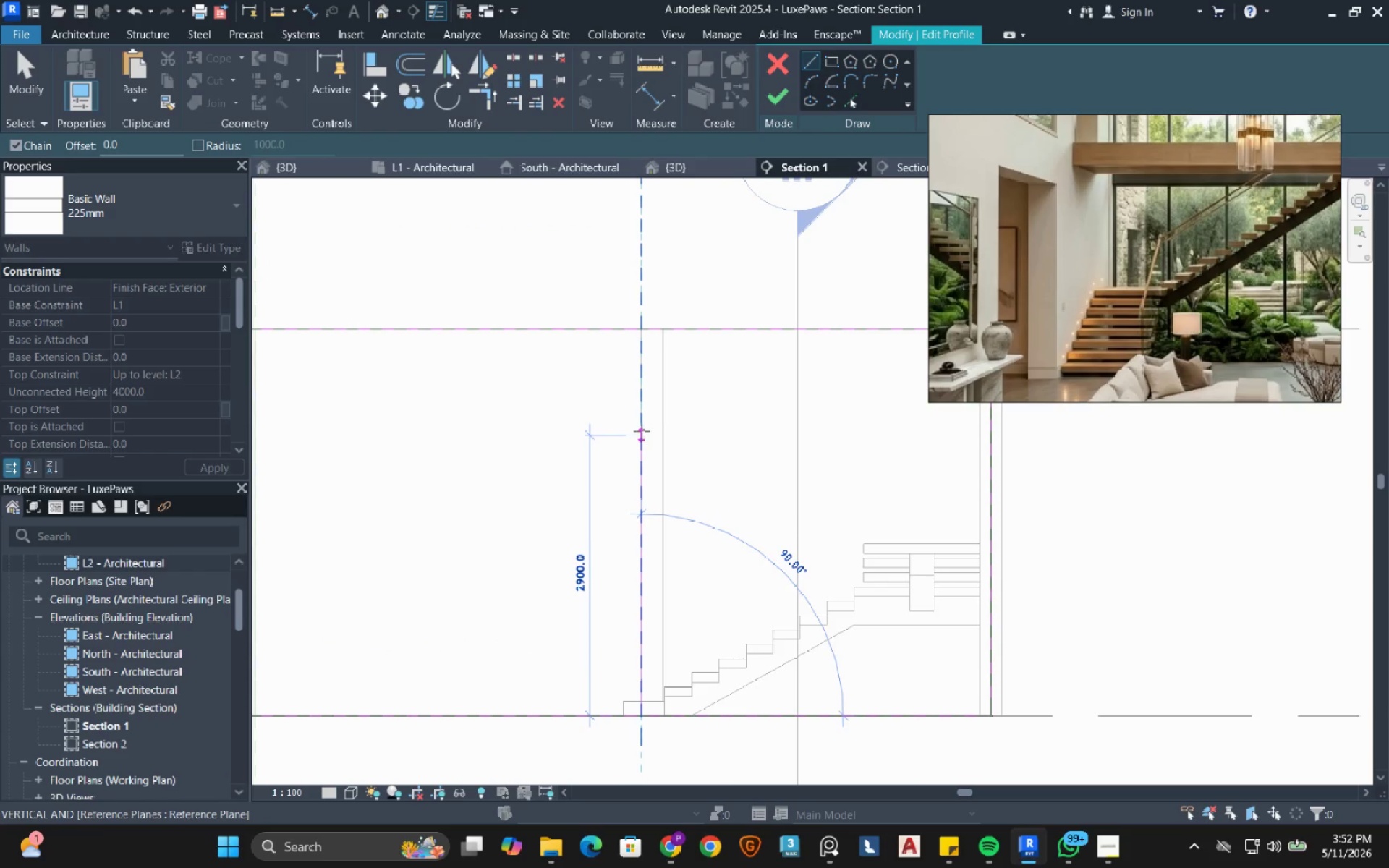 
left_click([640, 425])
 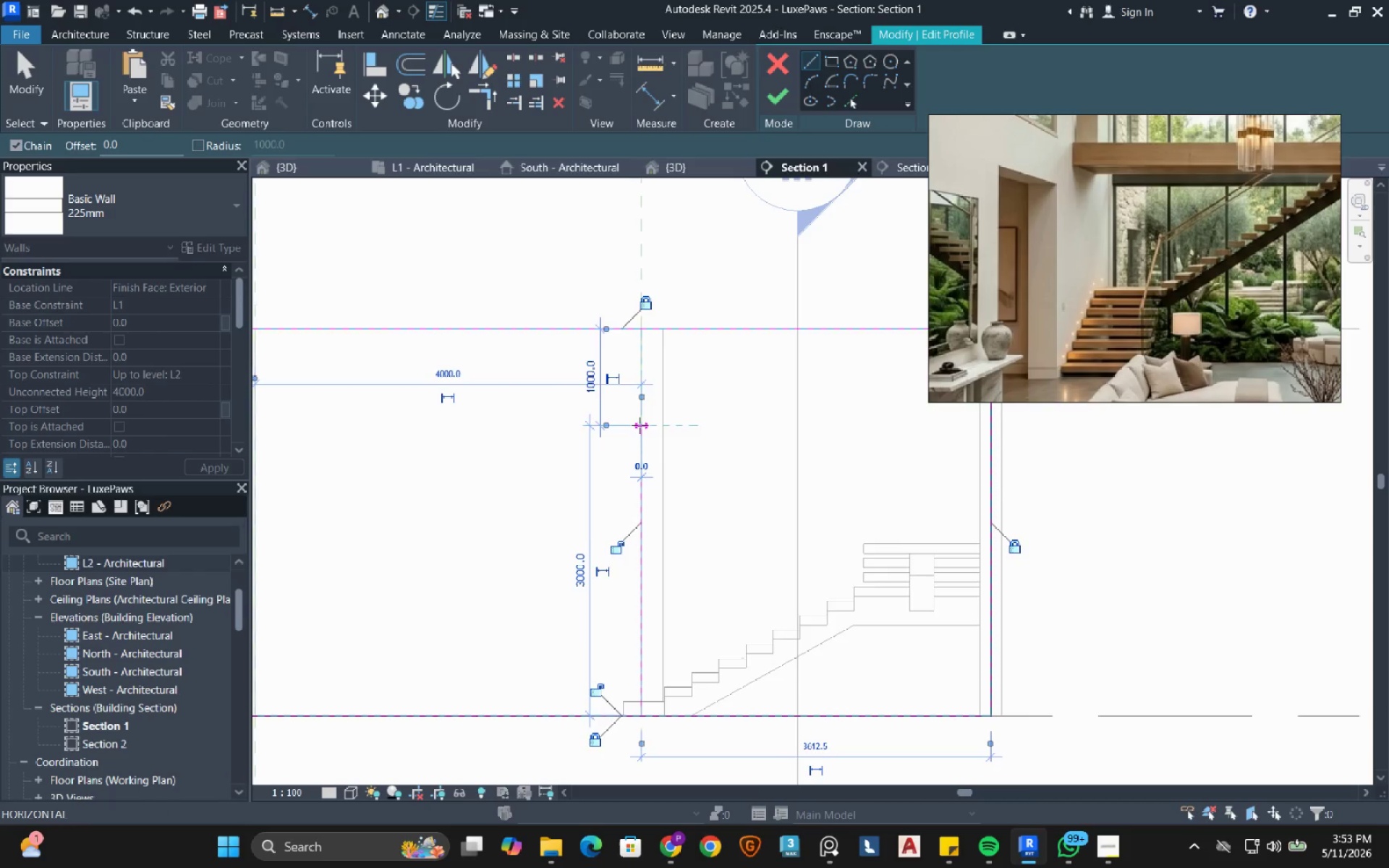 
scroll: coordinate [640, 425], scroll_direction: down, amount: 2.0
 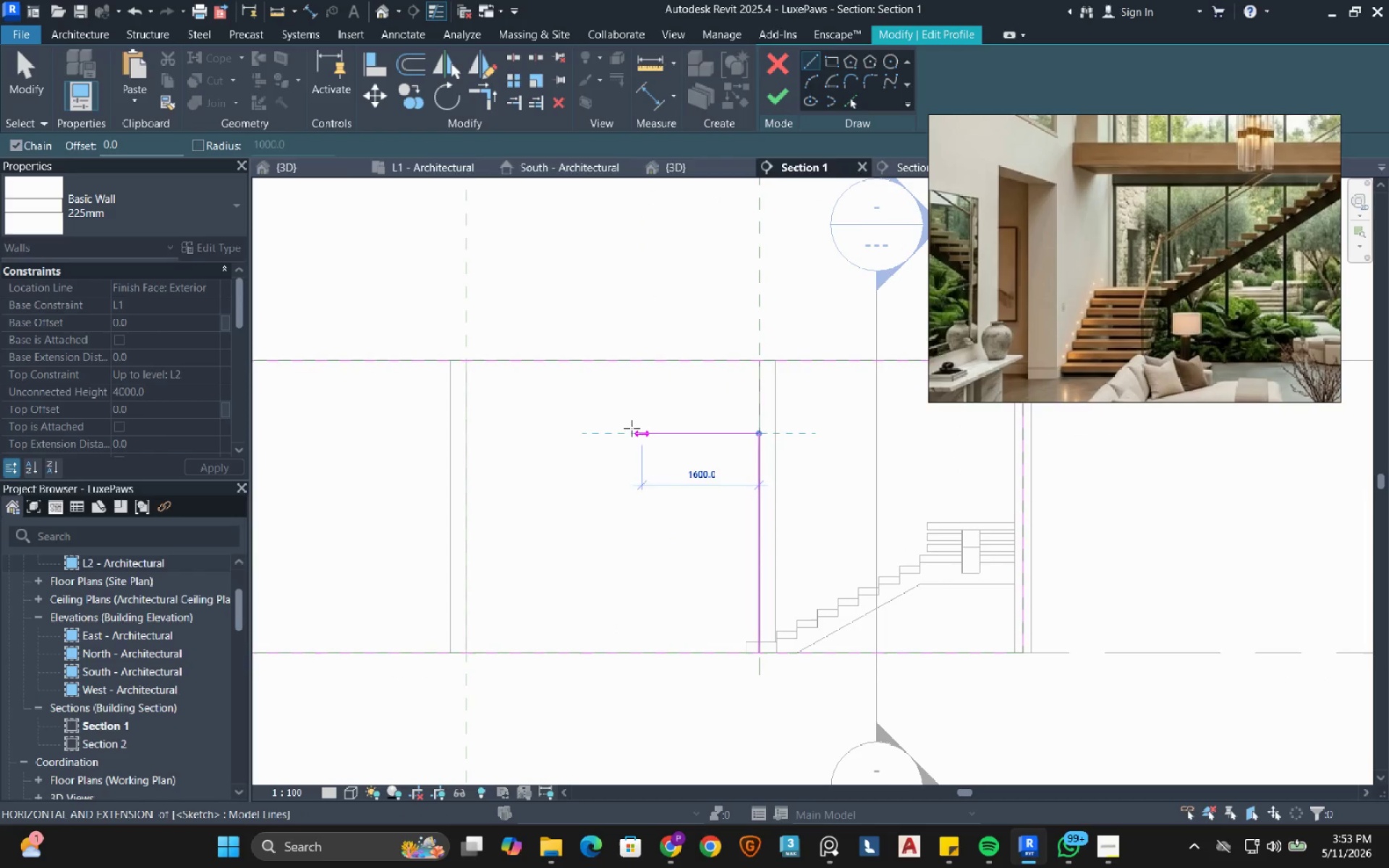 
mouse_move([597, 430])
 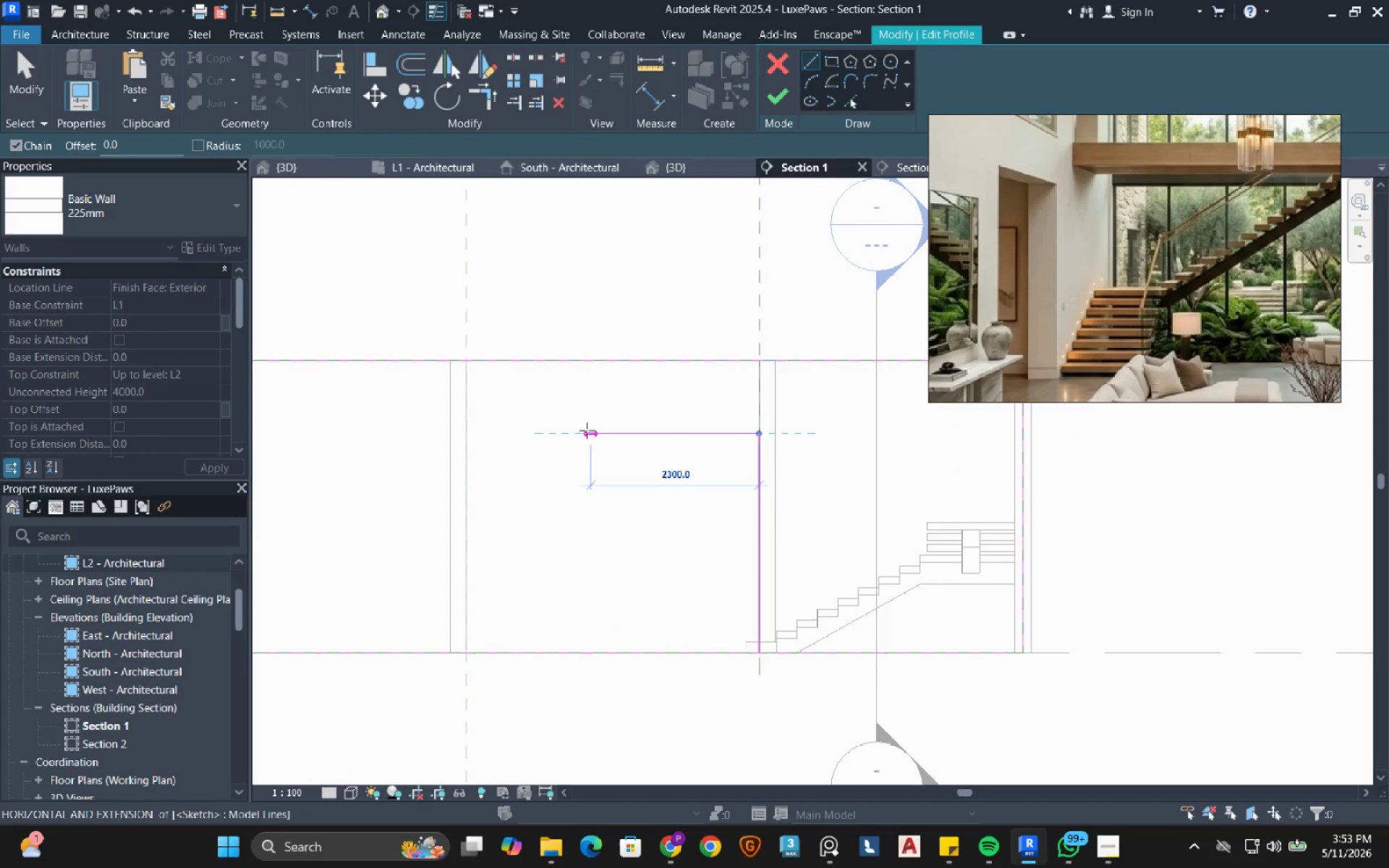 
mouse_move([582, 430])
 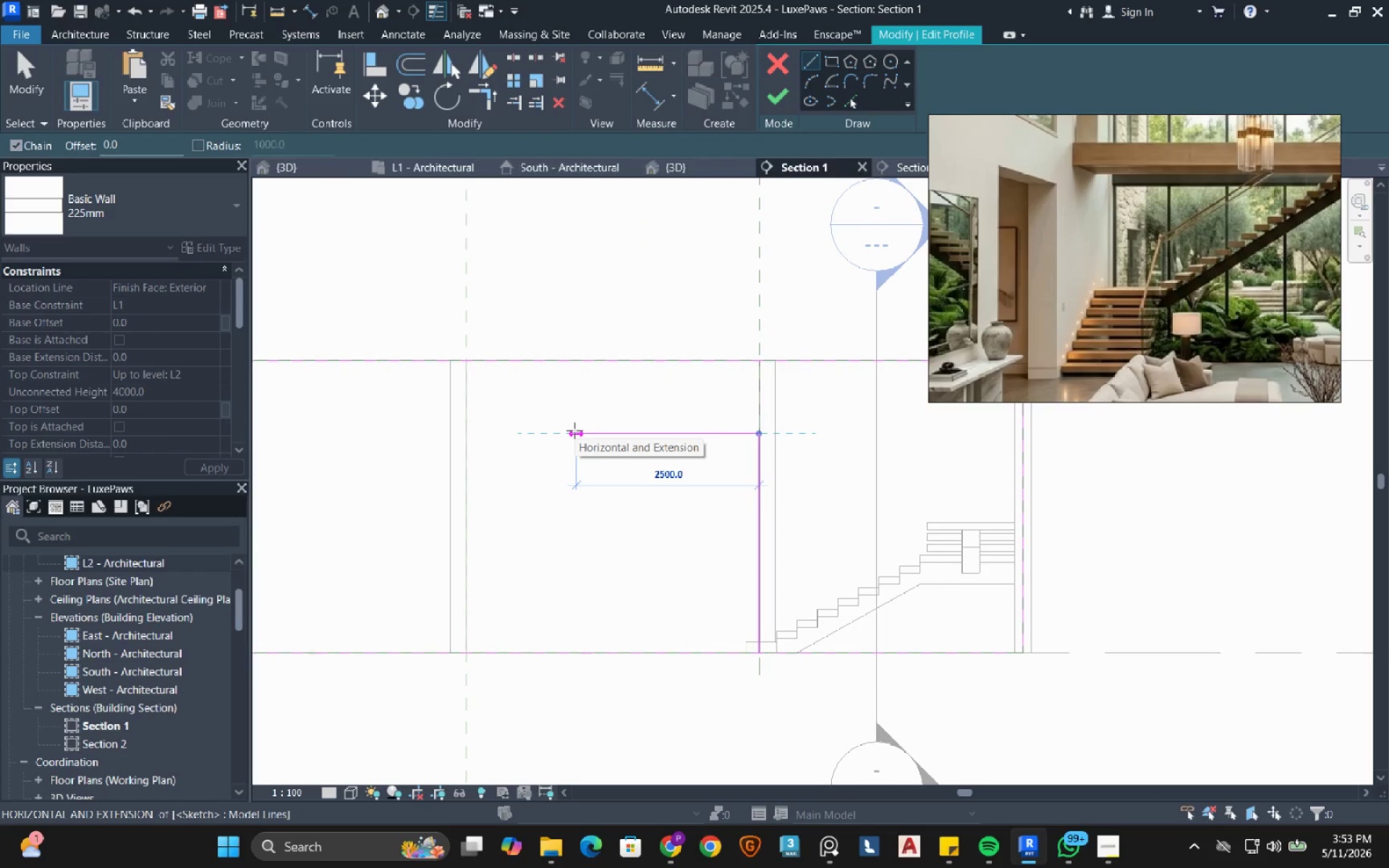 
left_click([574, 430])
 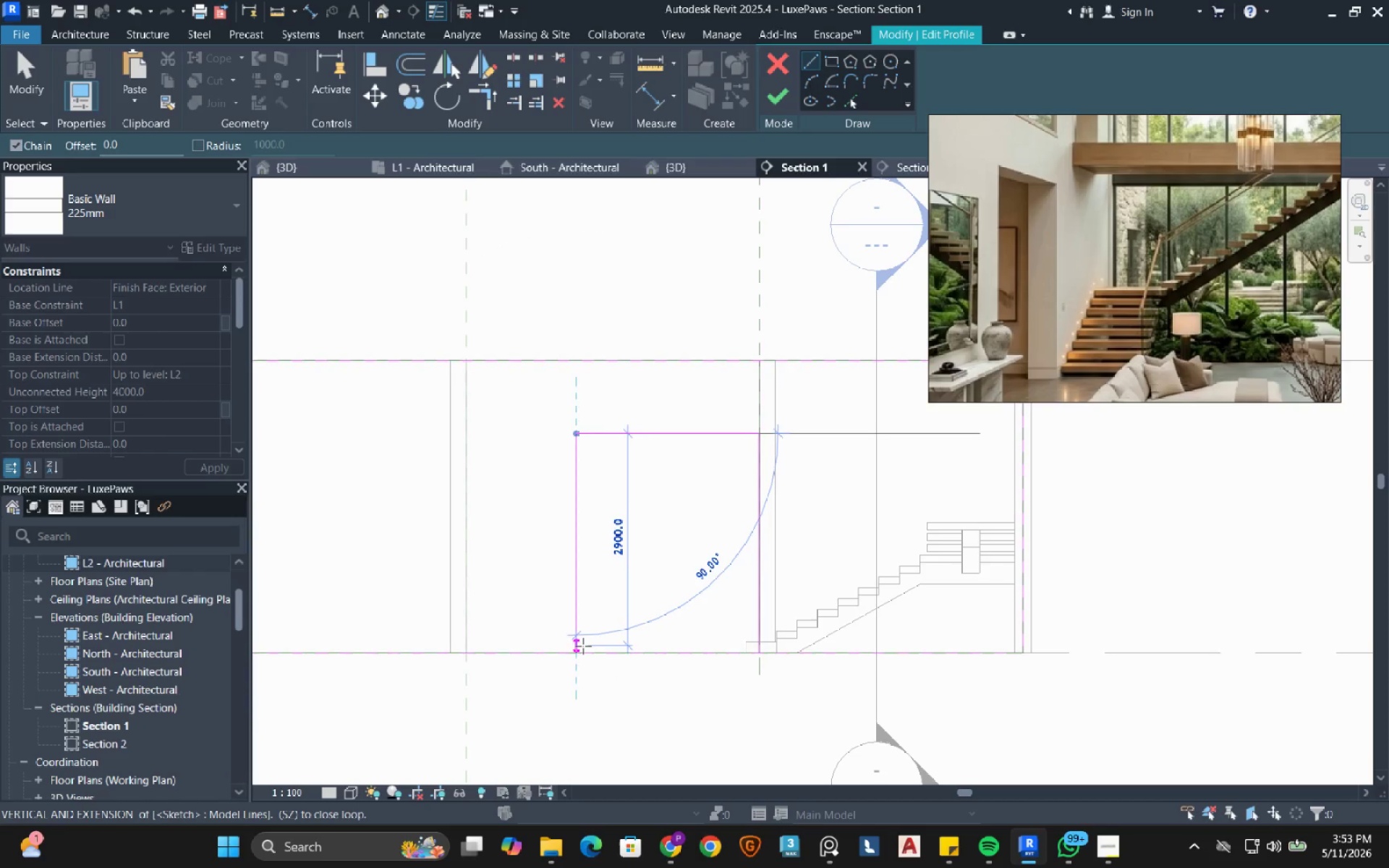 
left_click([582, 647])
 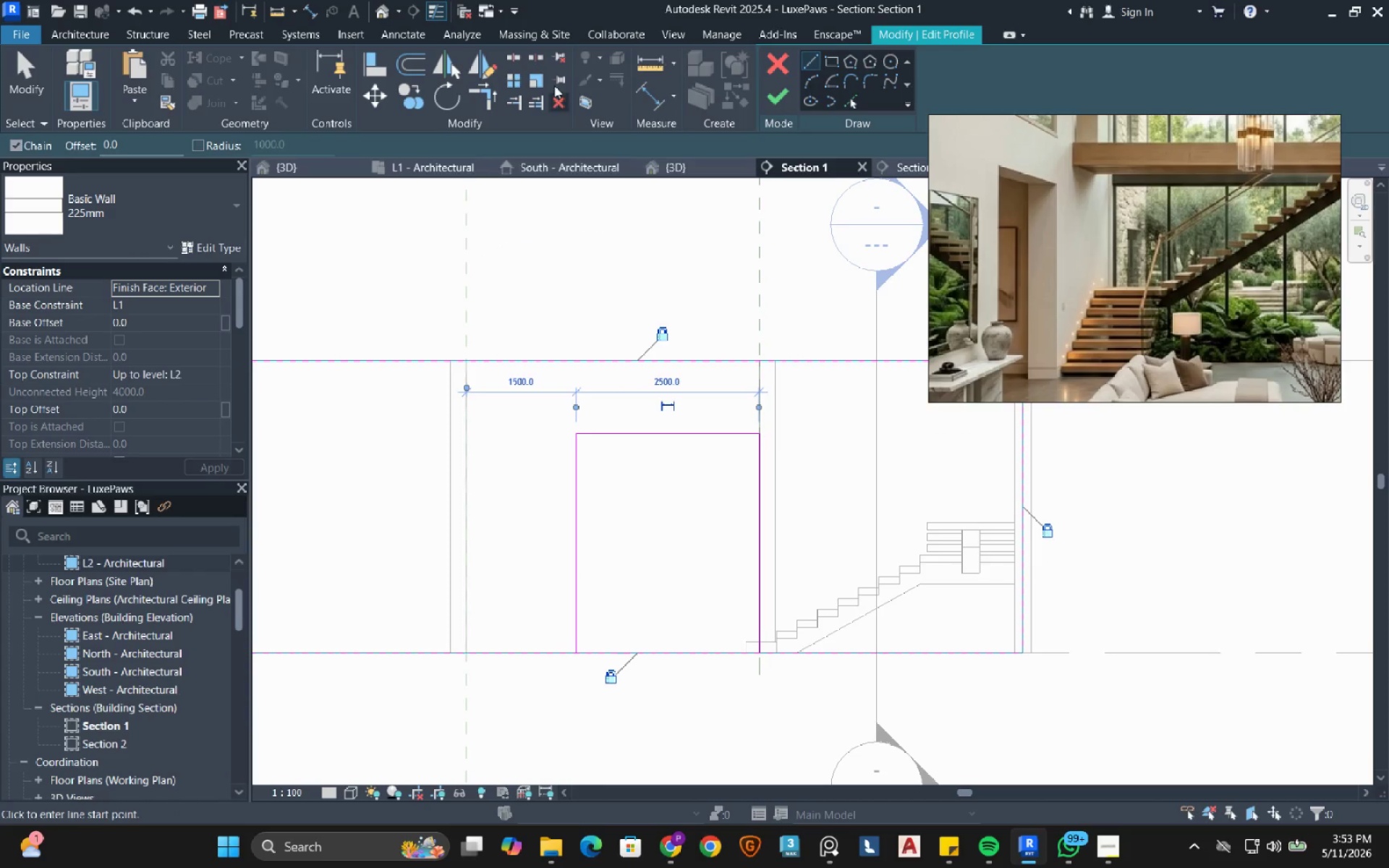 
left_click([509, 60])
 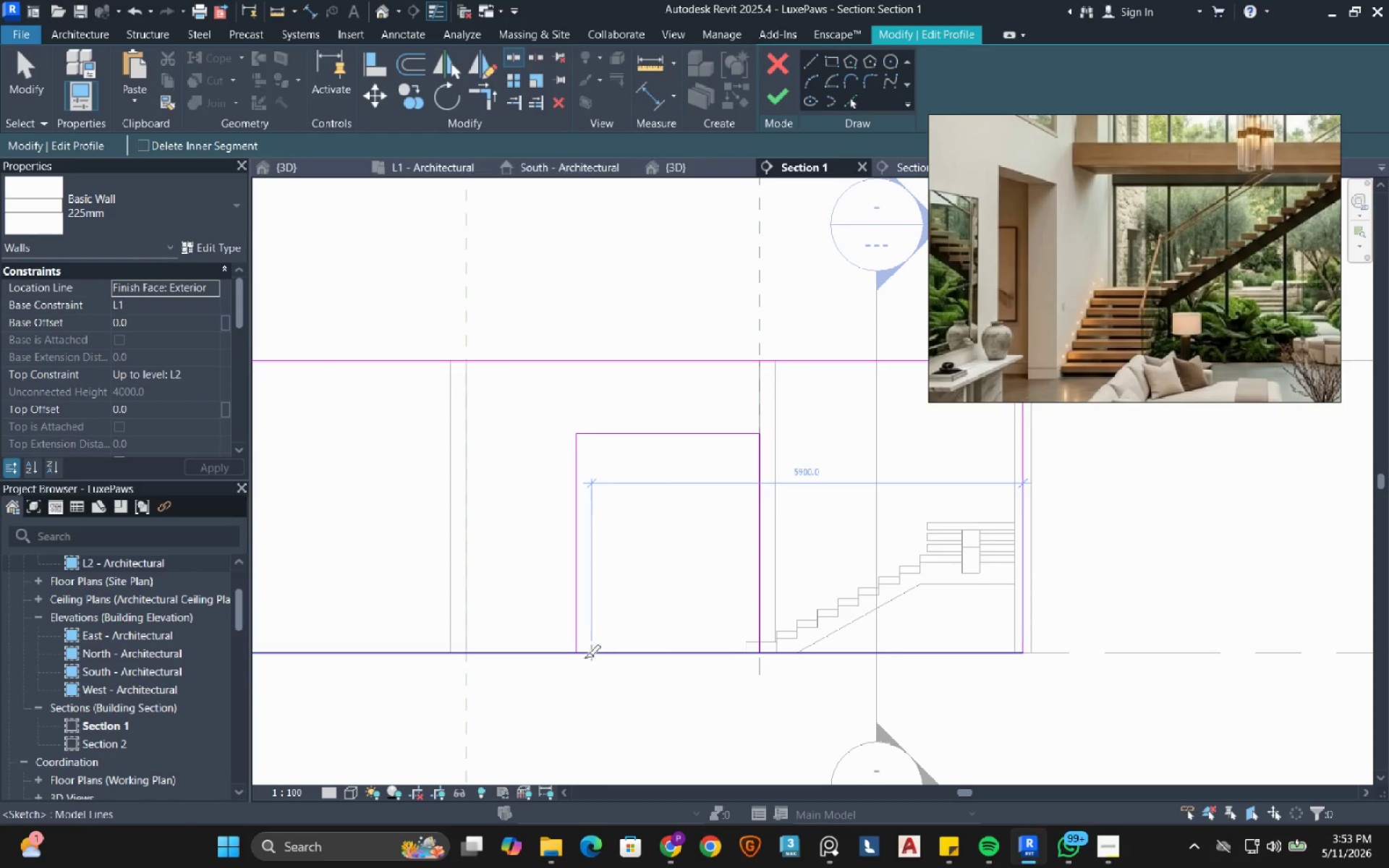 
left_click([576, 658])
 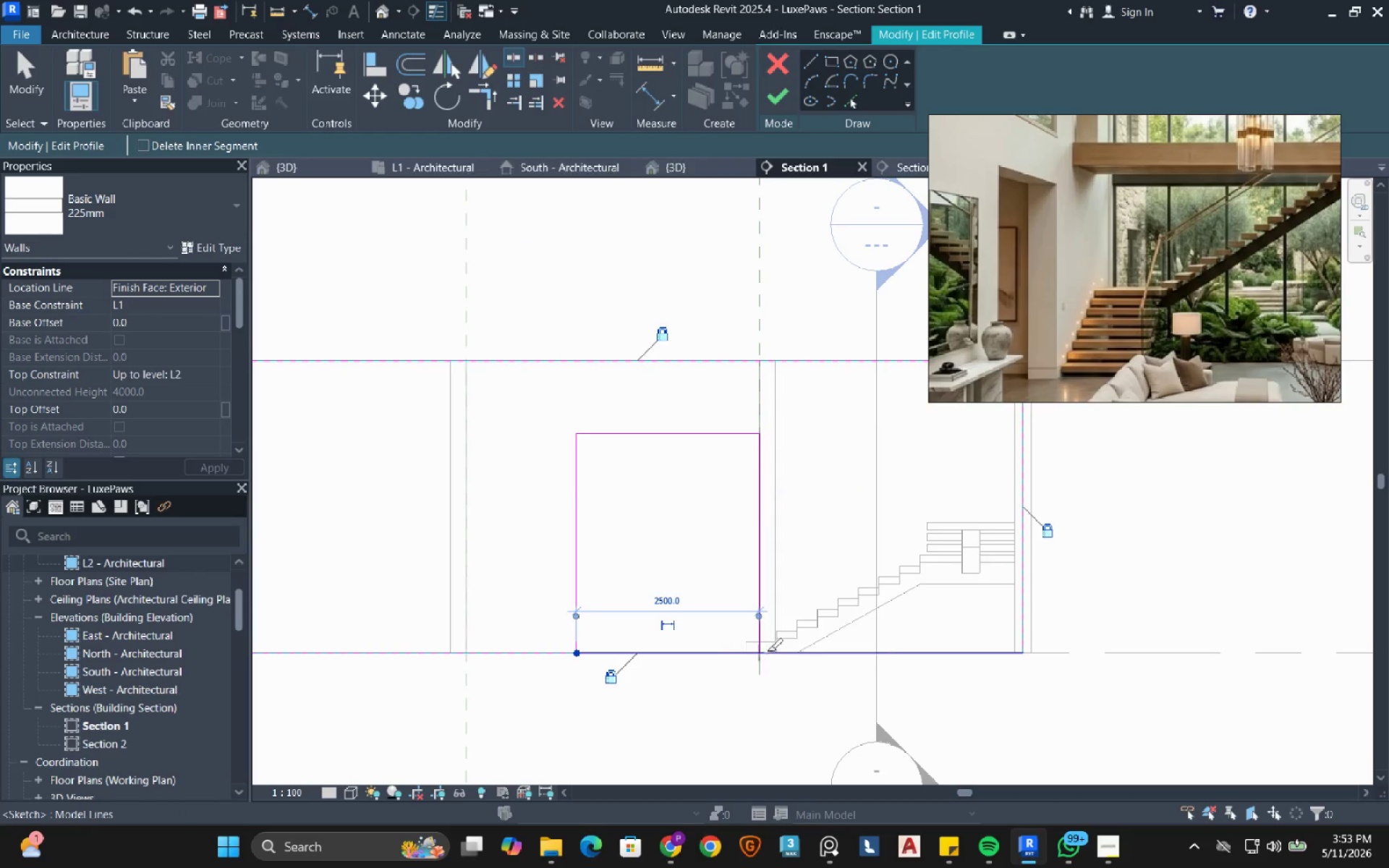 
left_click([767, 651])
 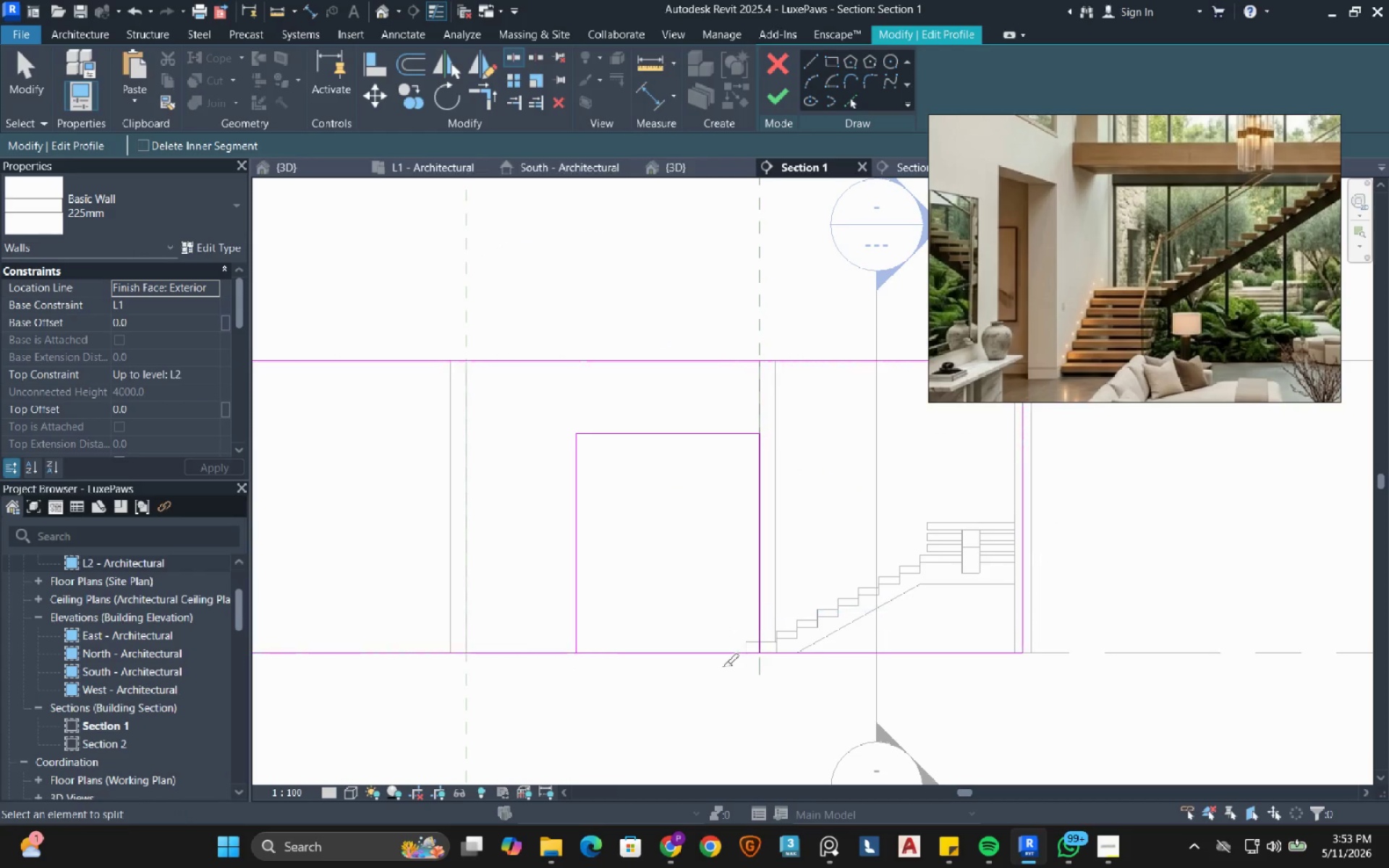 
key(Escape)
 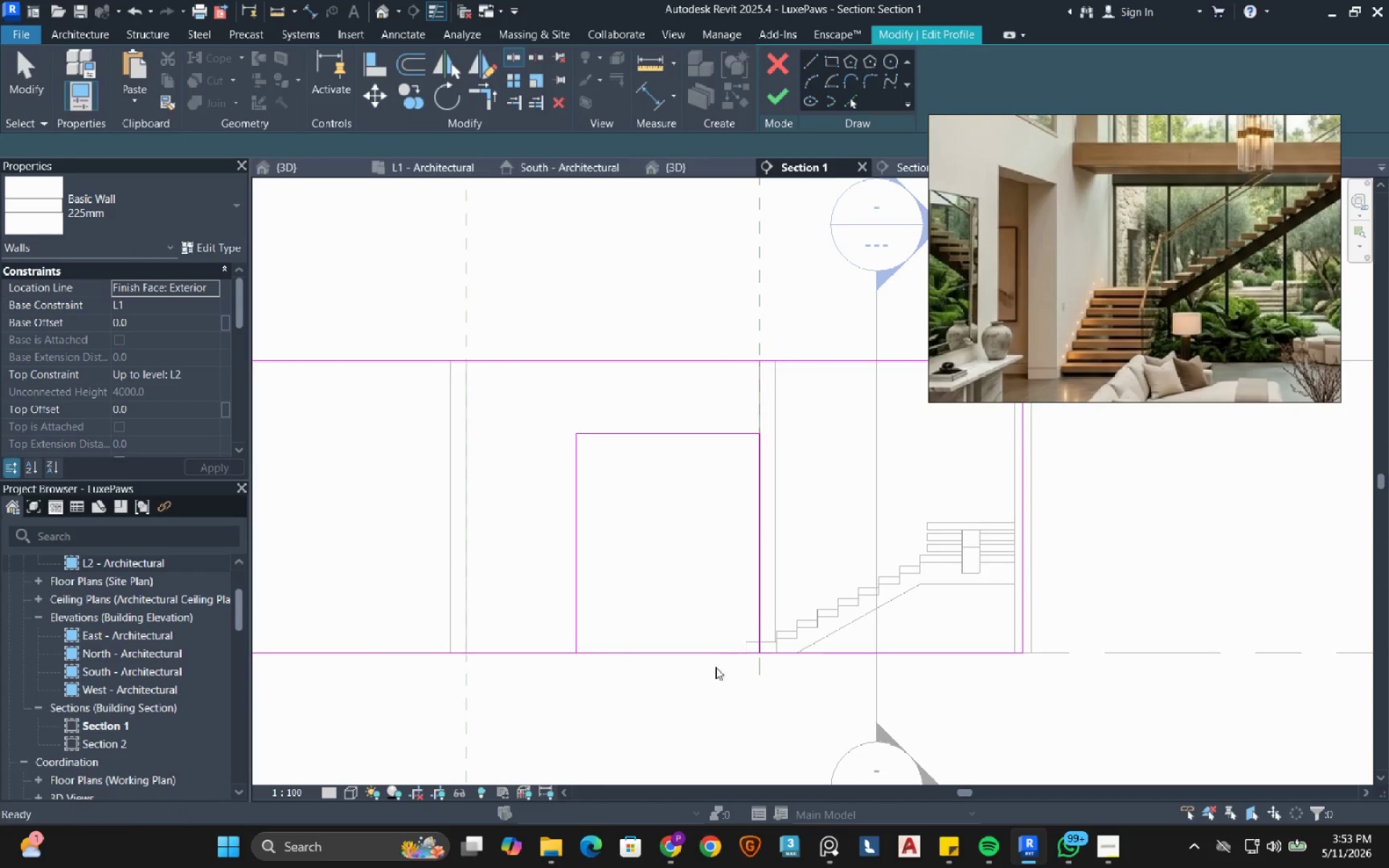 
key(Escape)
 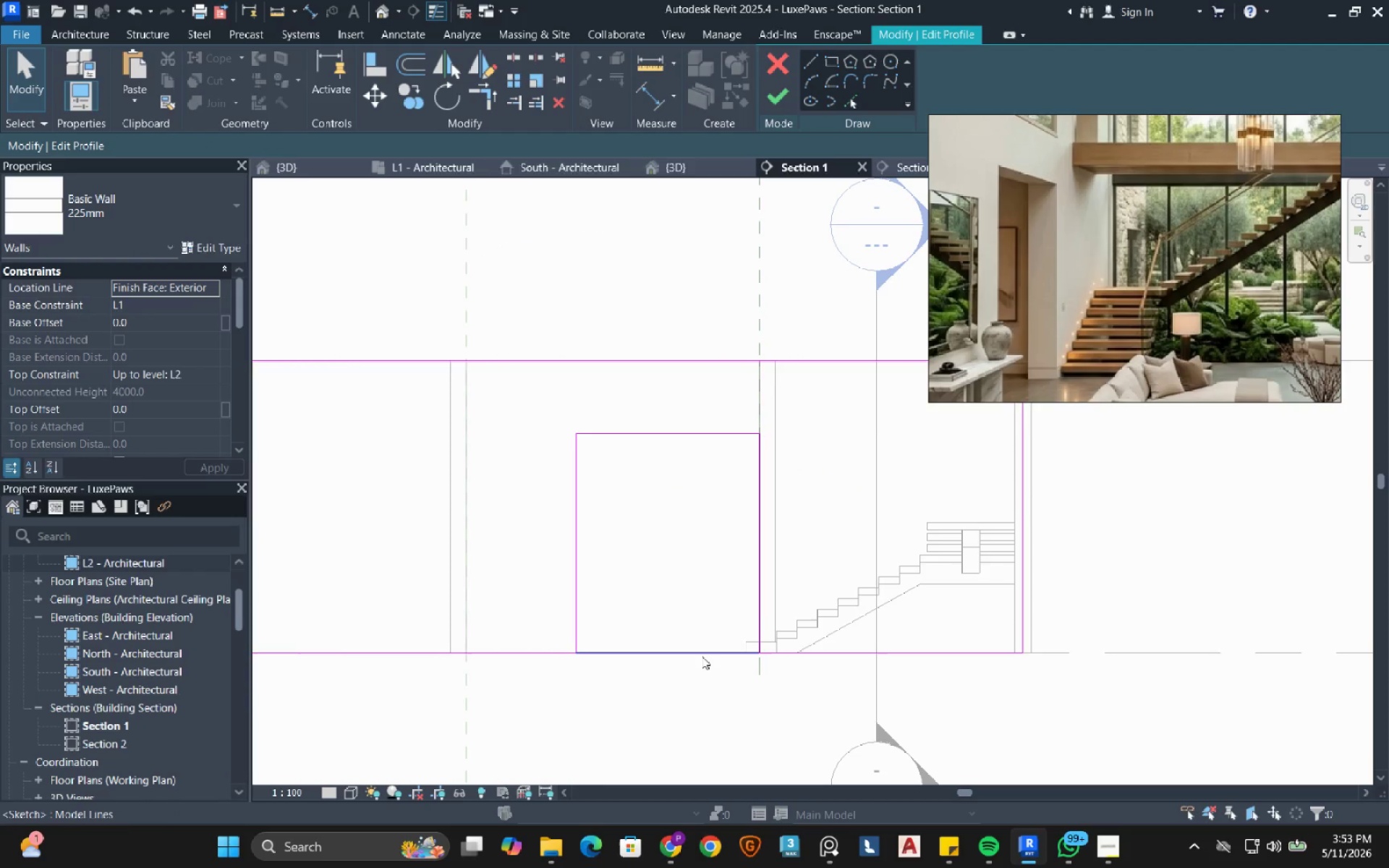 
left_click([702, 656])
 